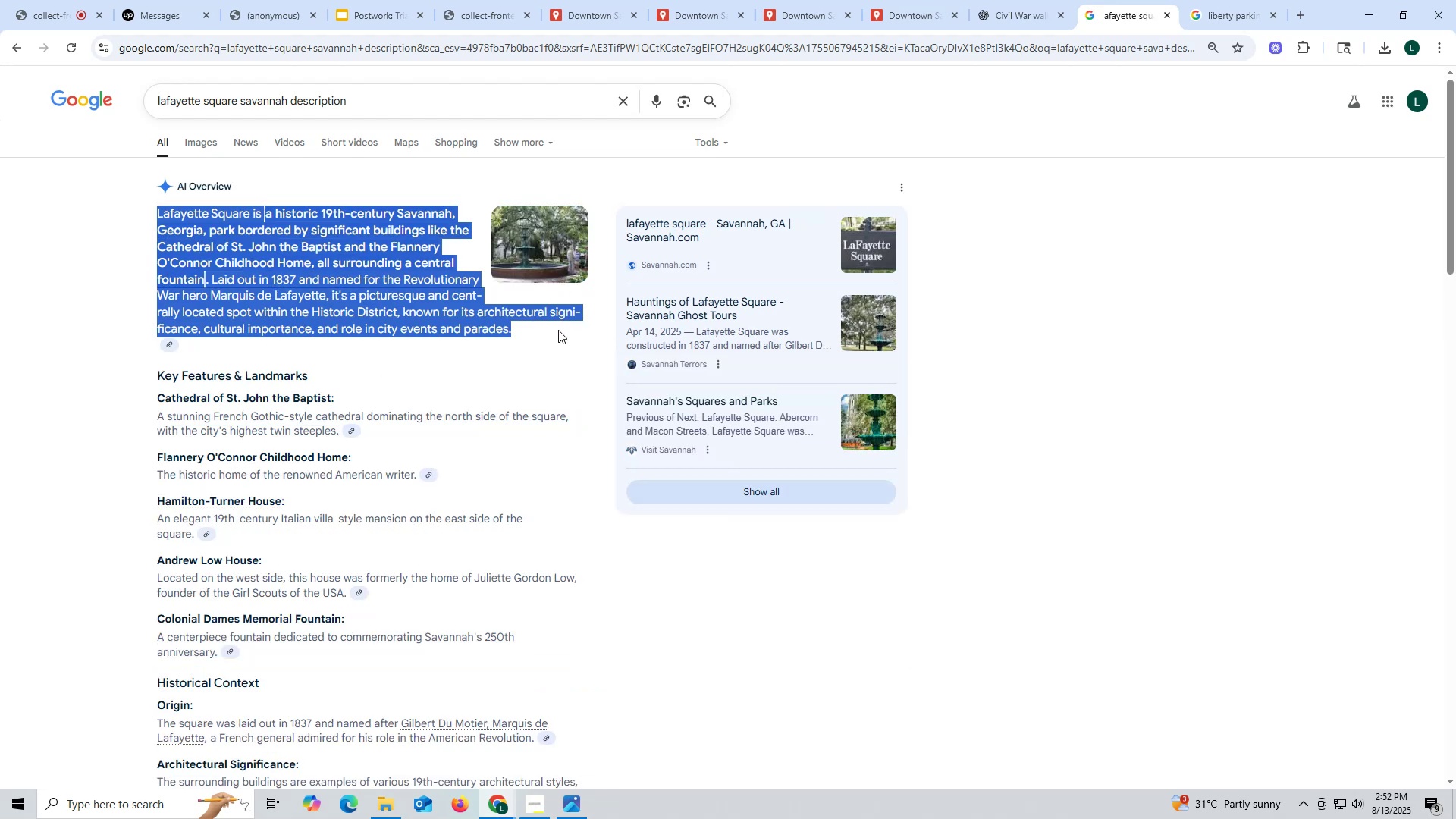 
key(Control+C)
 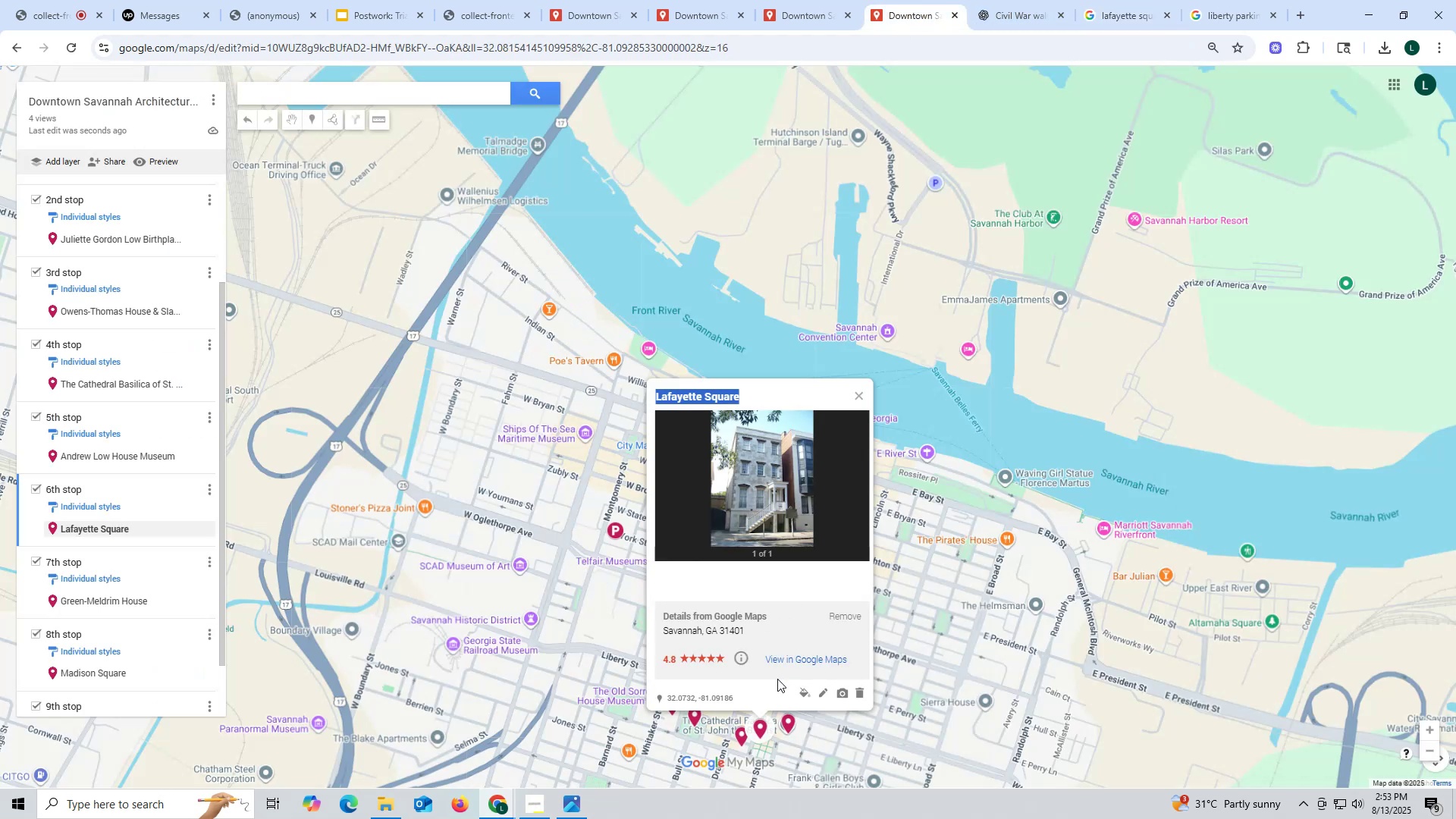 
wait(5.71)
 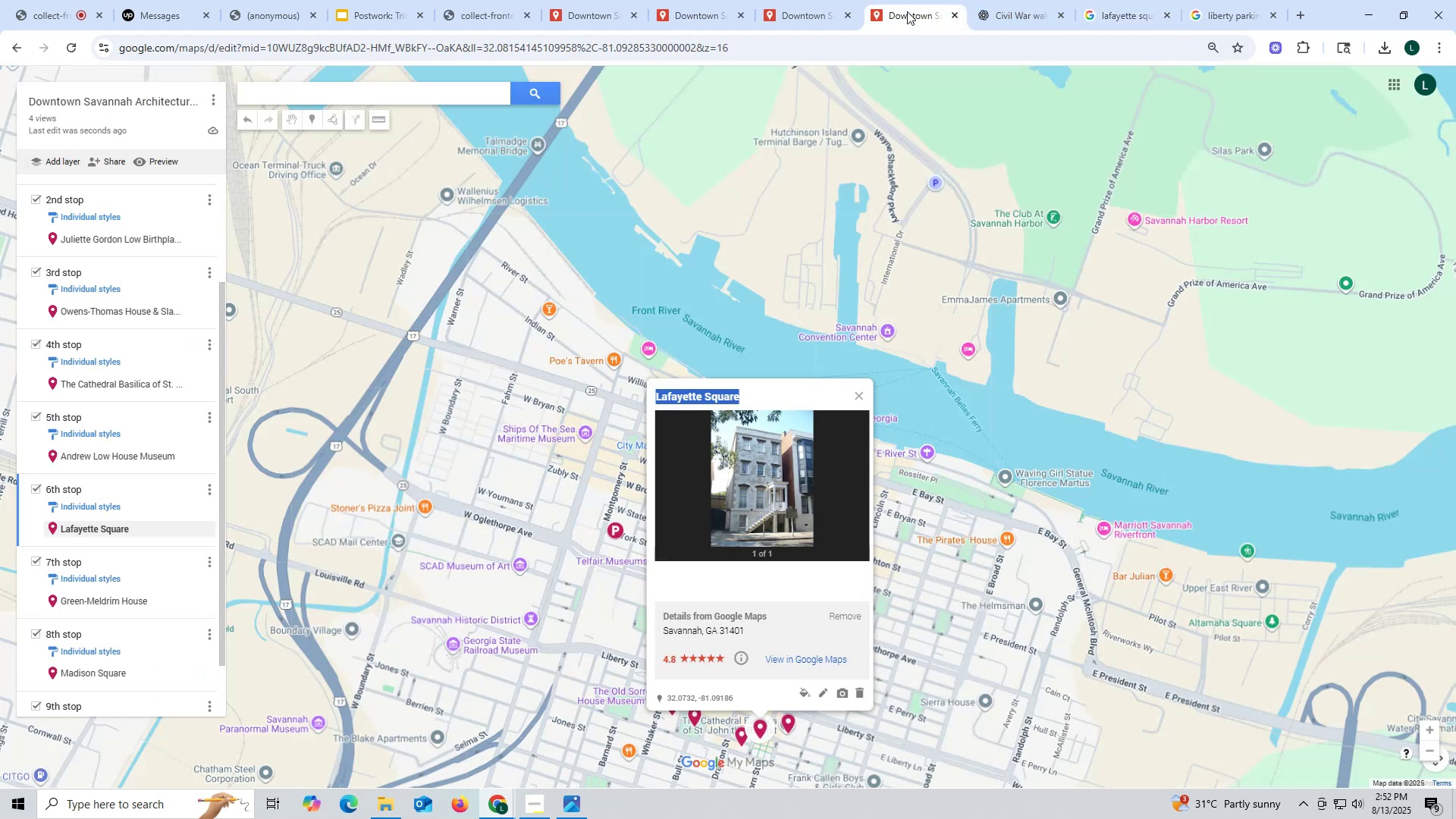 
left_click([708, 585])
 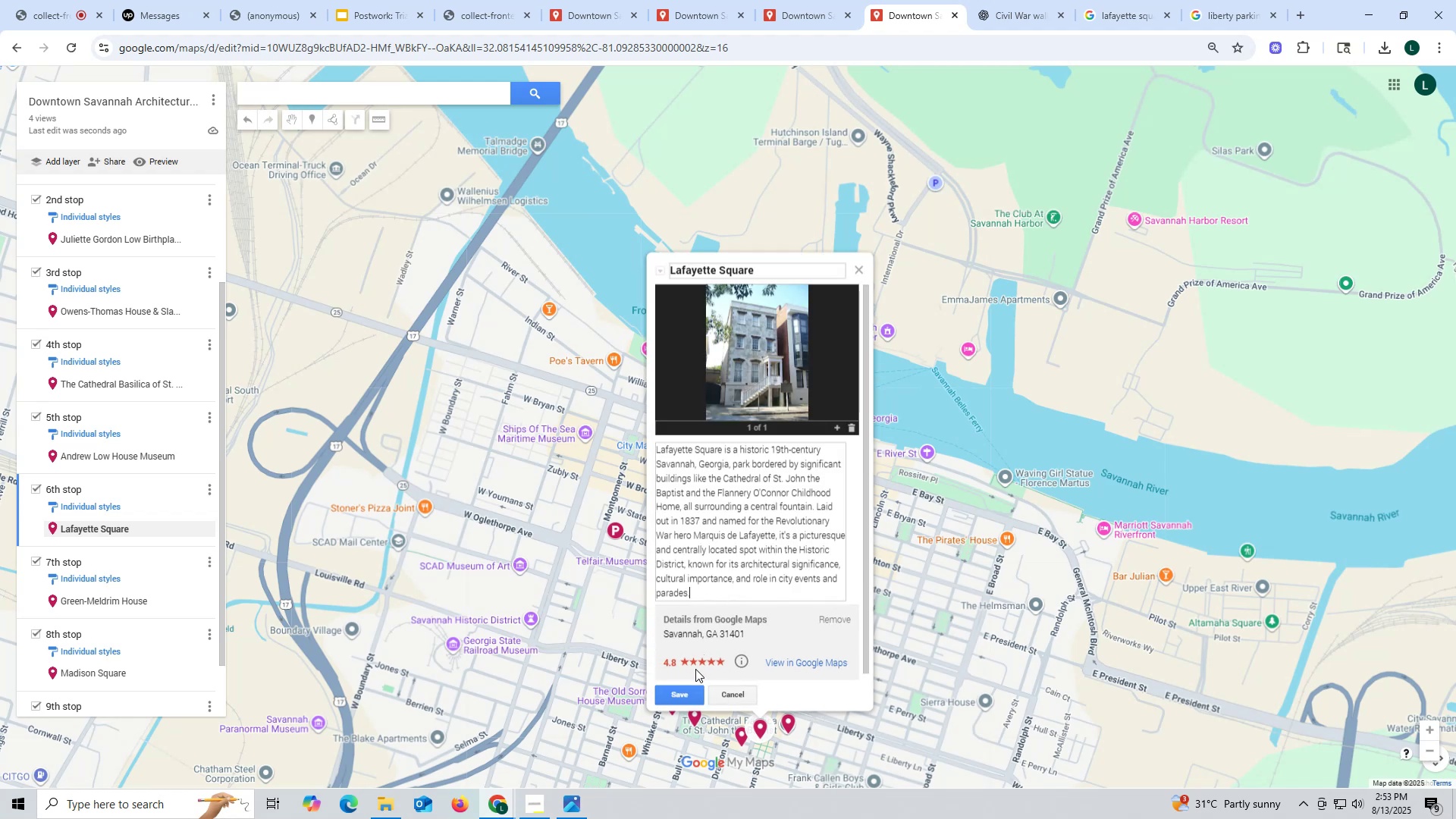 
key(Control+ControlLeft)
 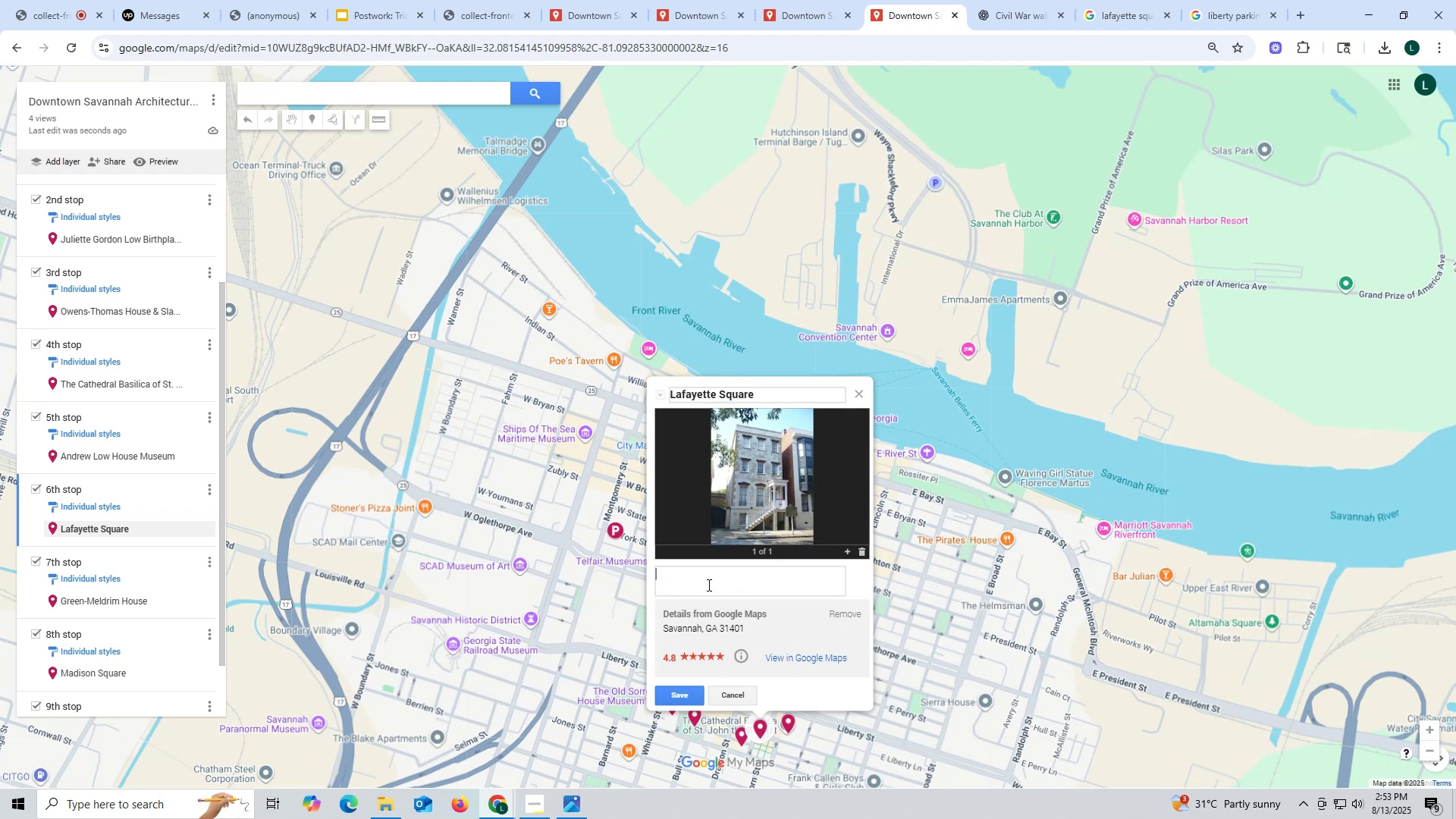 
key(Control+V)
 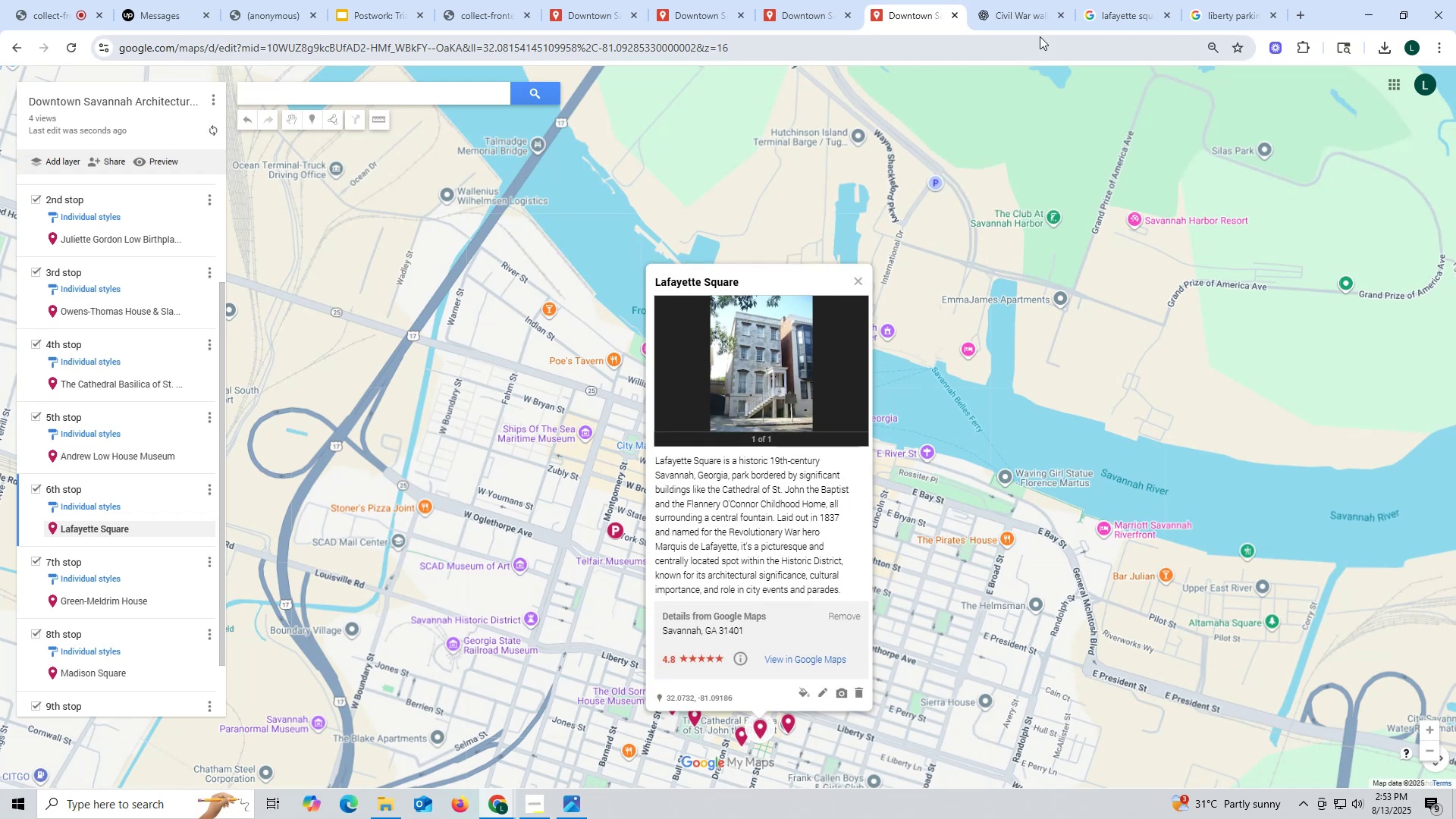 
left_click([1116, 15])
 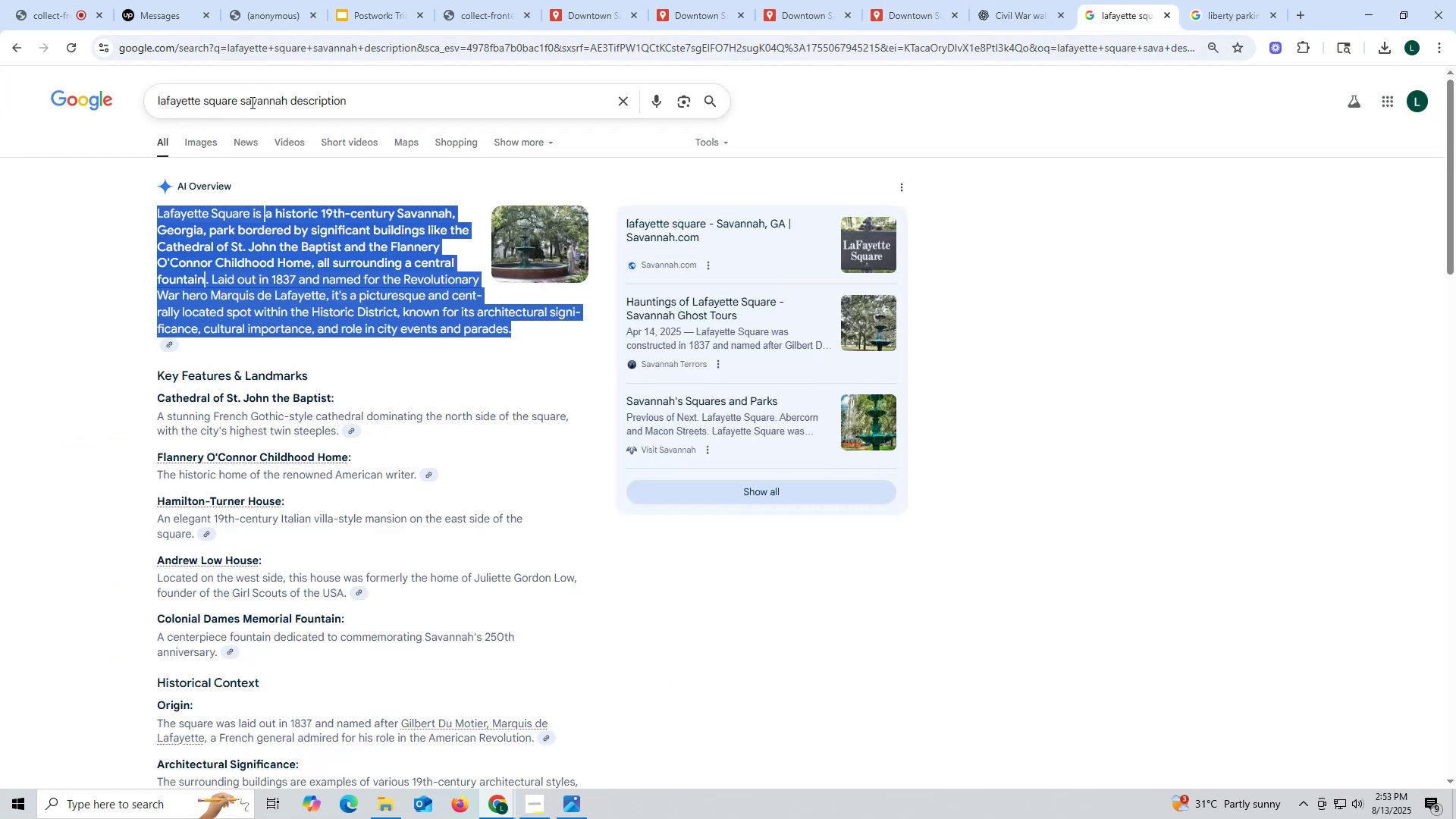 
left_click_drag(start_coordinate=[243, 101], to_coordinate=[484, 108])
 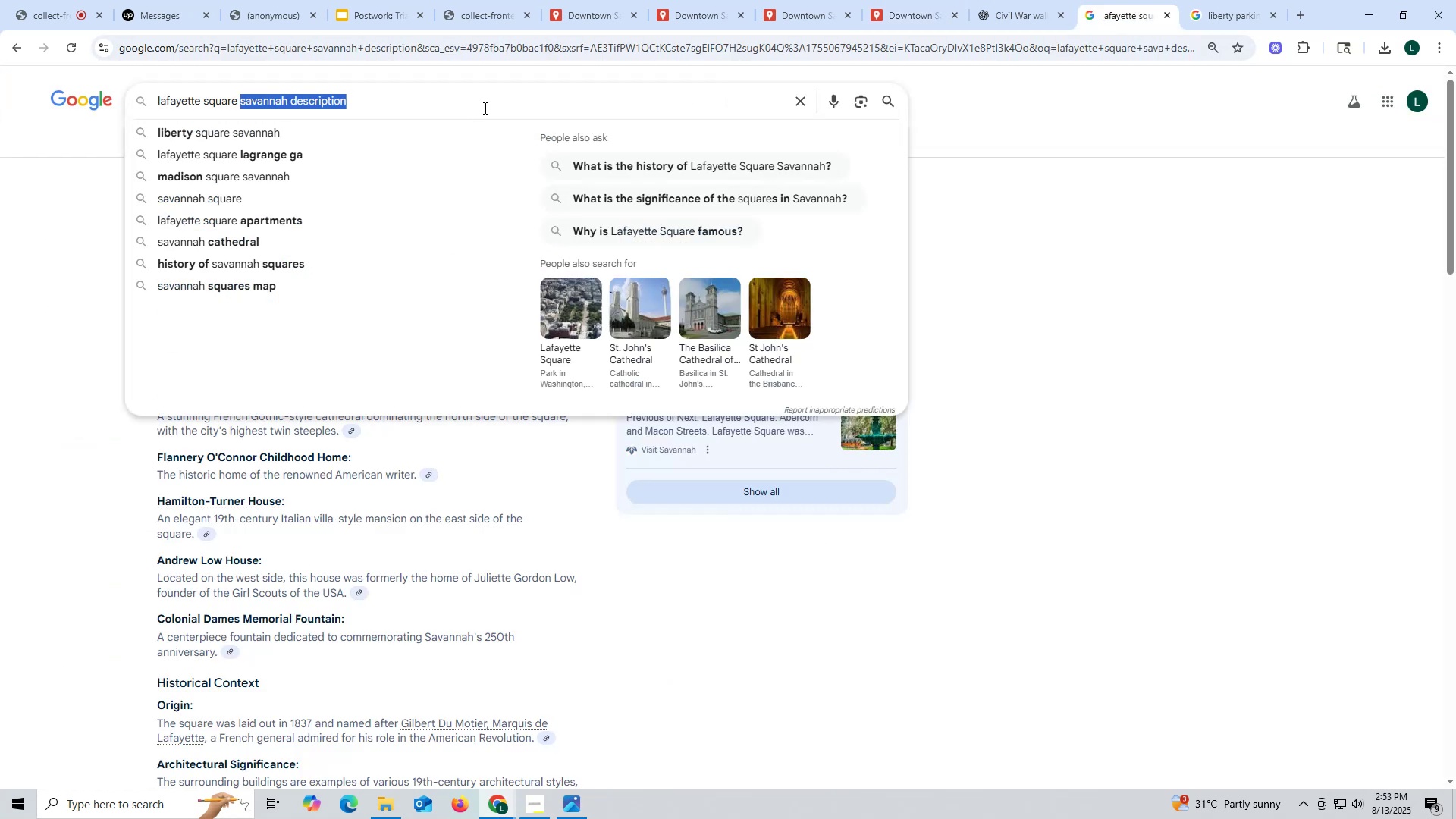 
key(Backspace)
 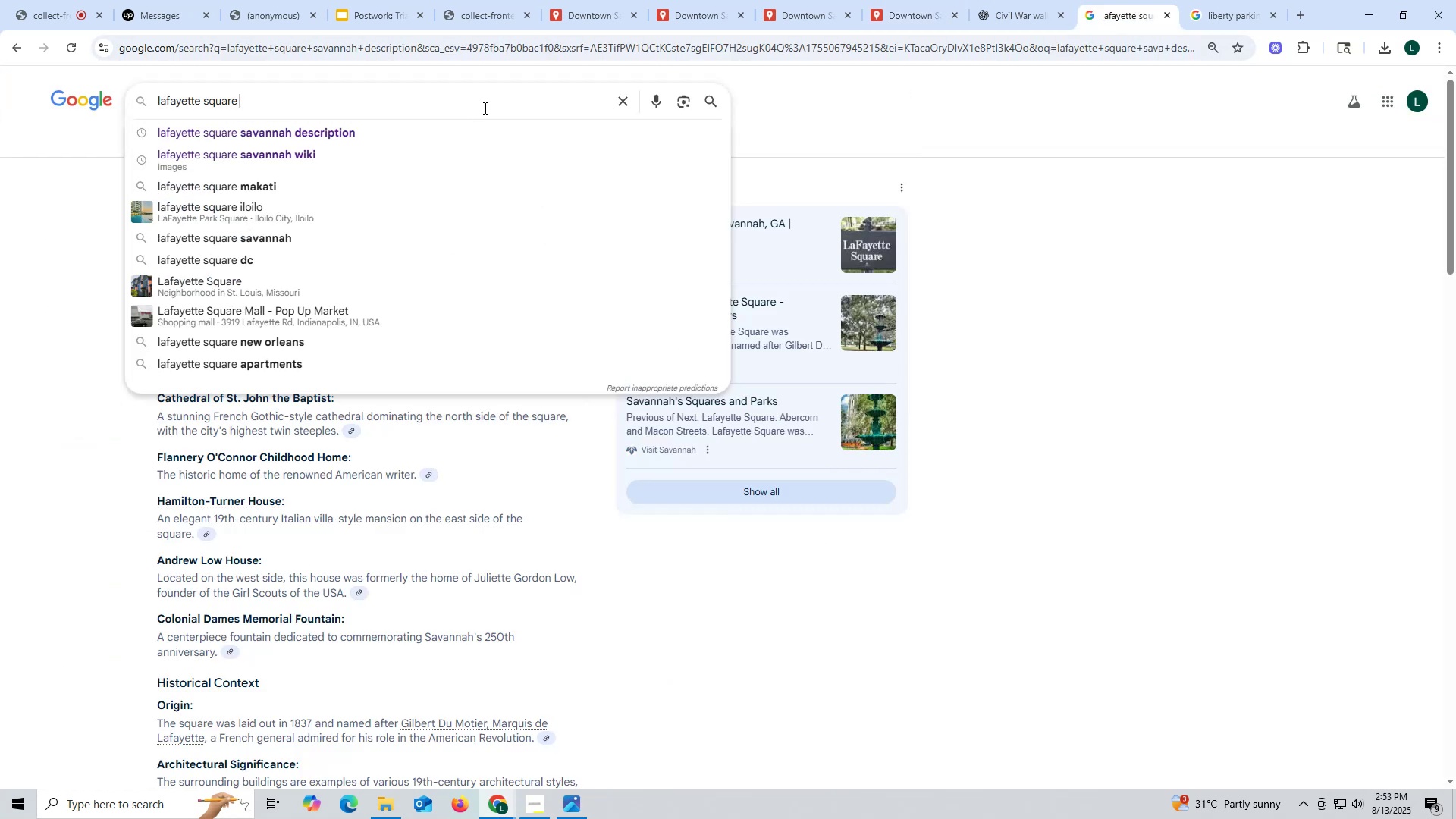 
key(Enter)
 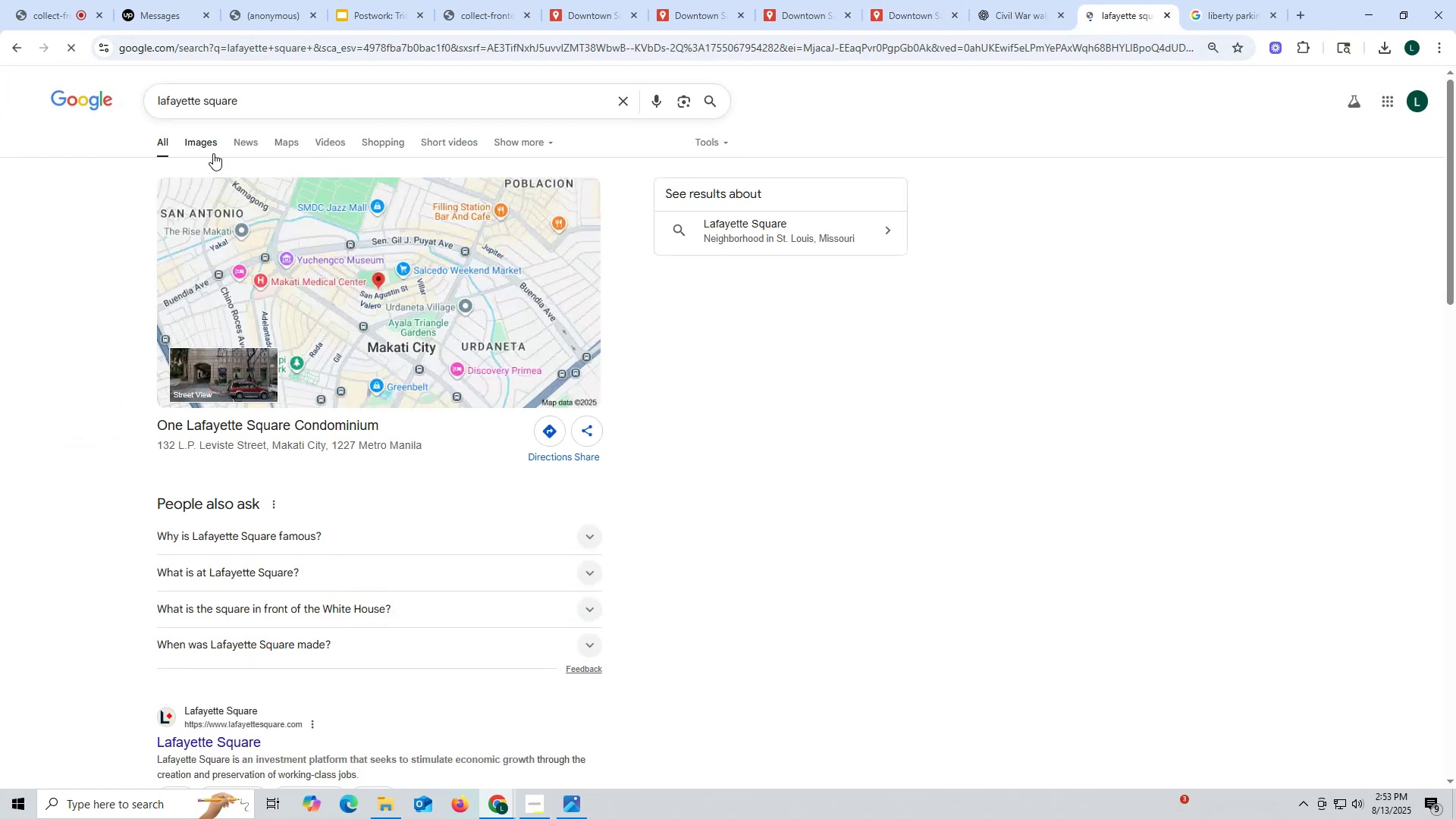 
left_click([208, 147])
 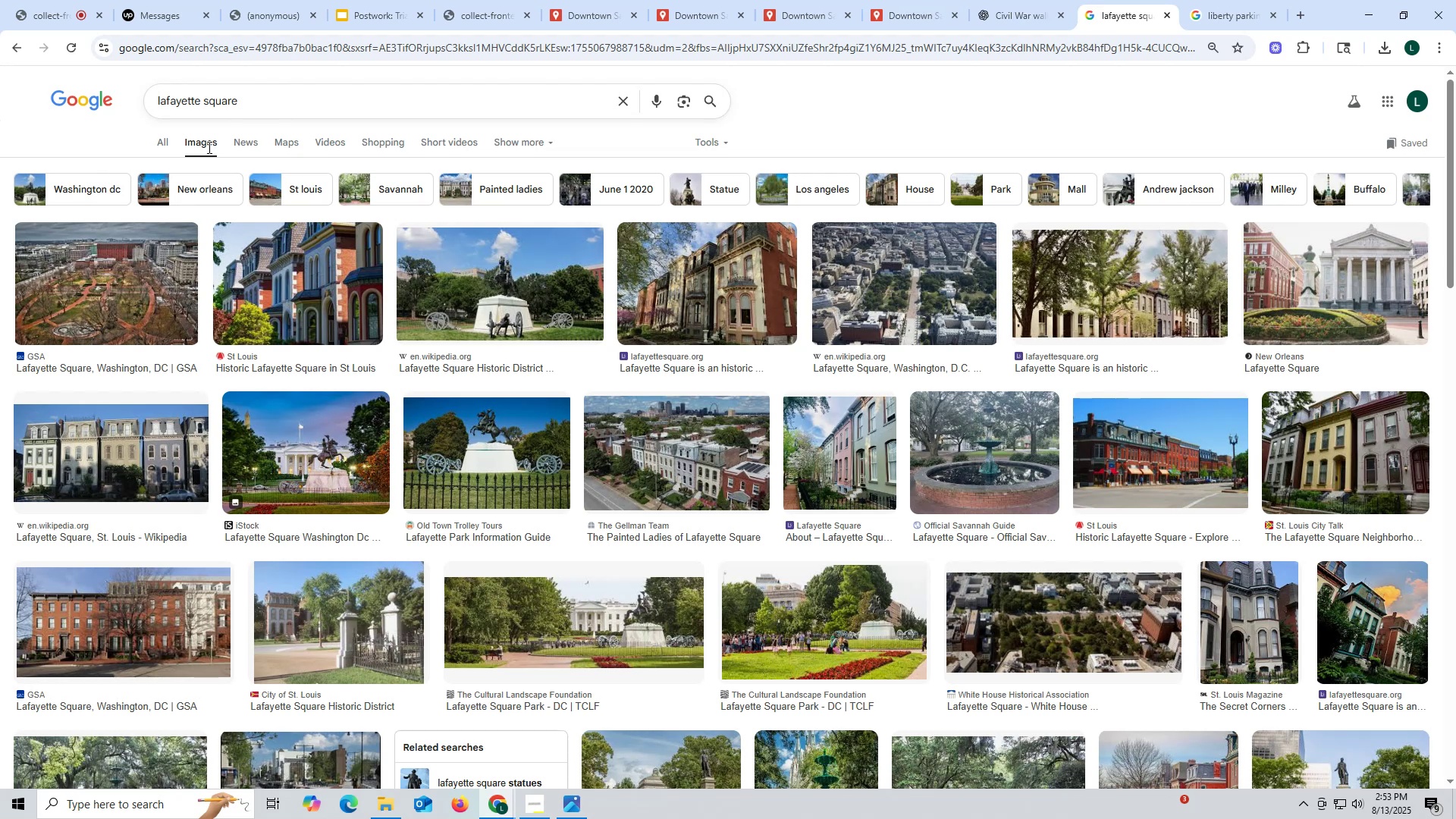 
left_click([262, 105])
 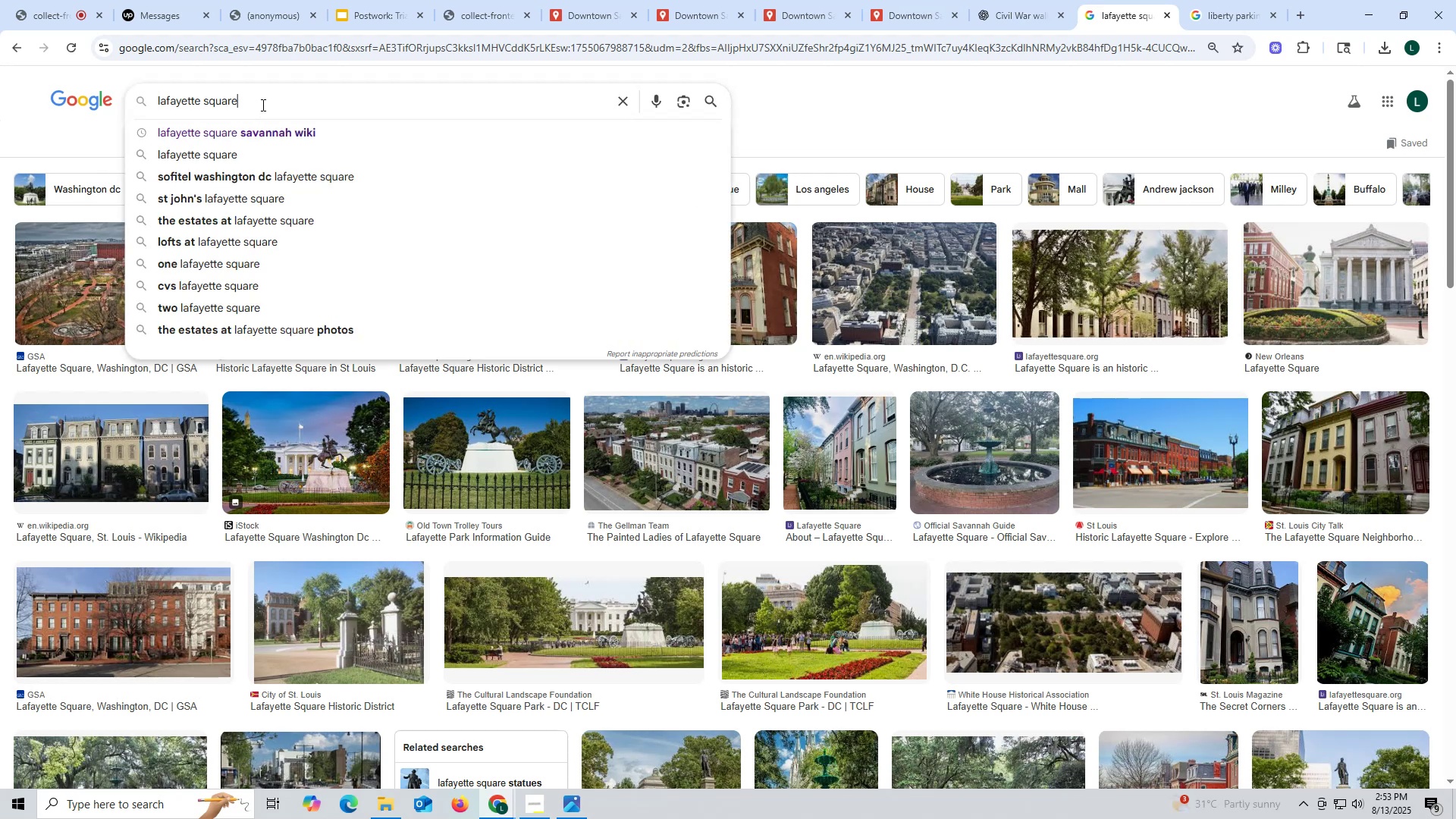 
key(Space)
 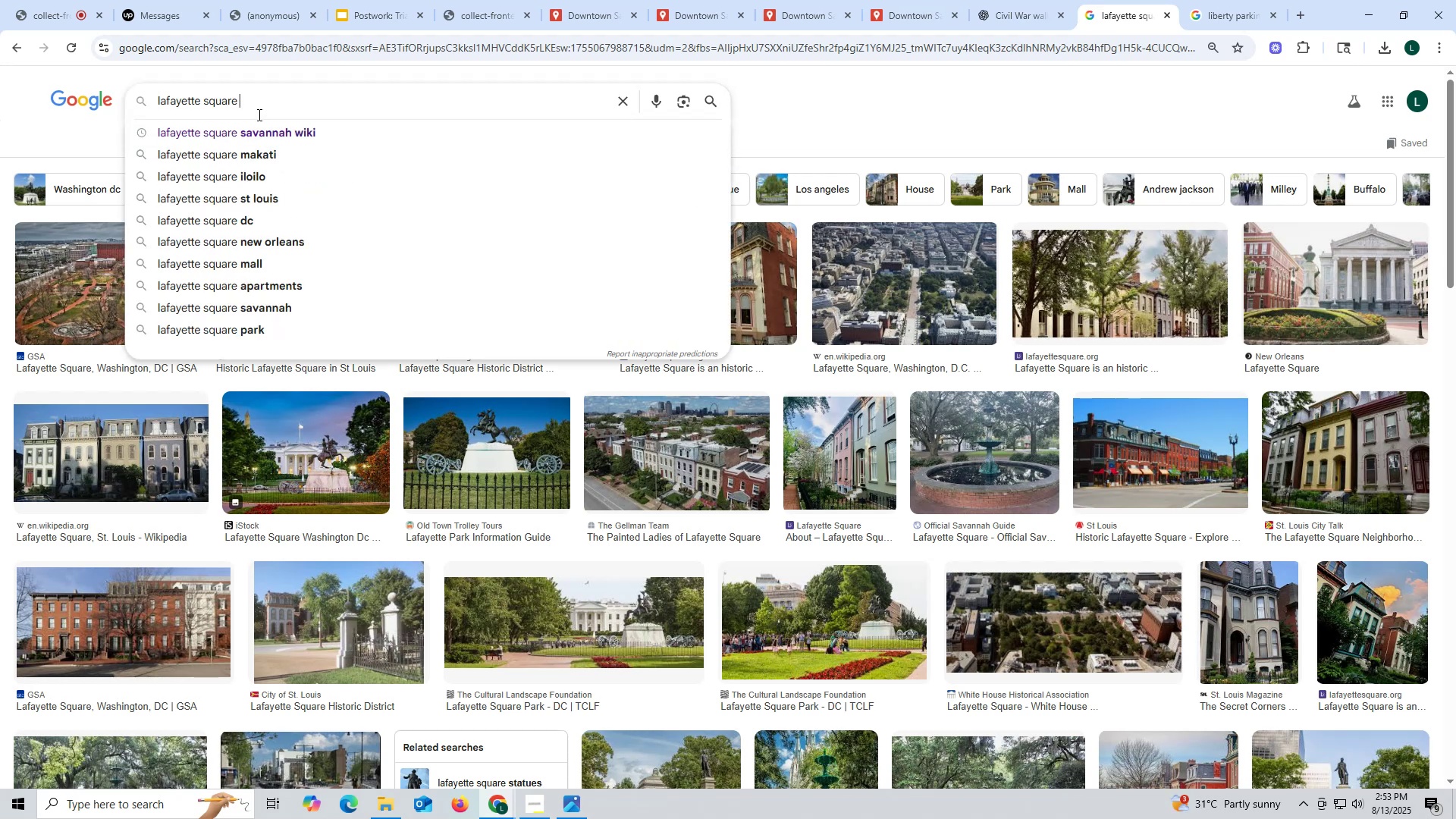 
left_click([265, 137])
 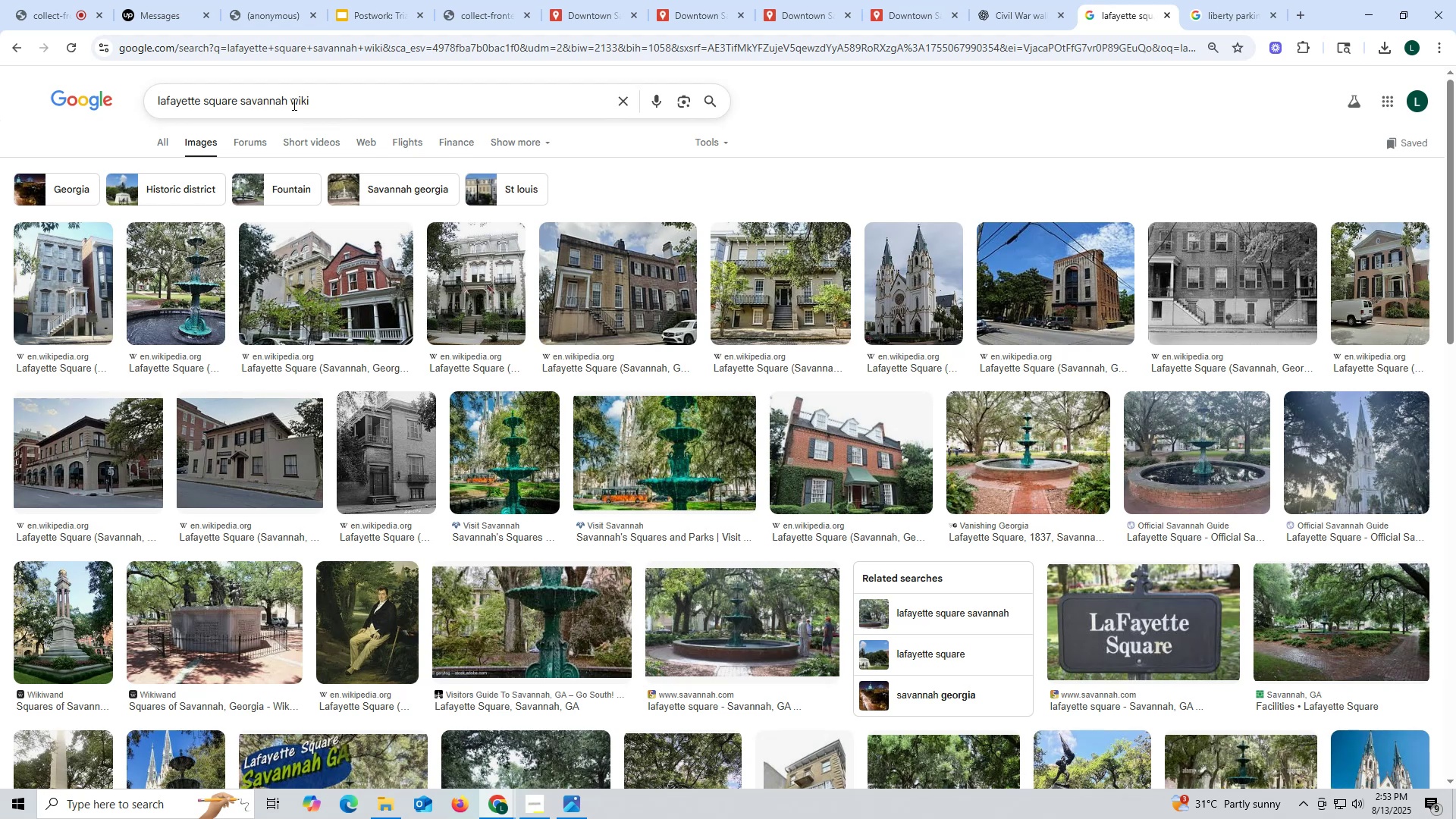 
wait(13.12)
 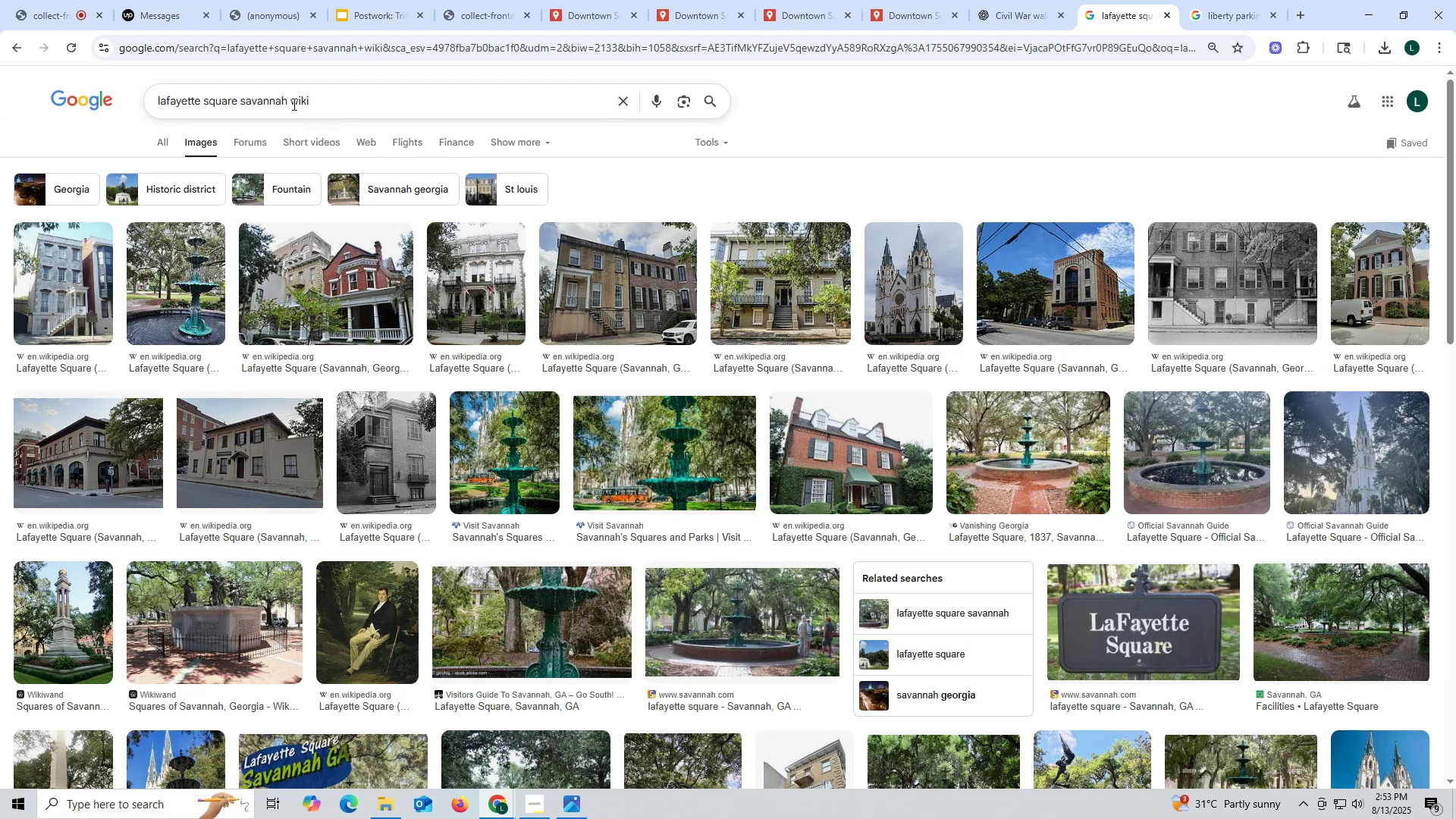 
left_click([88, 446])
 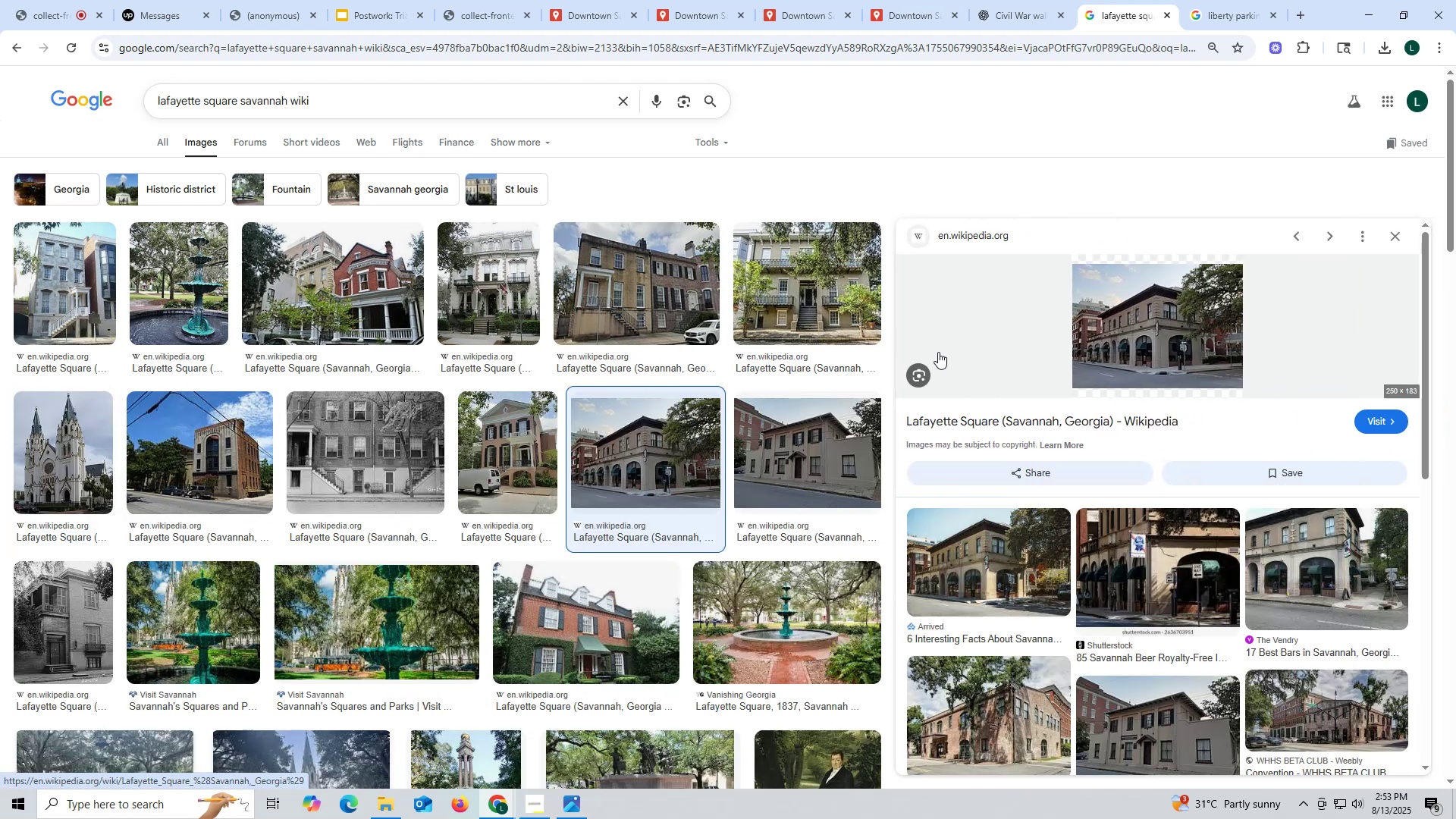 
left_click([1151, 334])
 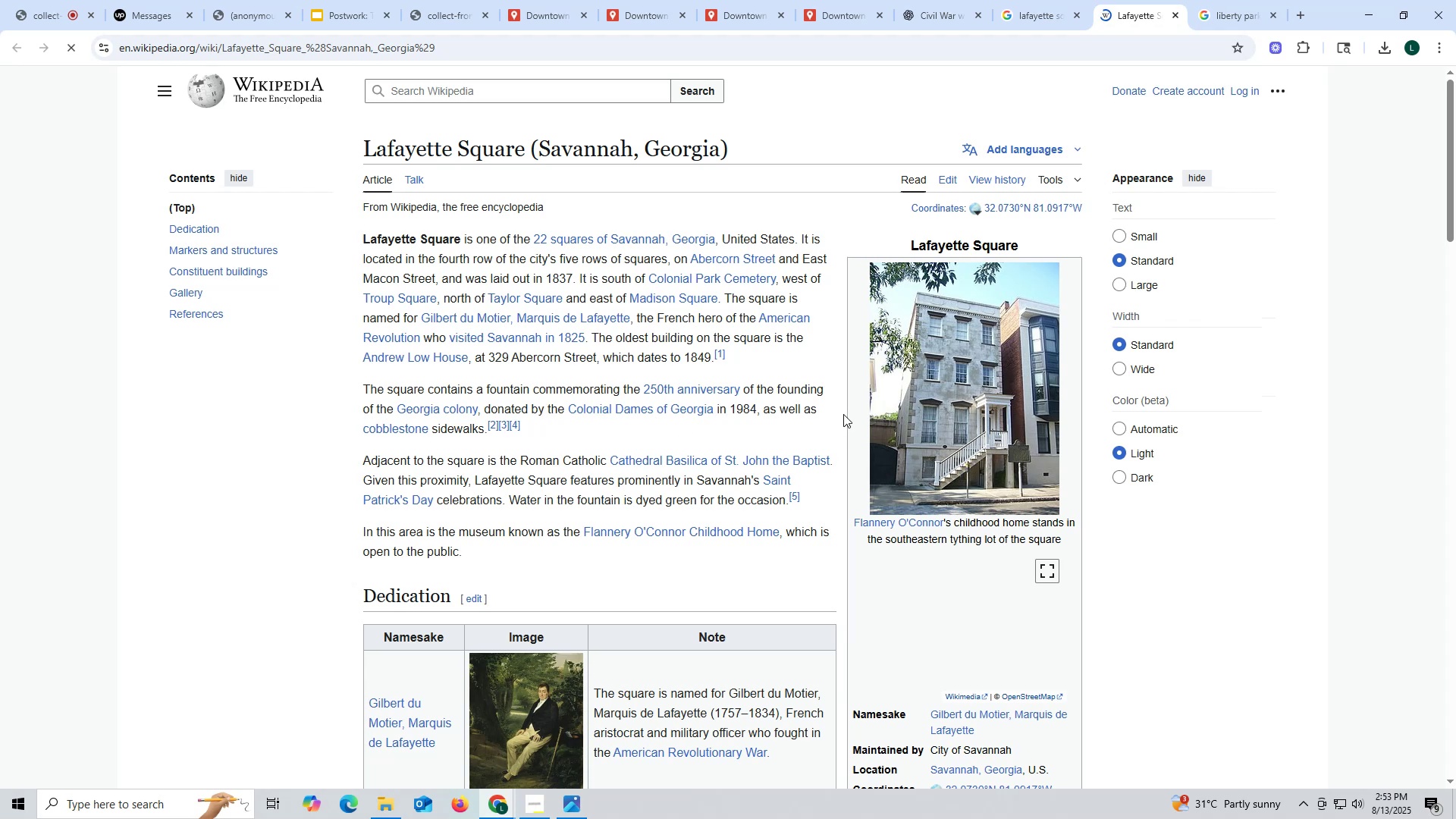 
scroll: coordinate [874, 472], scroll_direction: down, amount: 10.0
 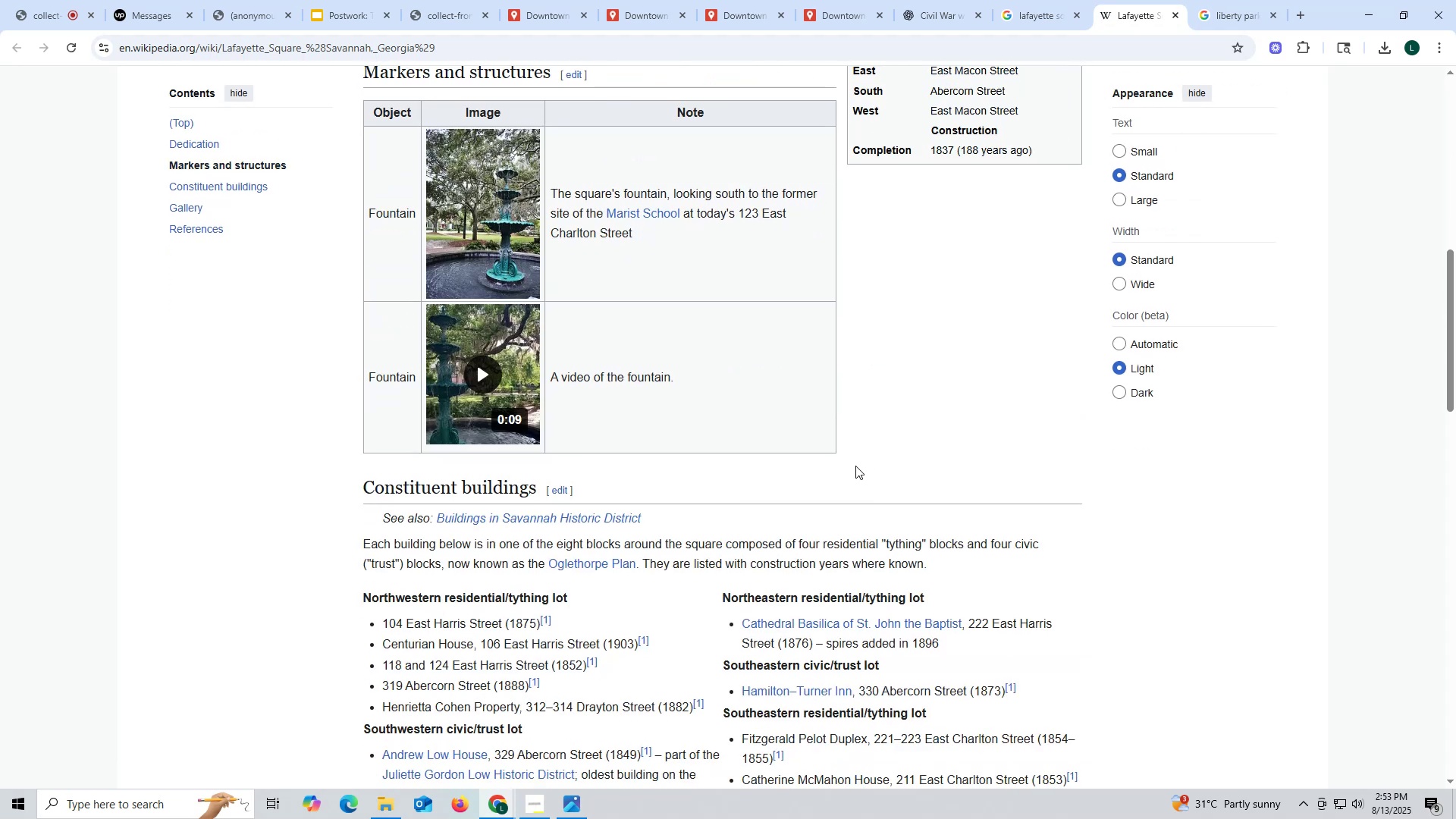 
scroll: coordinate [855, 466], scroll_direction: up, amount: 2.0
 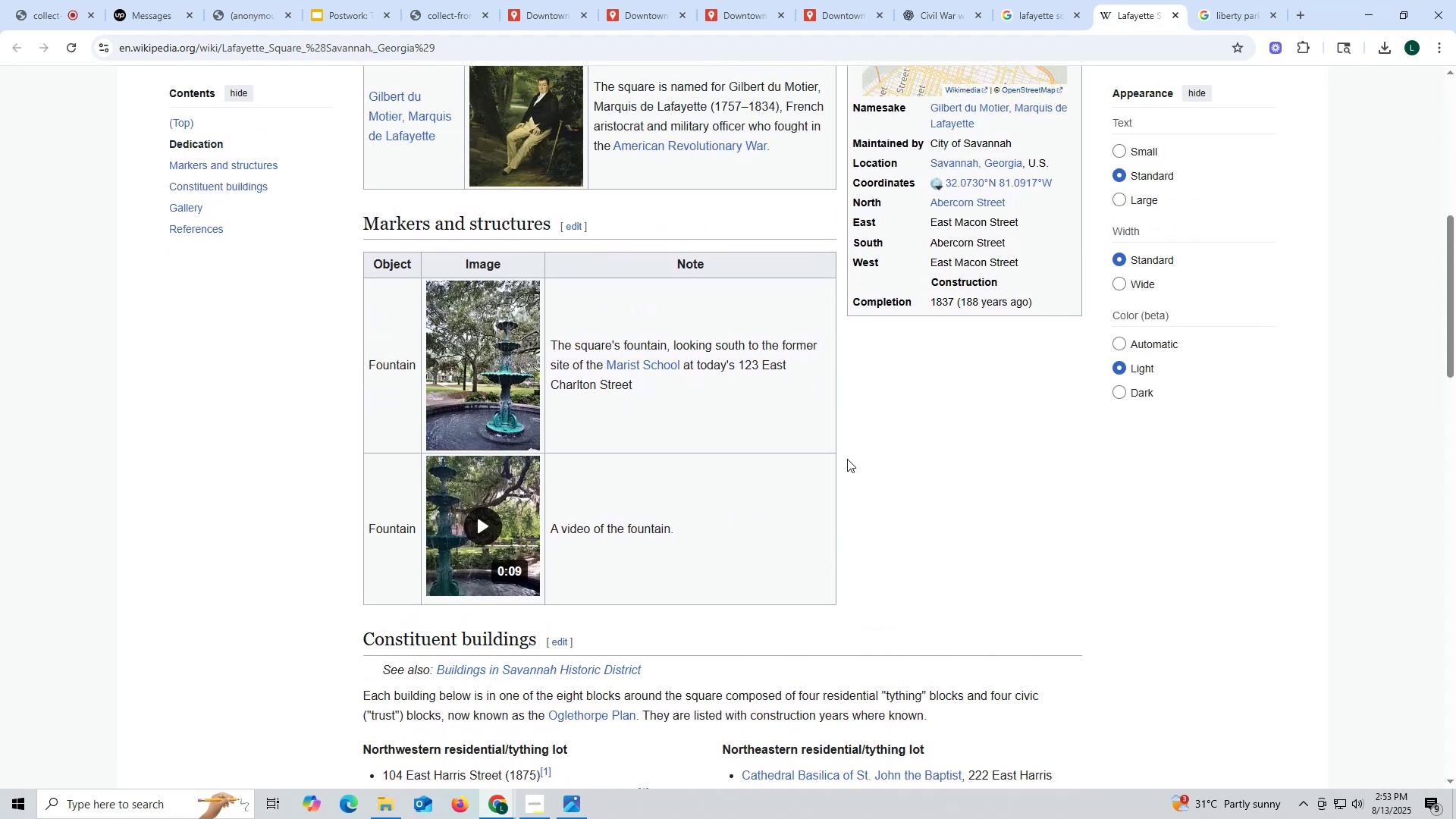 
scroll: coordinate [479, 460], scroll_direction: down, amount: 14.0
 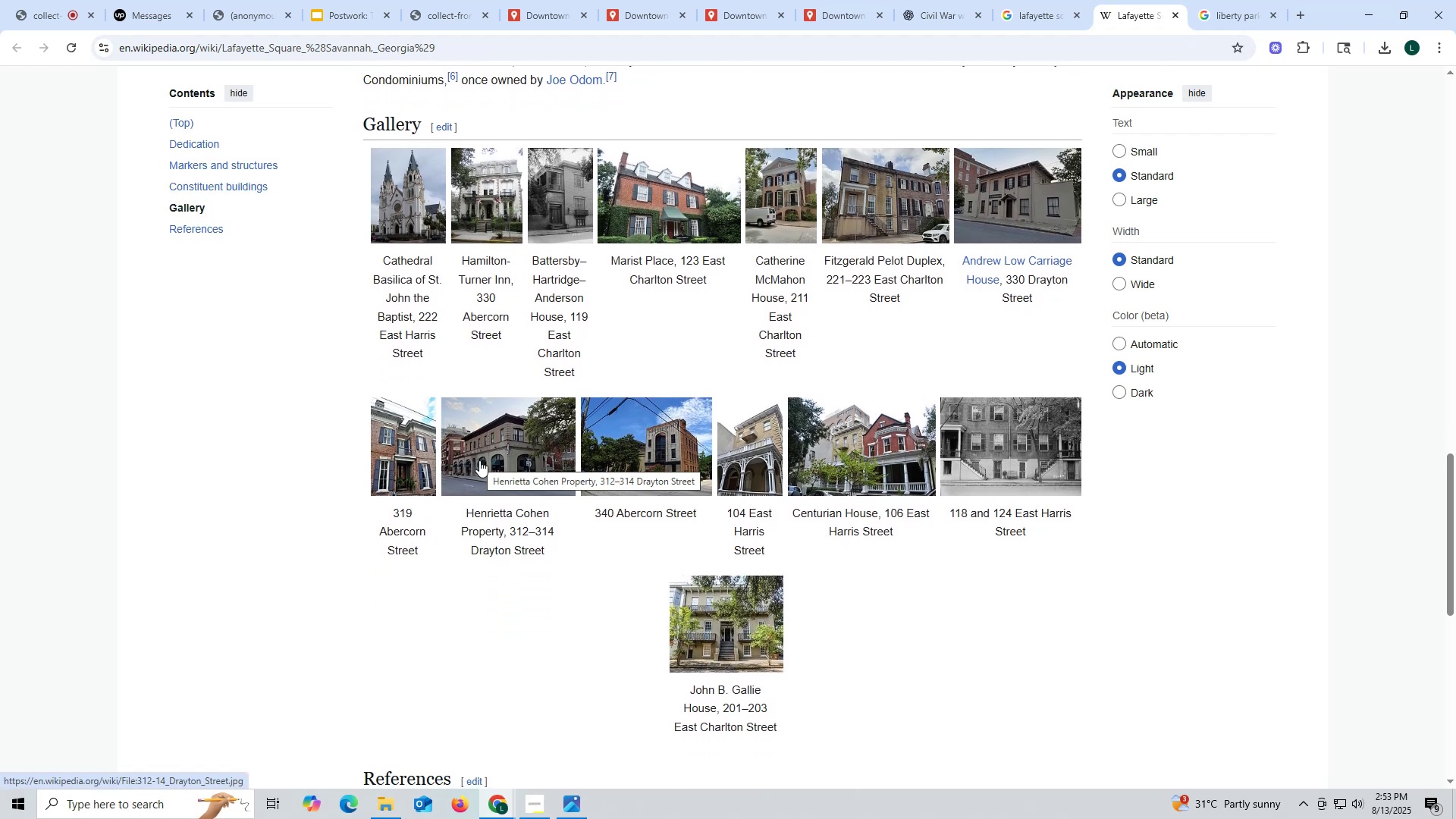 
scroll: coordinate [494, 447], scroll_direction: up, amount: 12.0
 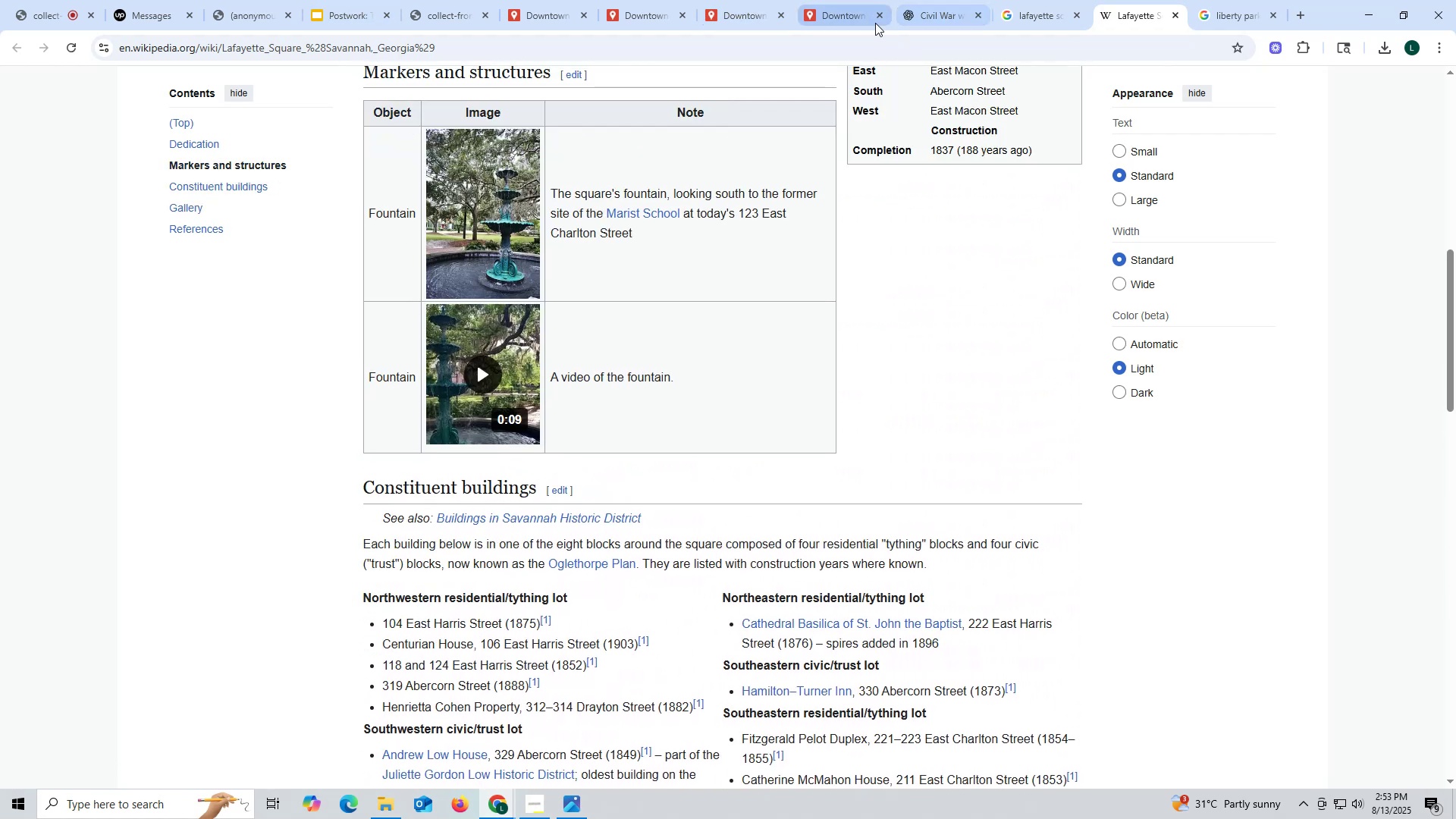 
left_click([833, 17])
 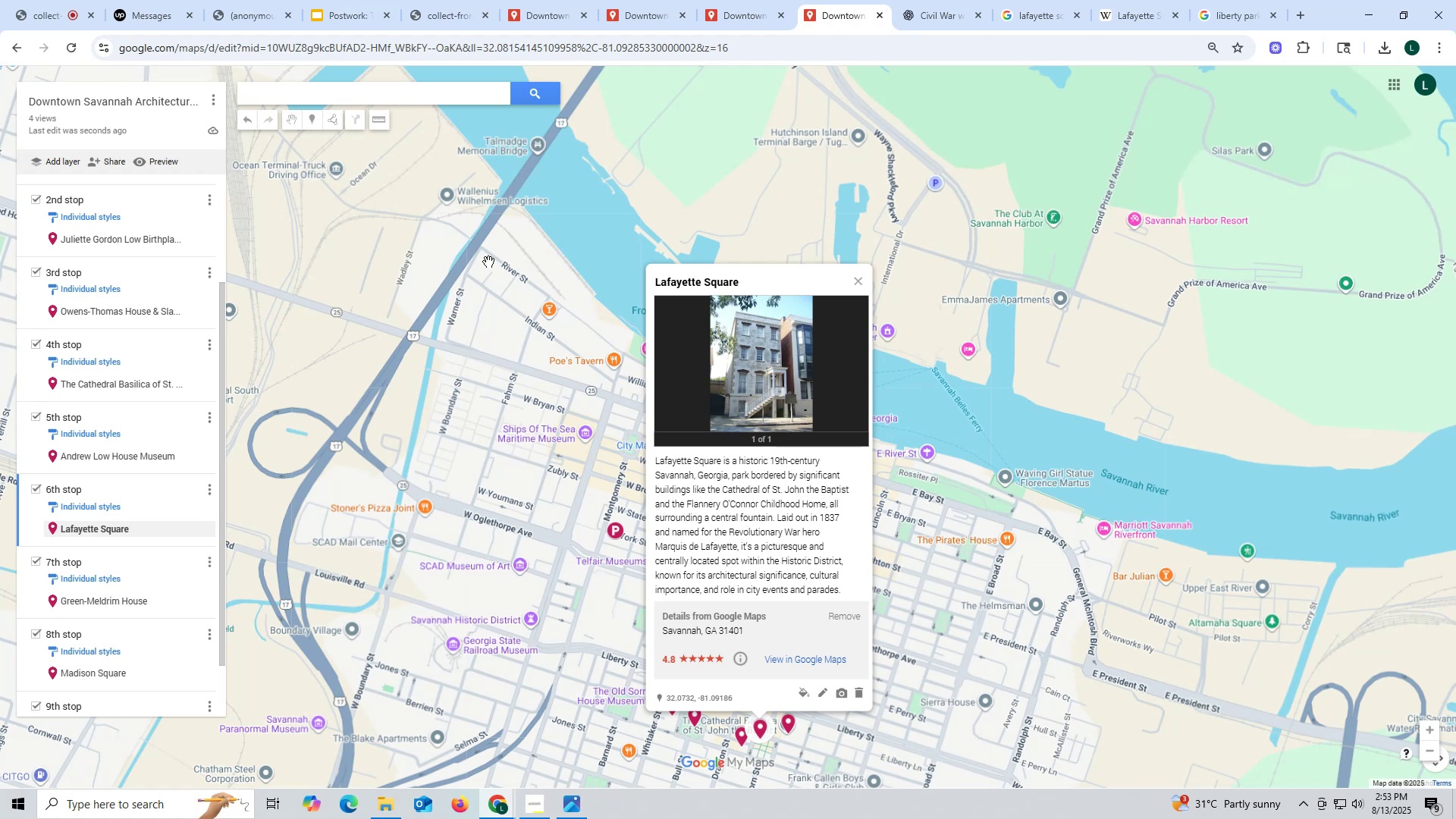 
wait(15.03)
 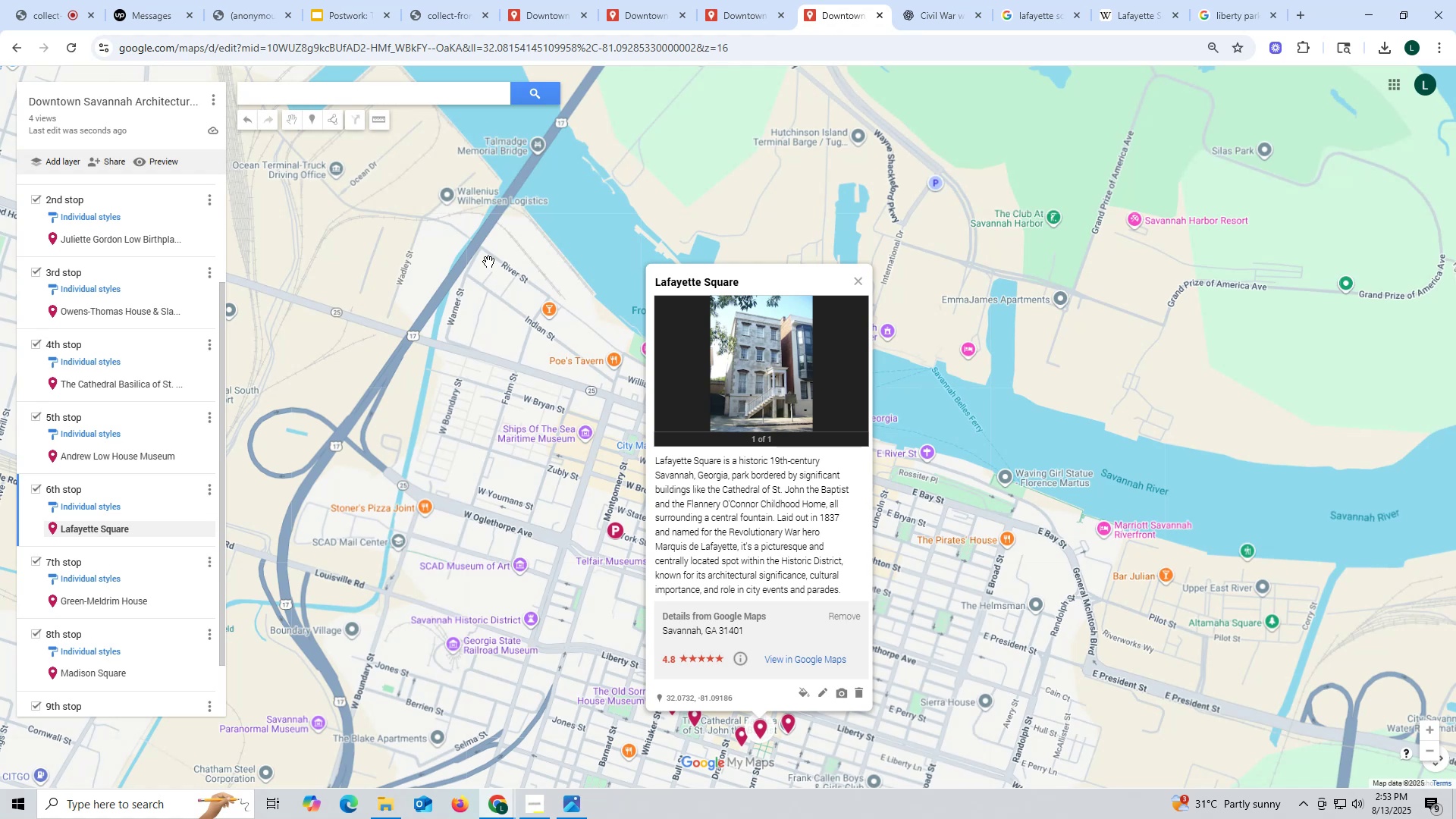 
left_click([118, 602])
 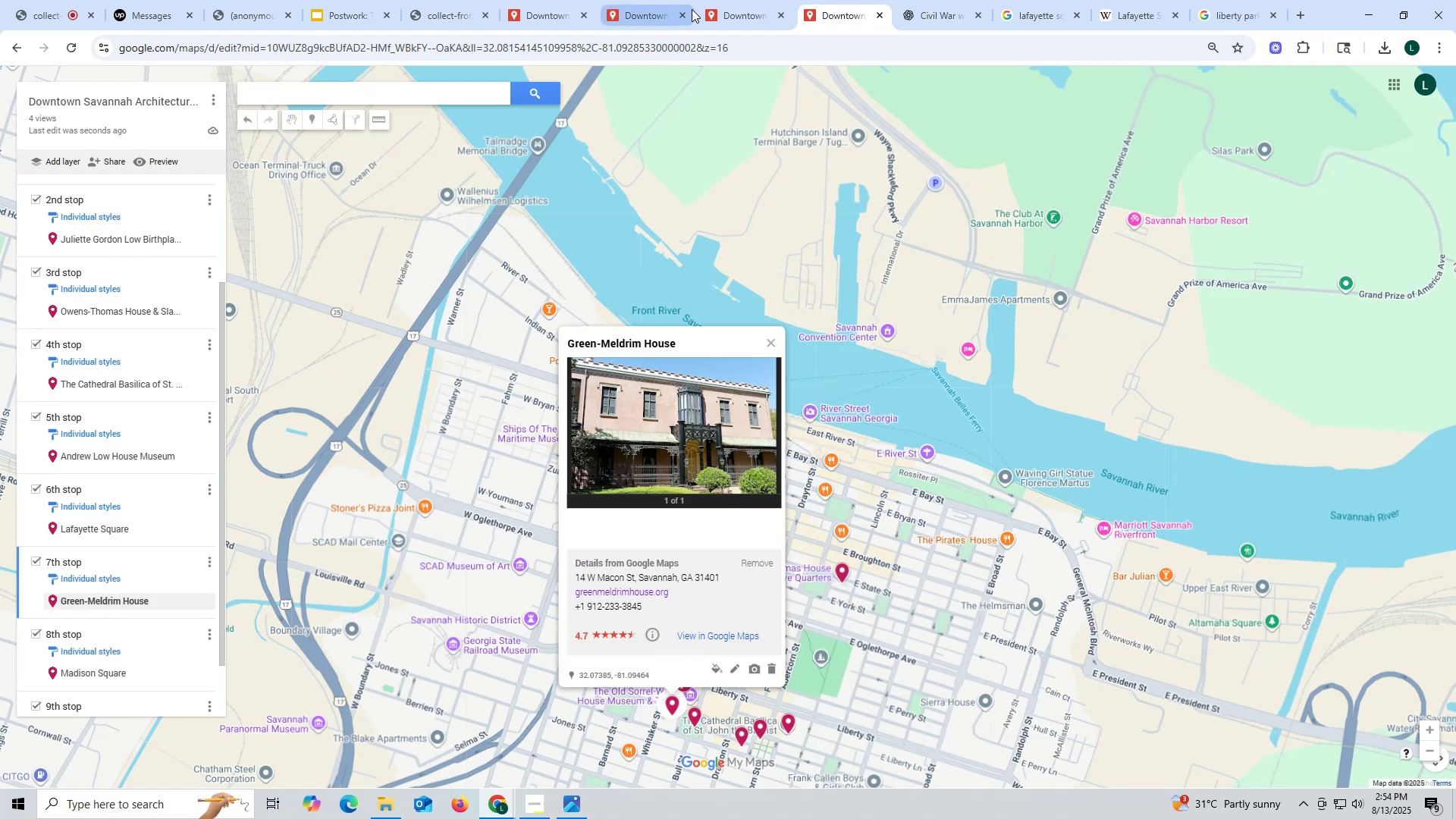 
left_click([740, 14])
 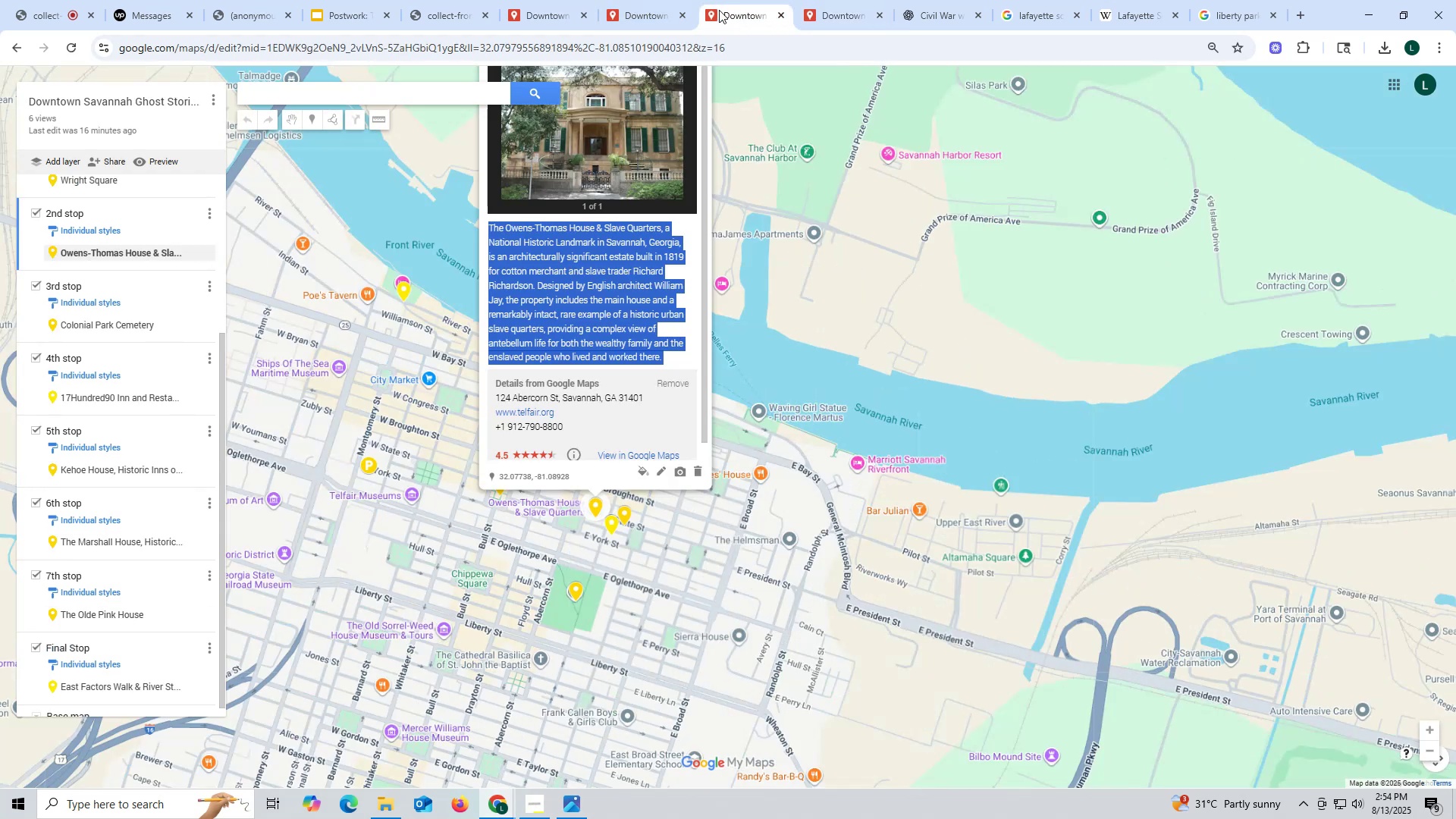 
mouse_move([632, 16])
 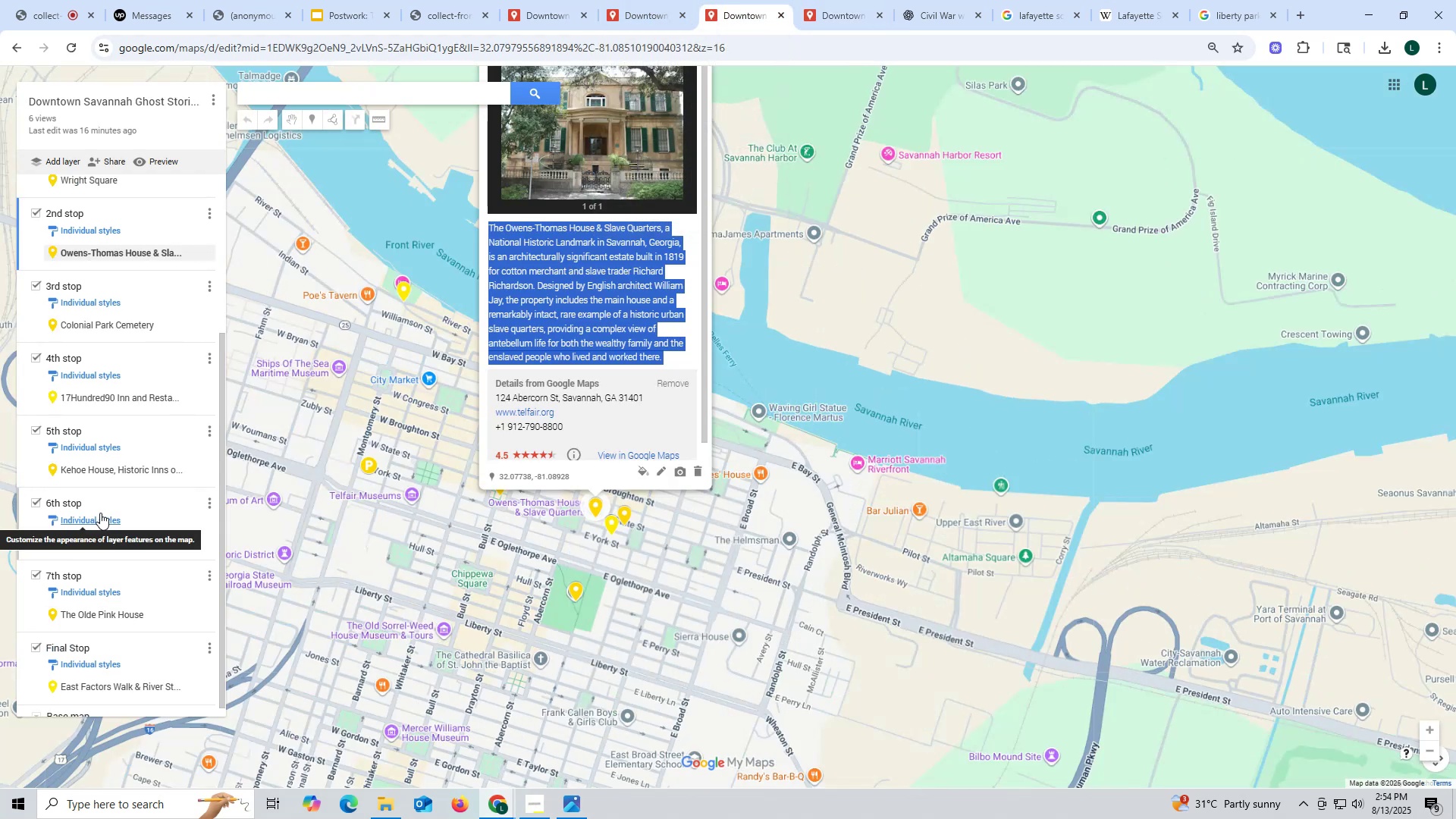 
scroll: coordinate [100, 513], scroll_direction: up, amount: 5.0
 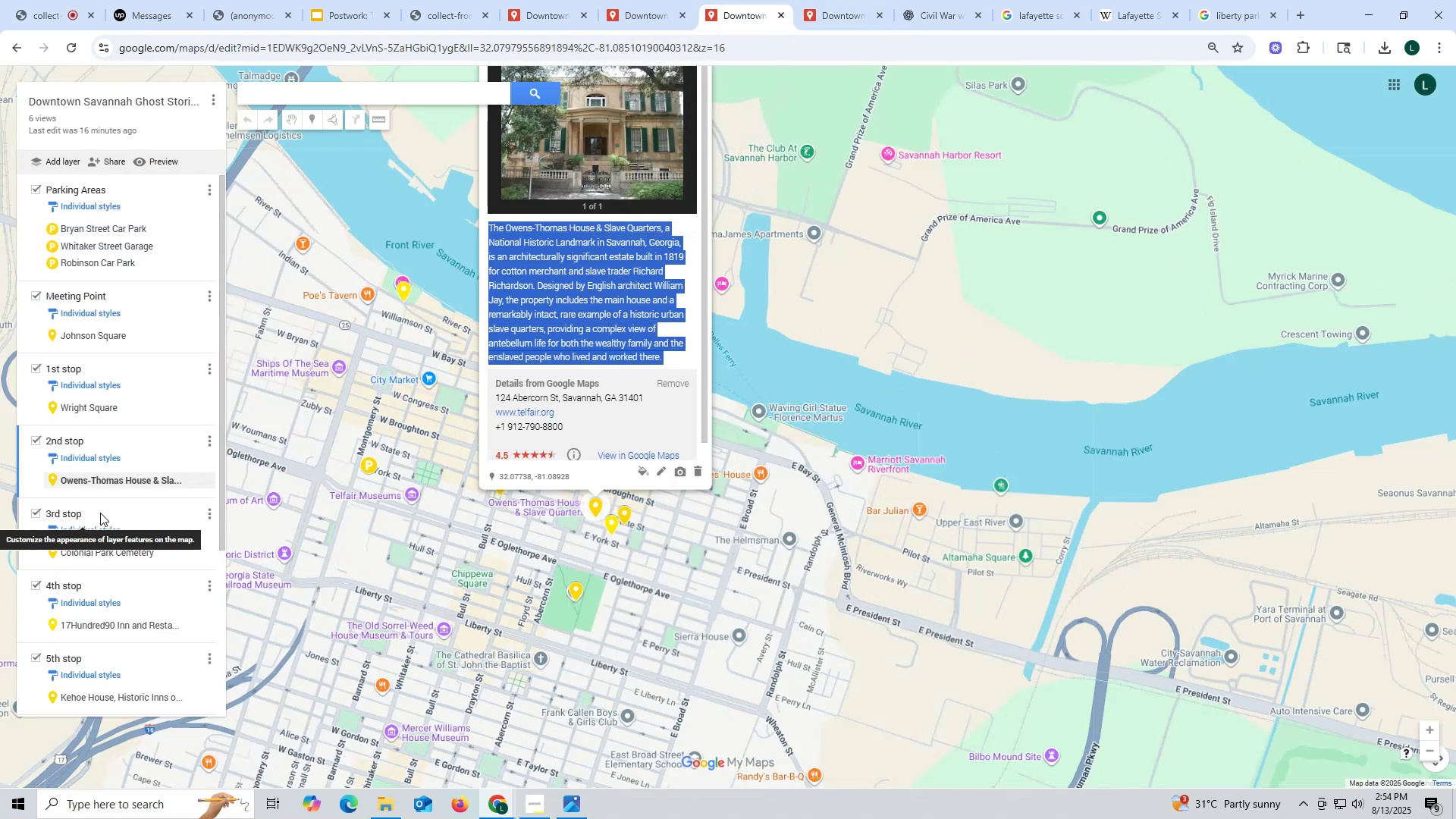 
scroll: coordinate [100, 513], scroll_direction: down, amount: 11.0
 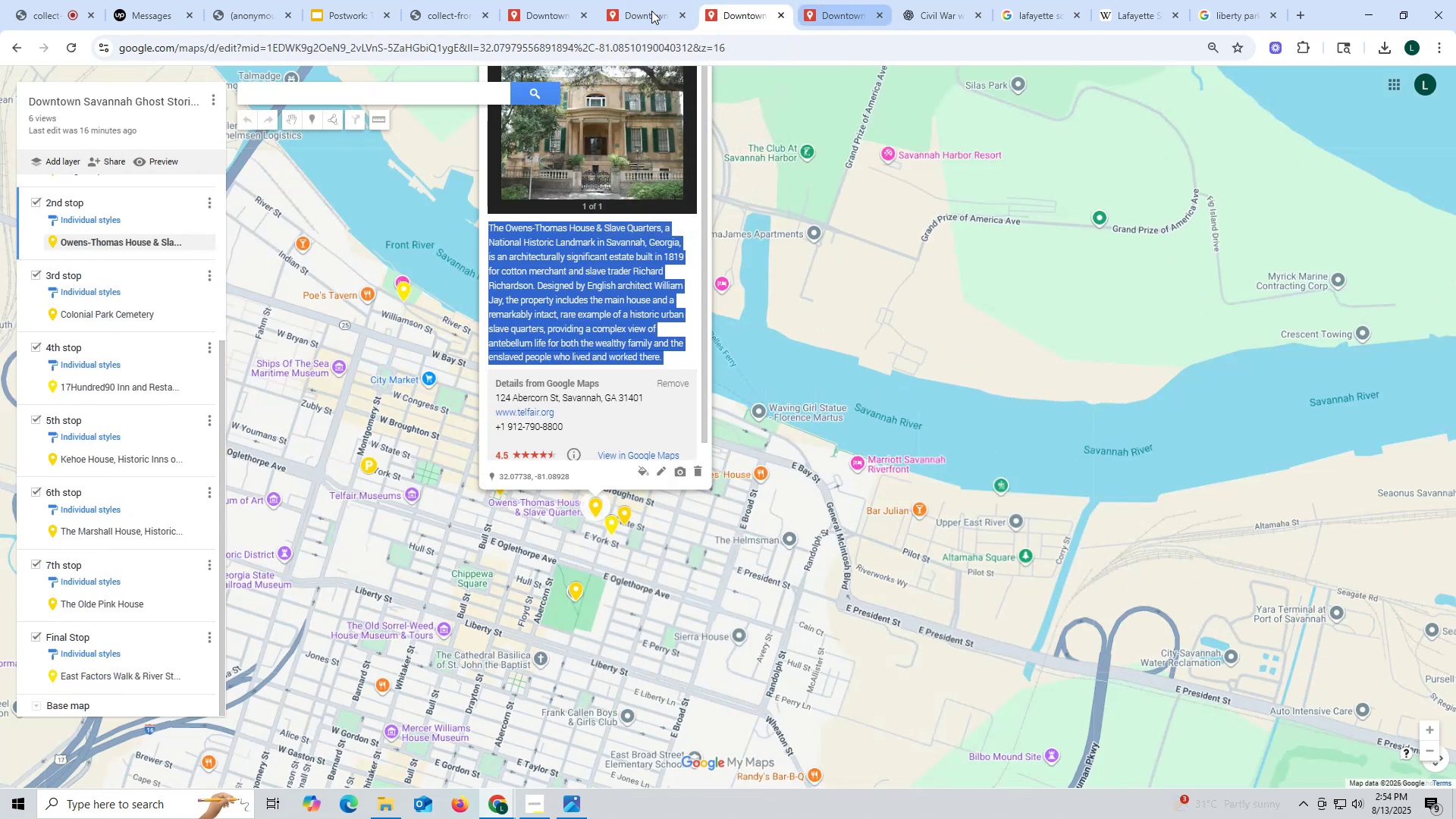 
left_click([640, 10])
 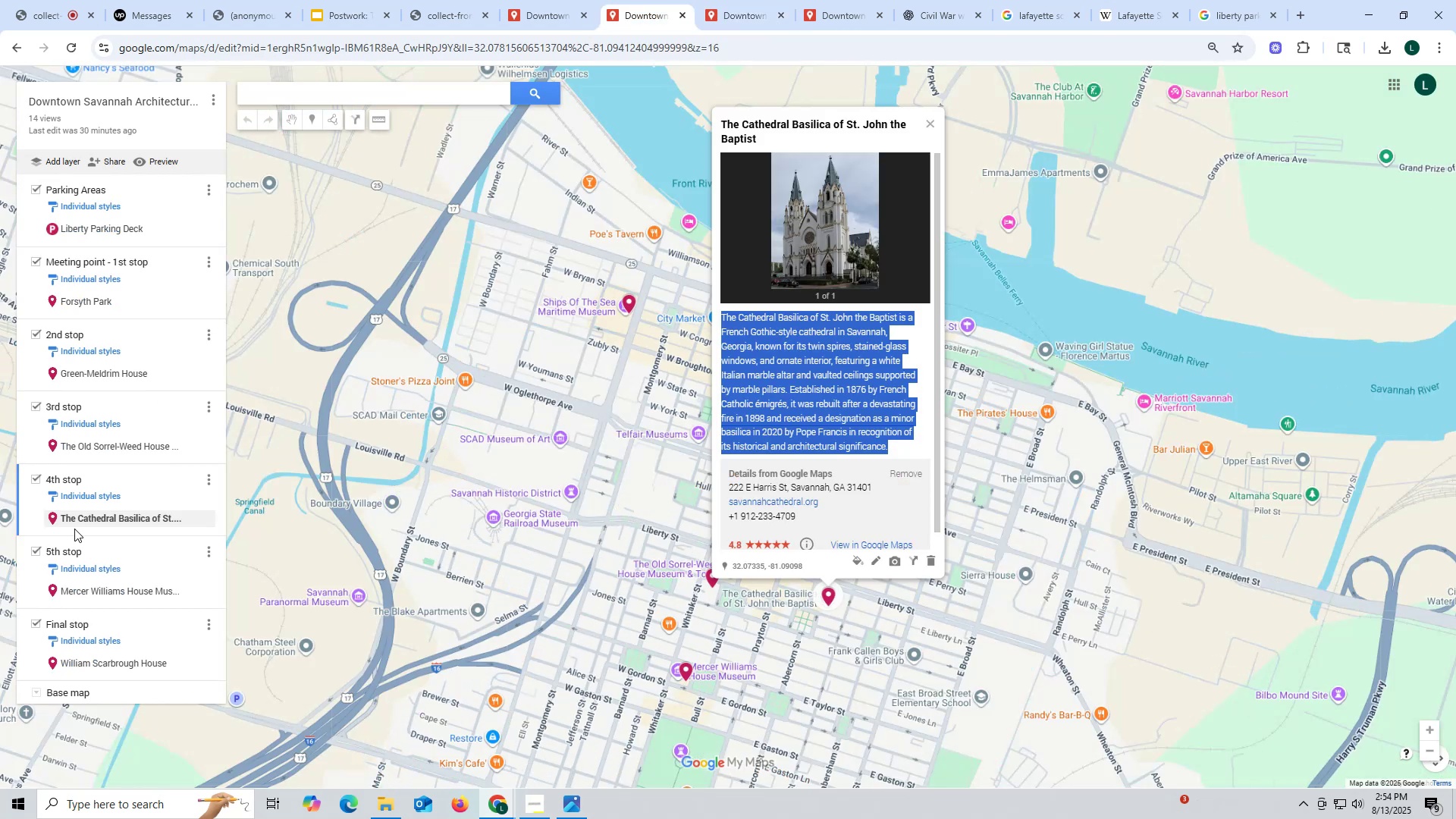 
scroll: coordinate [83, 537], scroll_direction: down, amount: 1.0
 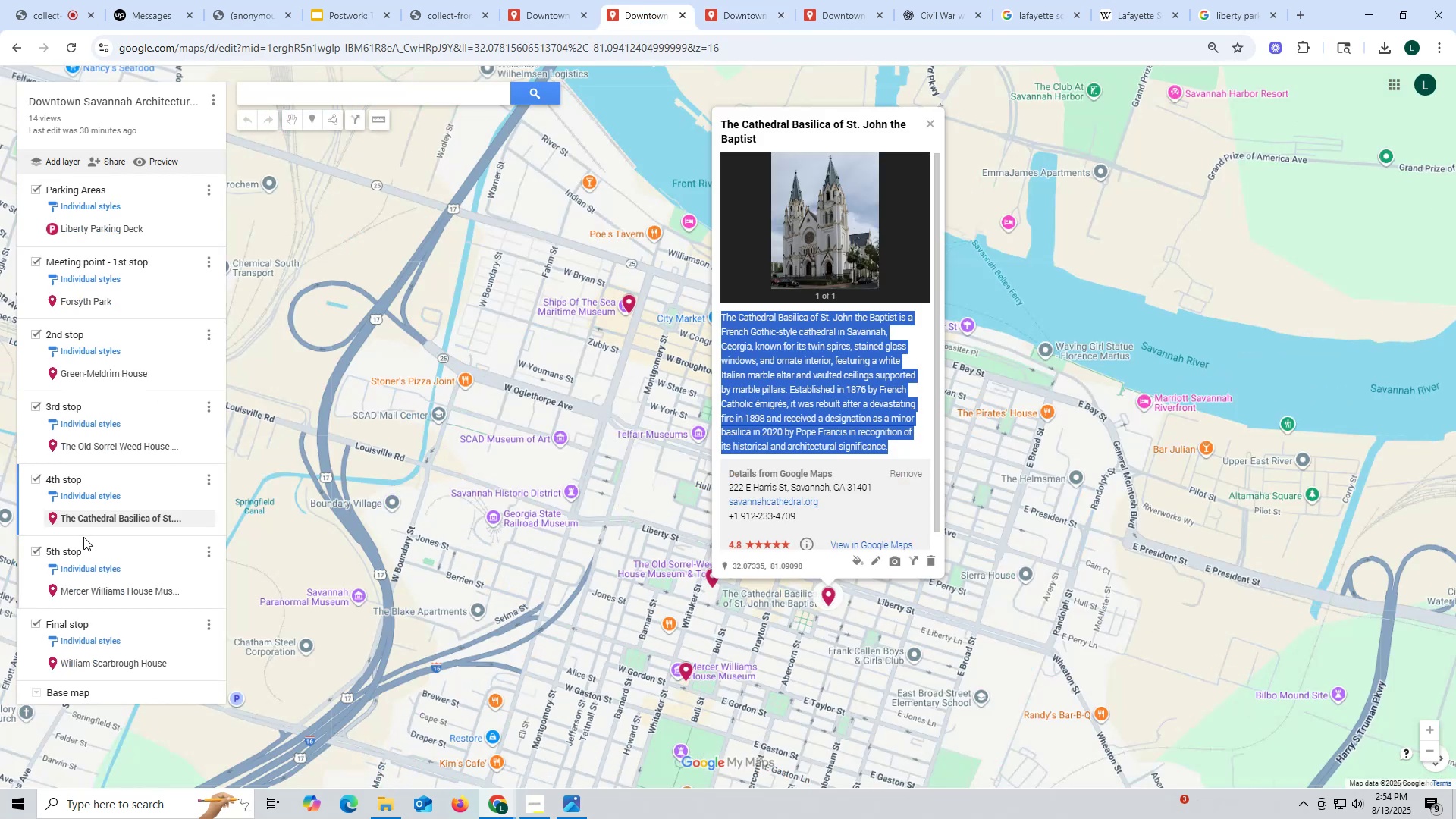 
scroll: coordinate [155, 425], scroll_direction: up, amount: 2.0
 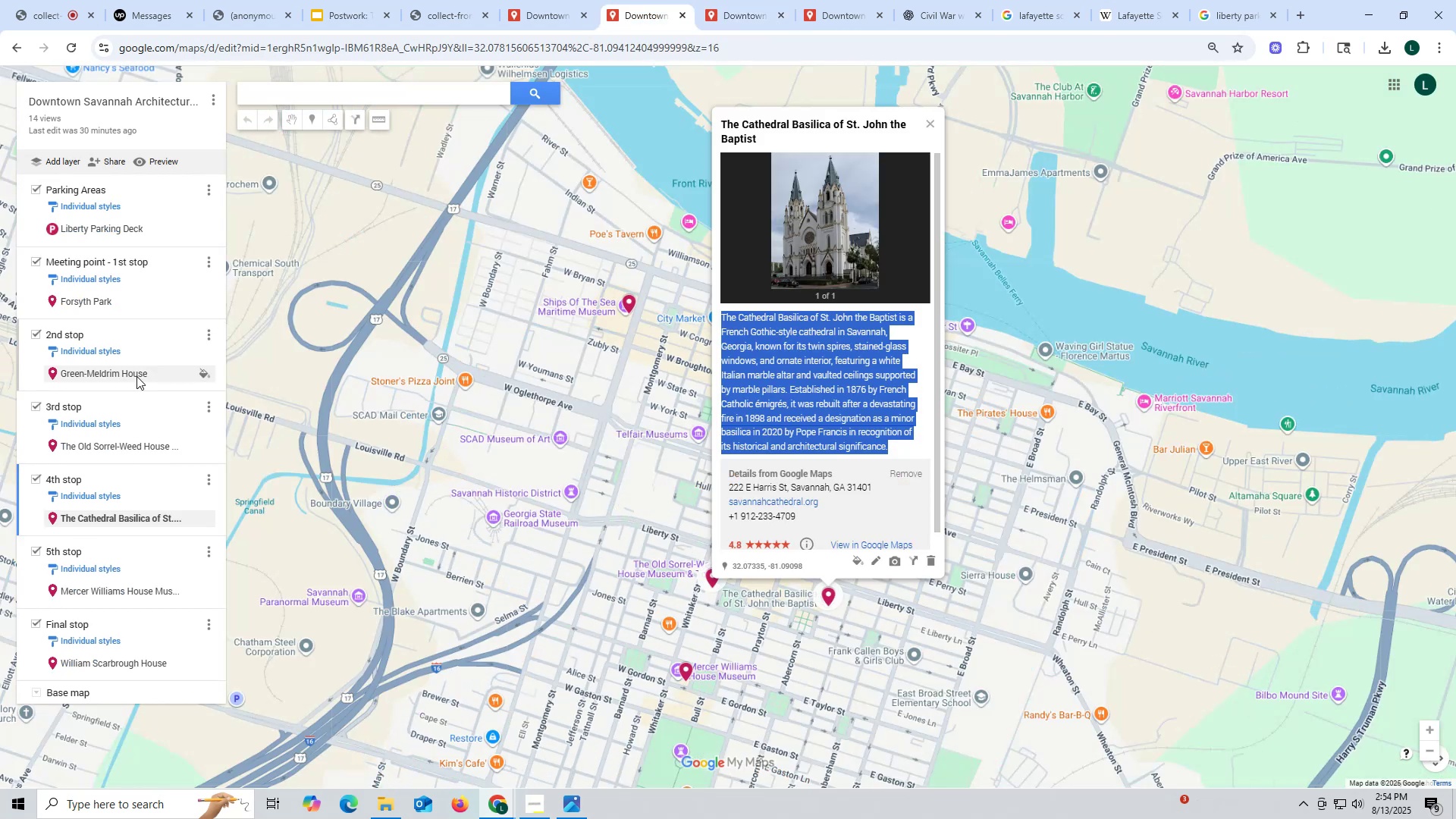 
left_click([136, 376])
 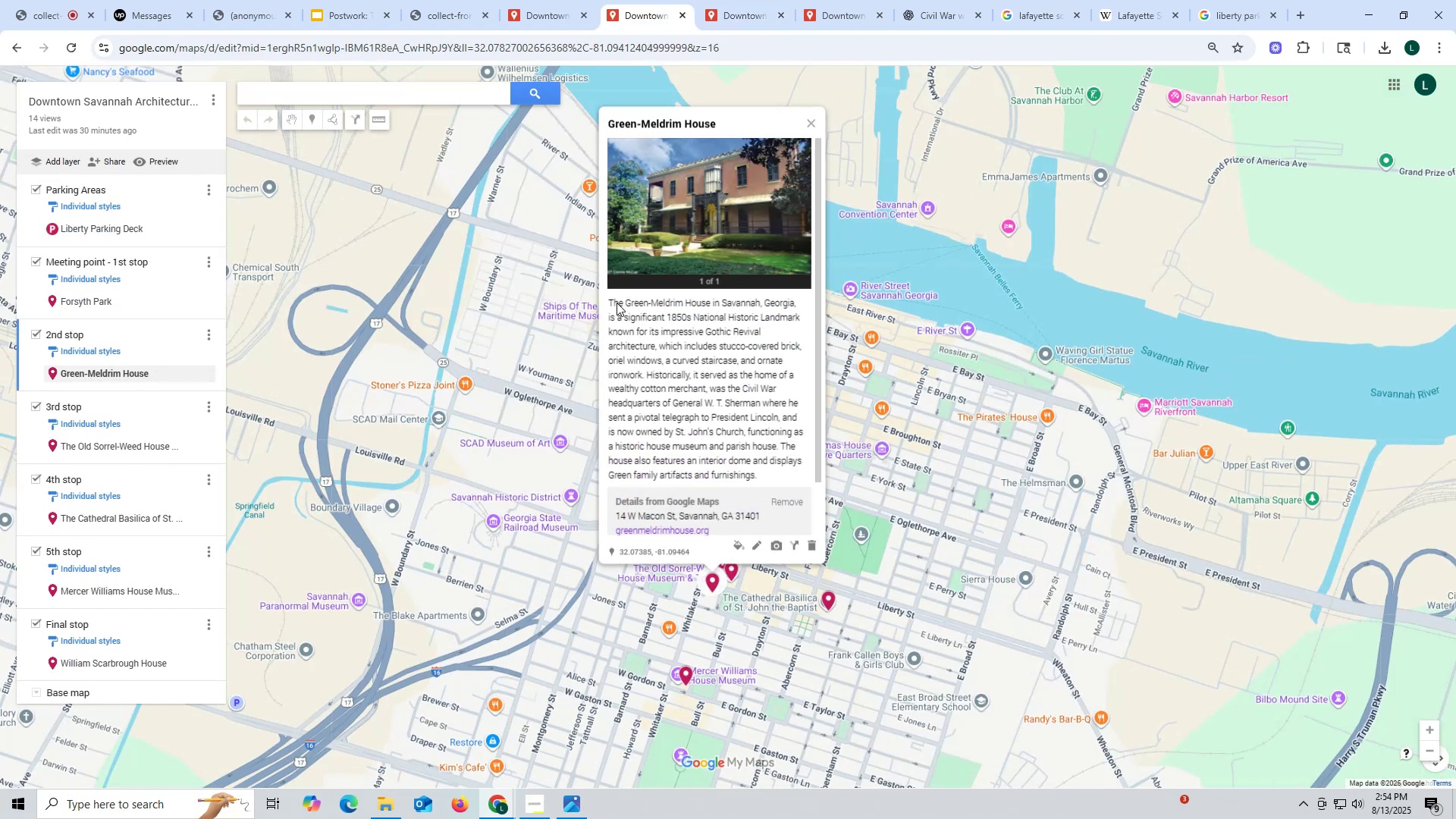 
left_click_drag(start_coordinate=[607, 299], to_coordinate=[791, 479])
 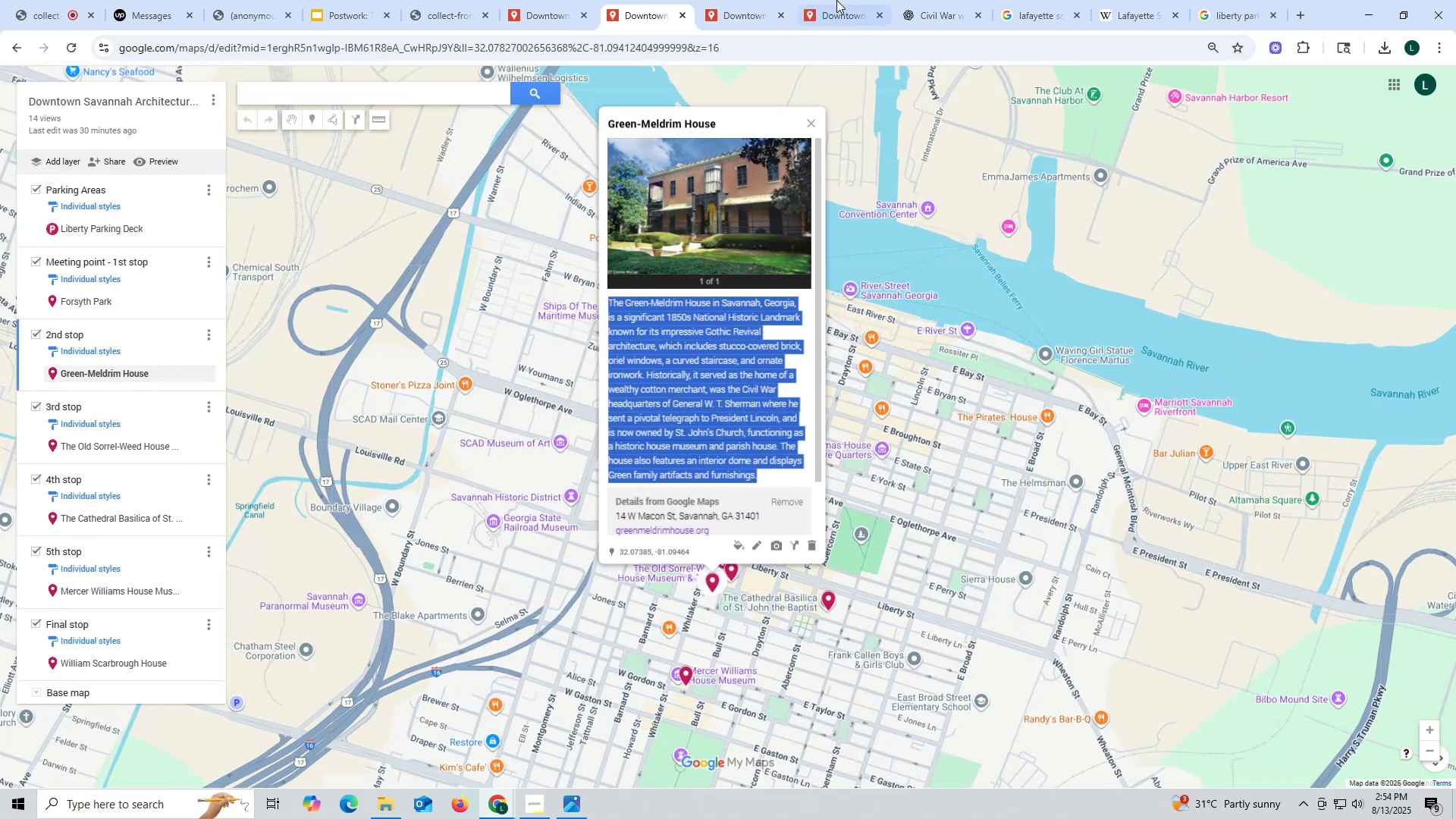 
key(Control+ControlLeft)
 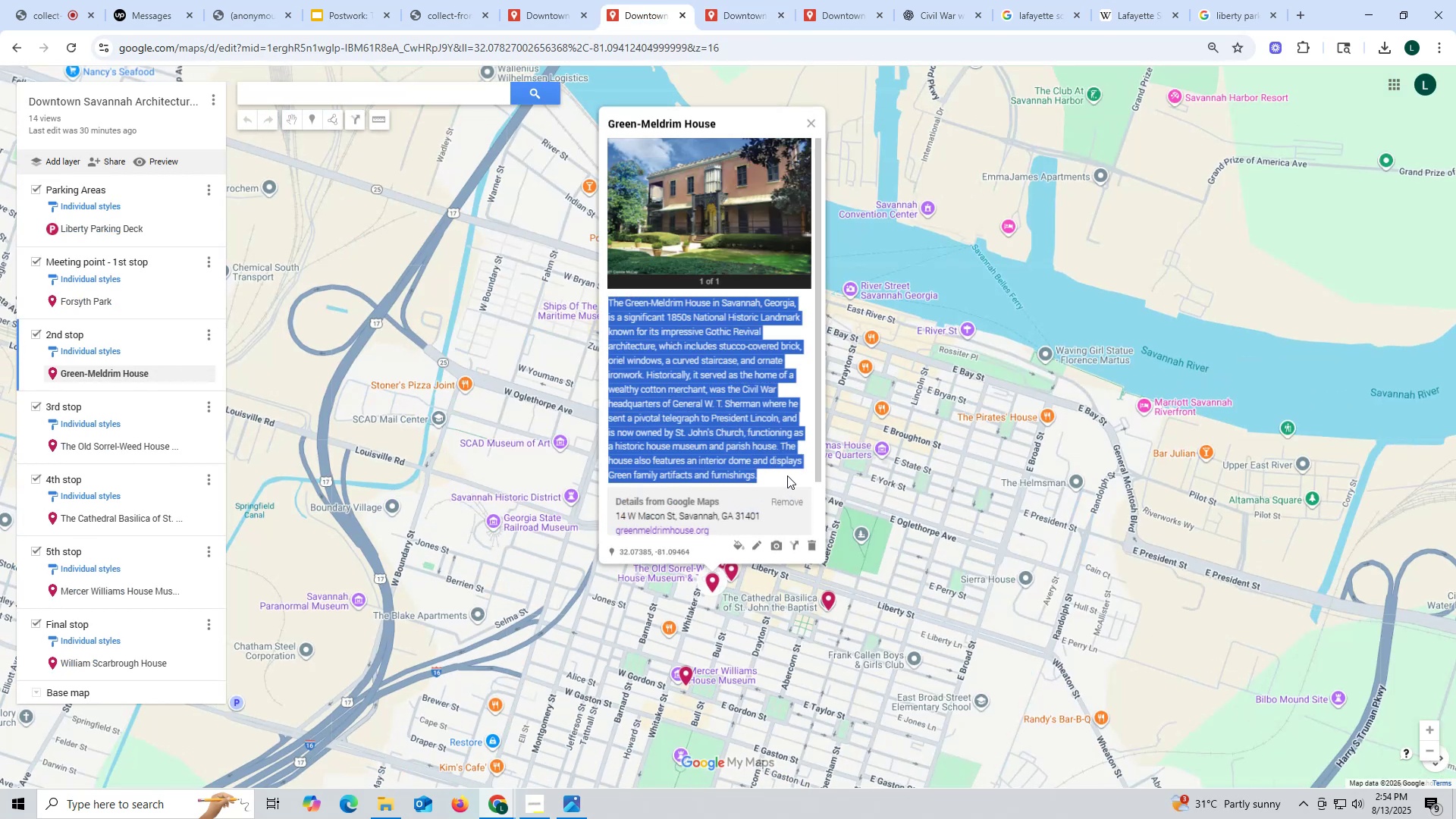 
key(Control+C)
 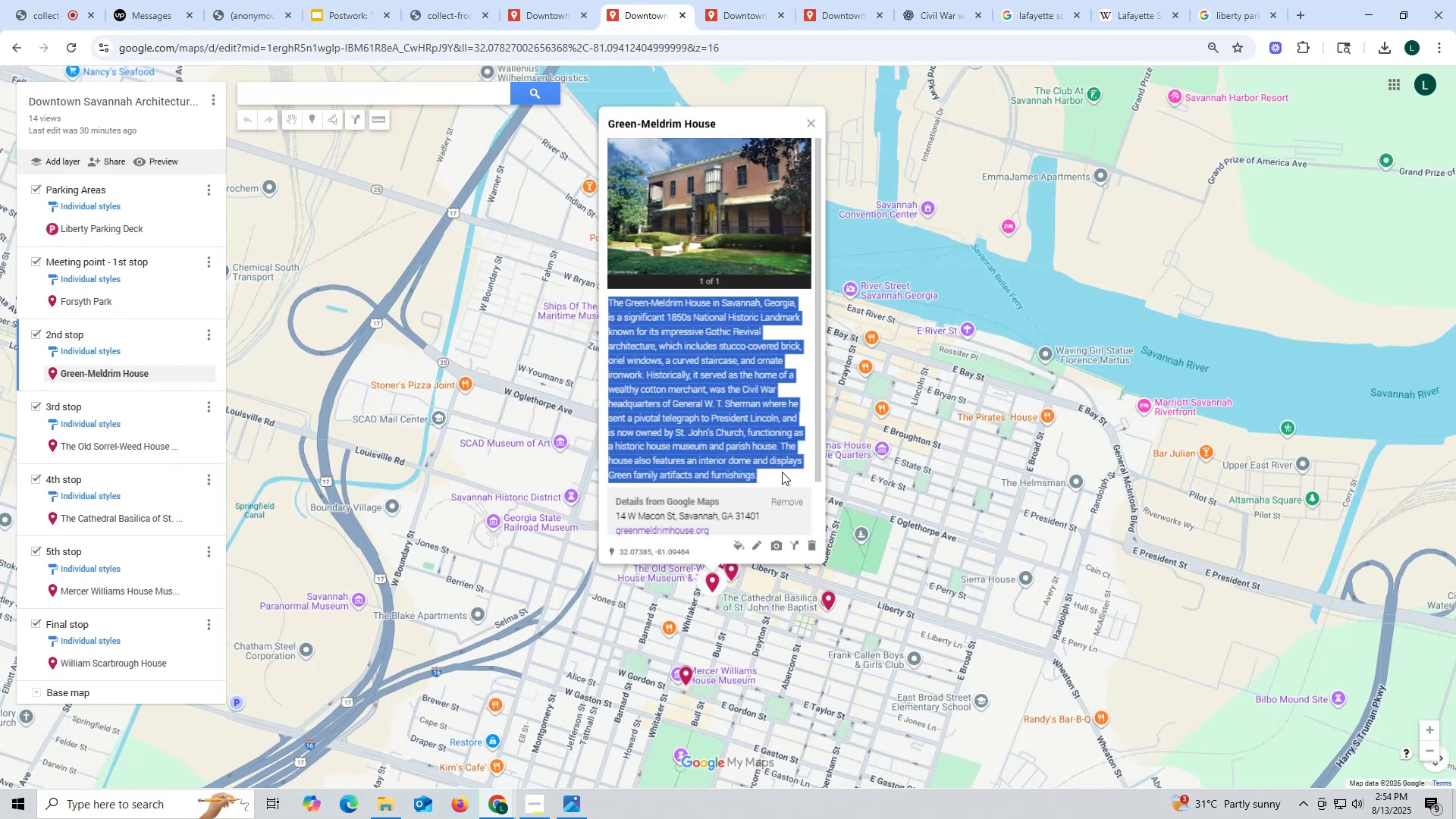 
key(Control+ControlLeft)
 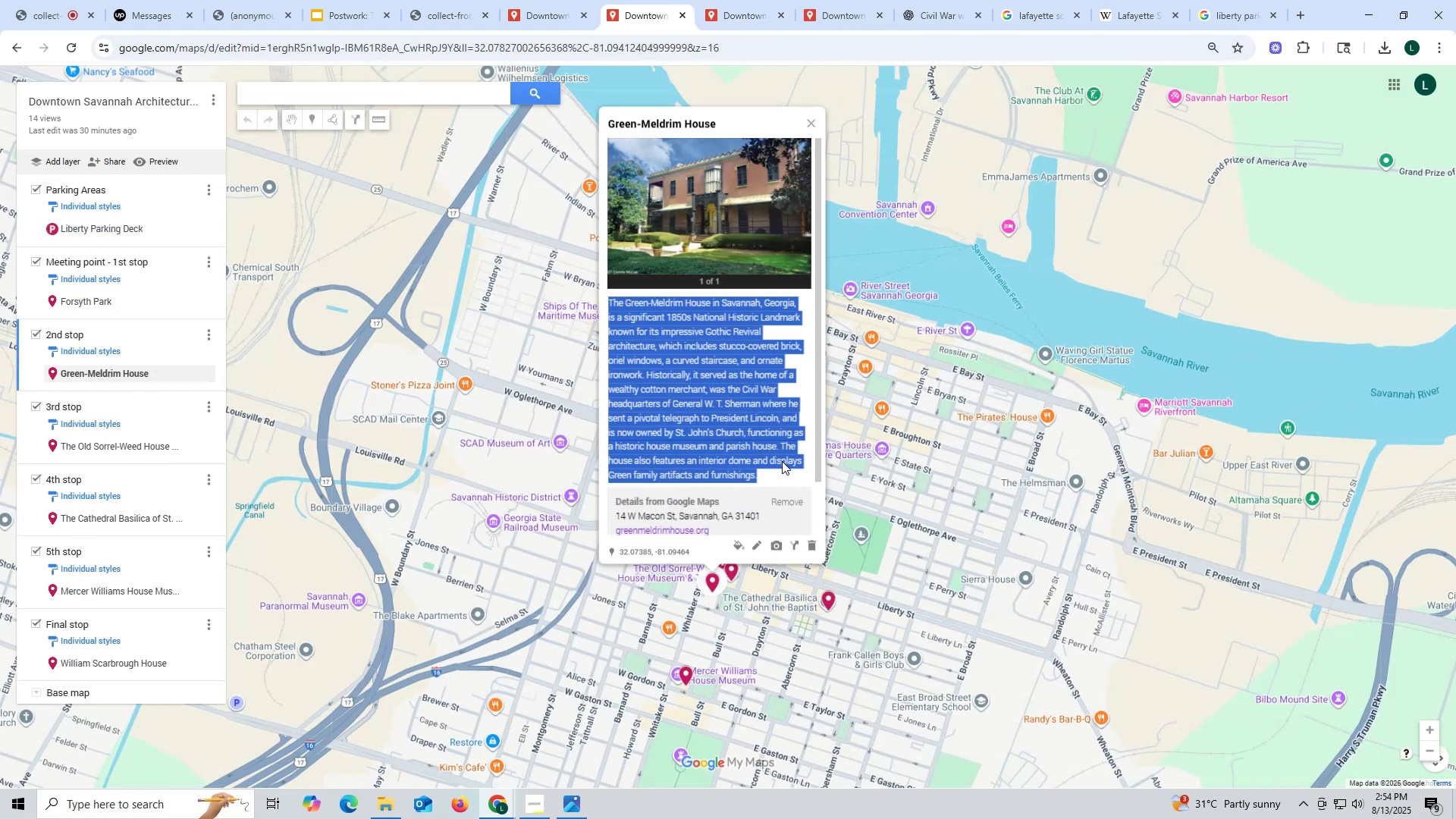 
key(Control+C)
 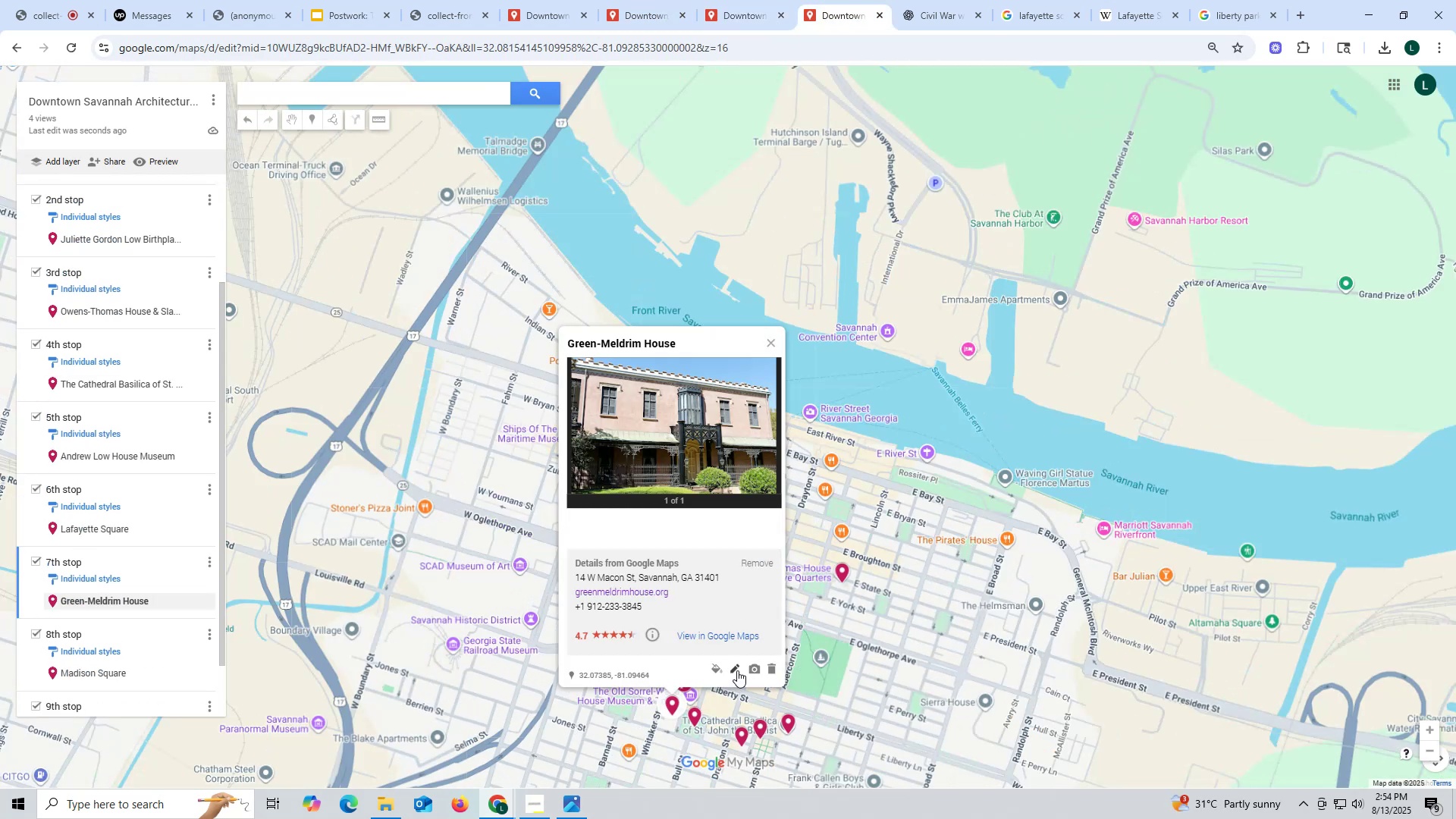 
left_click([629, 524])
 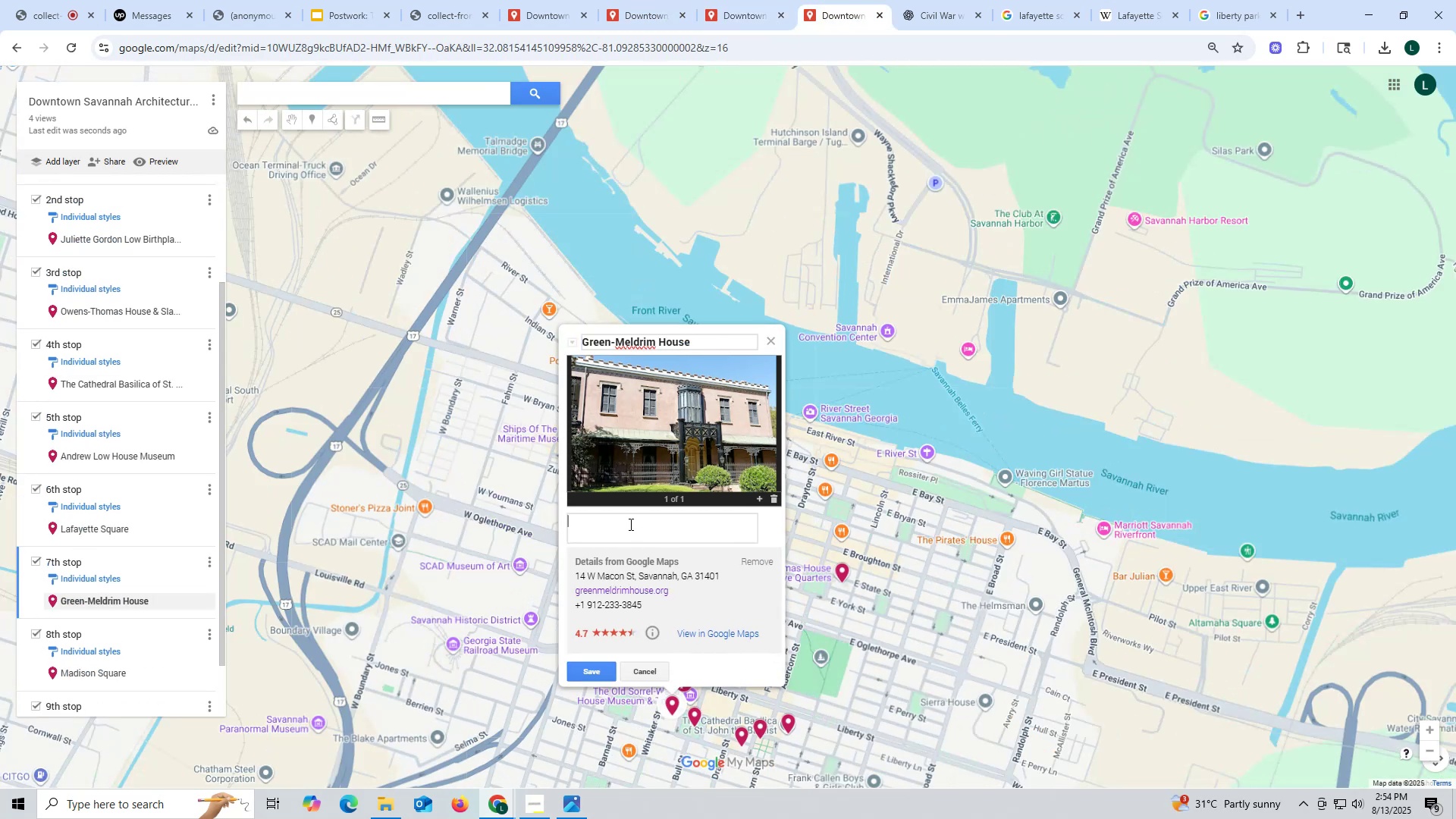 
key(Control+ControlLeft)
 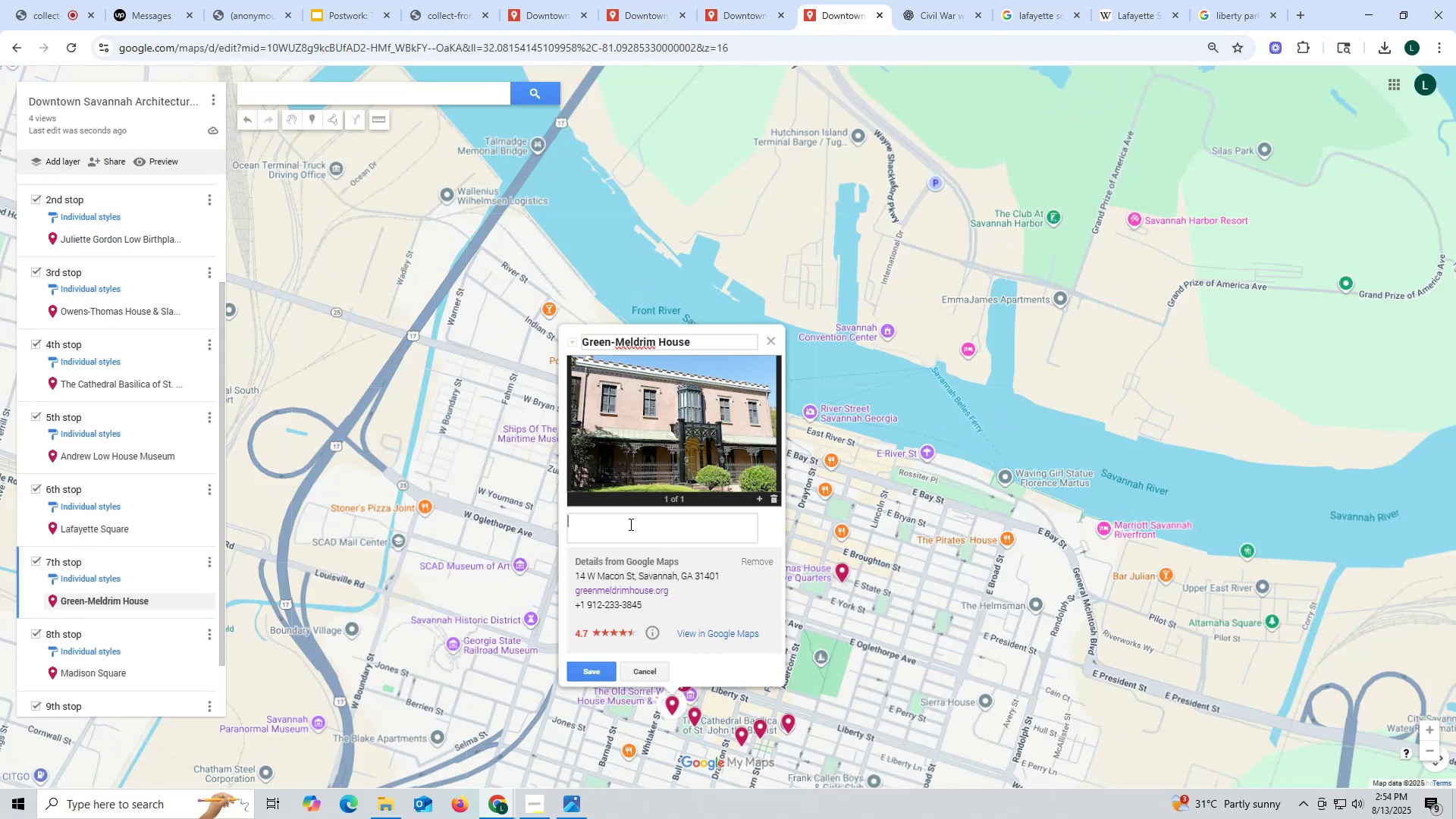 
key(Control+V)
 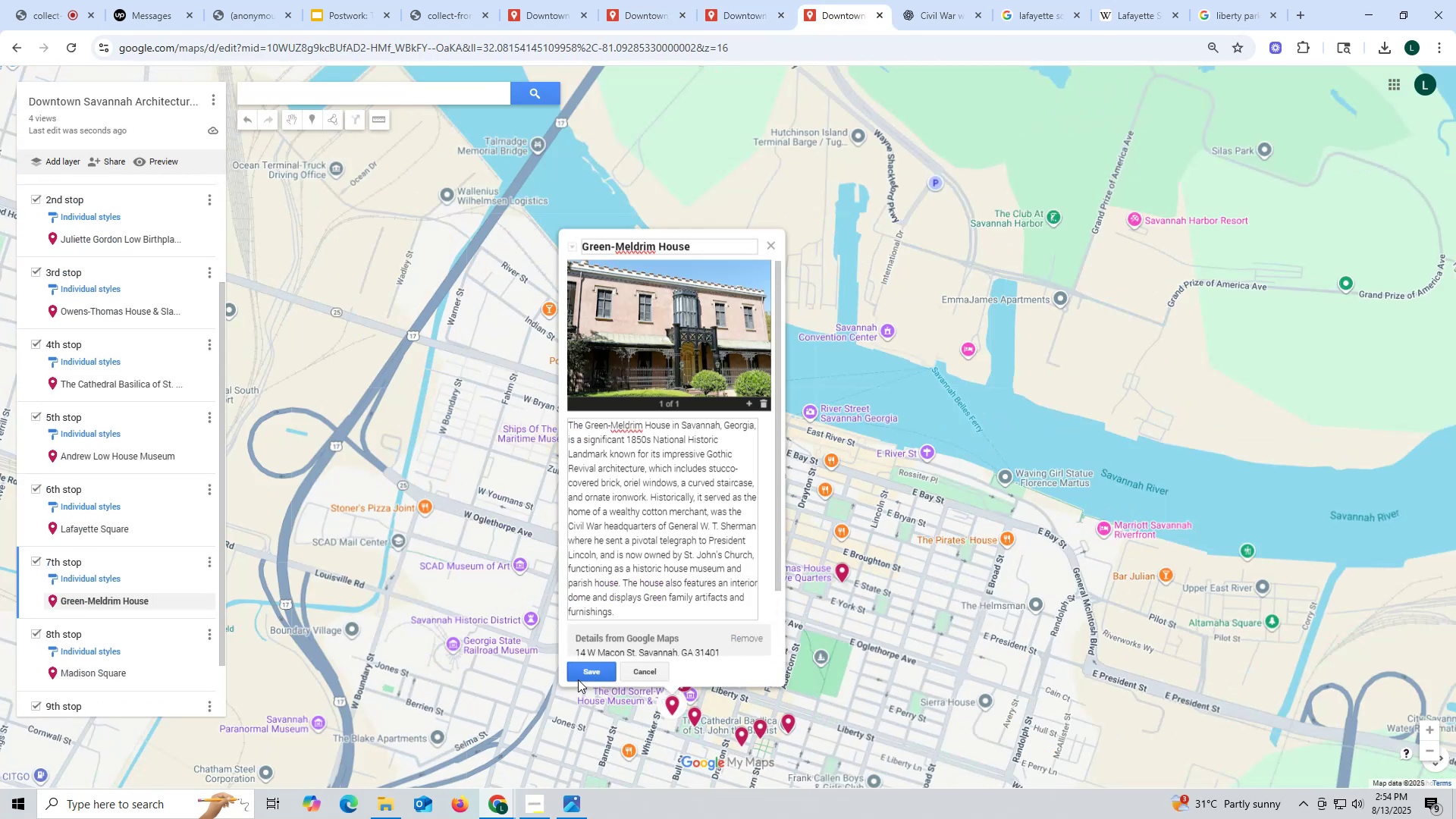 
left_click([579, 677])
 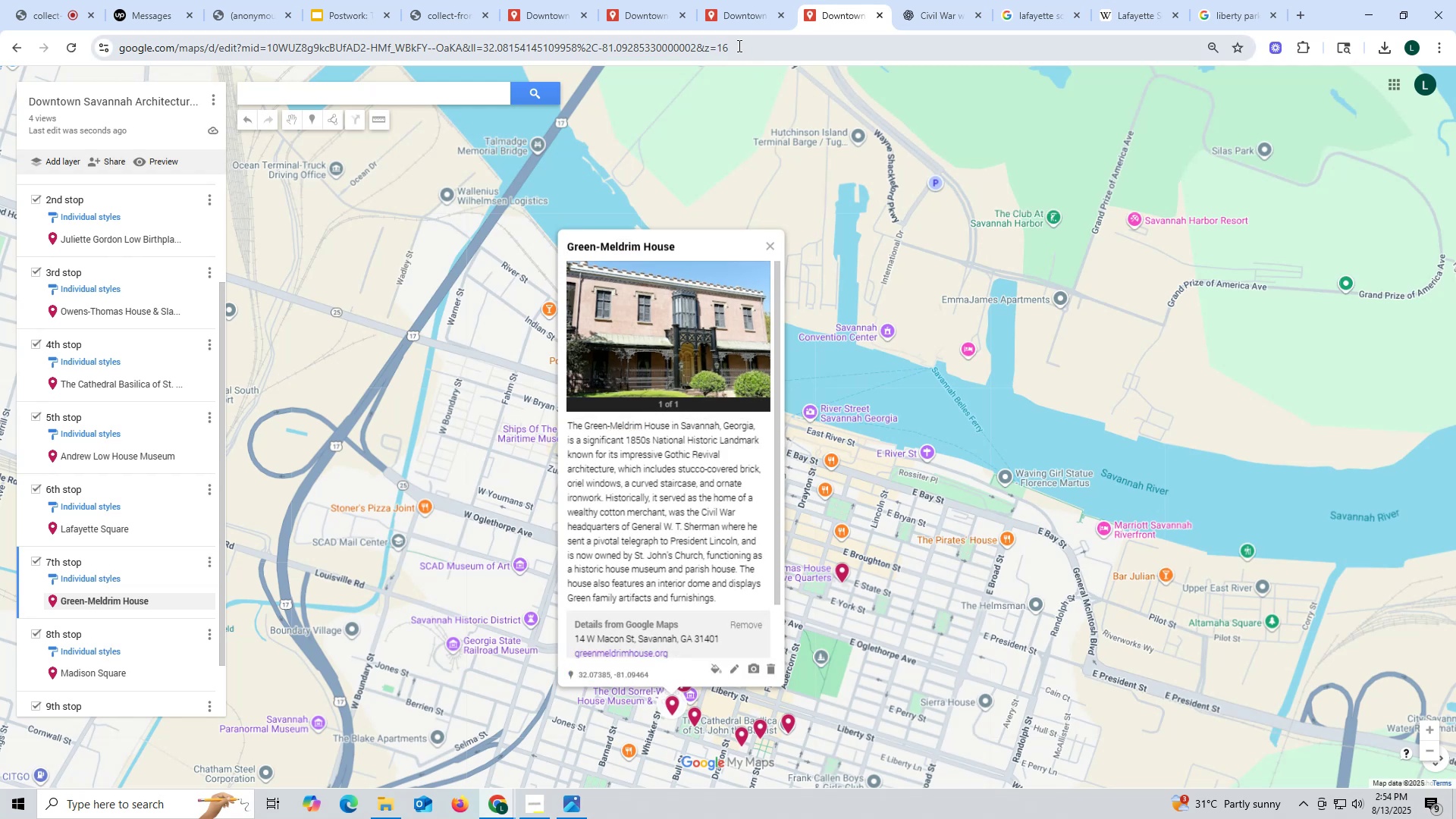 
scroll: coordinate [152, 578], scroll_direction: down, amount: 3.0
 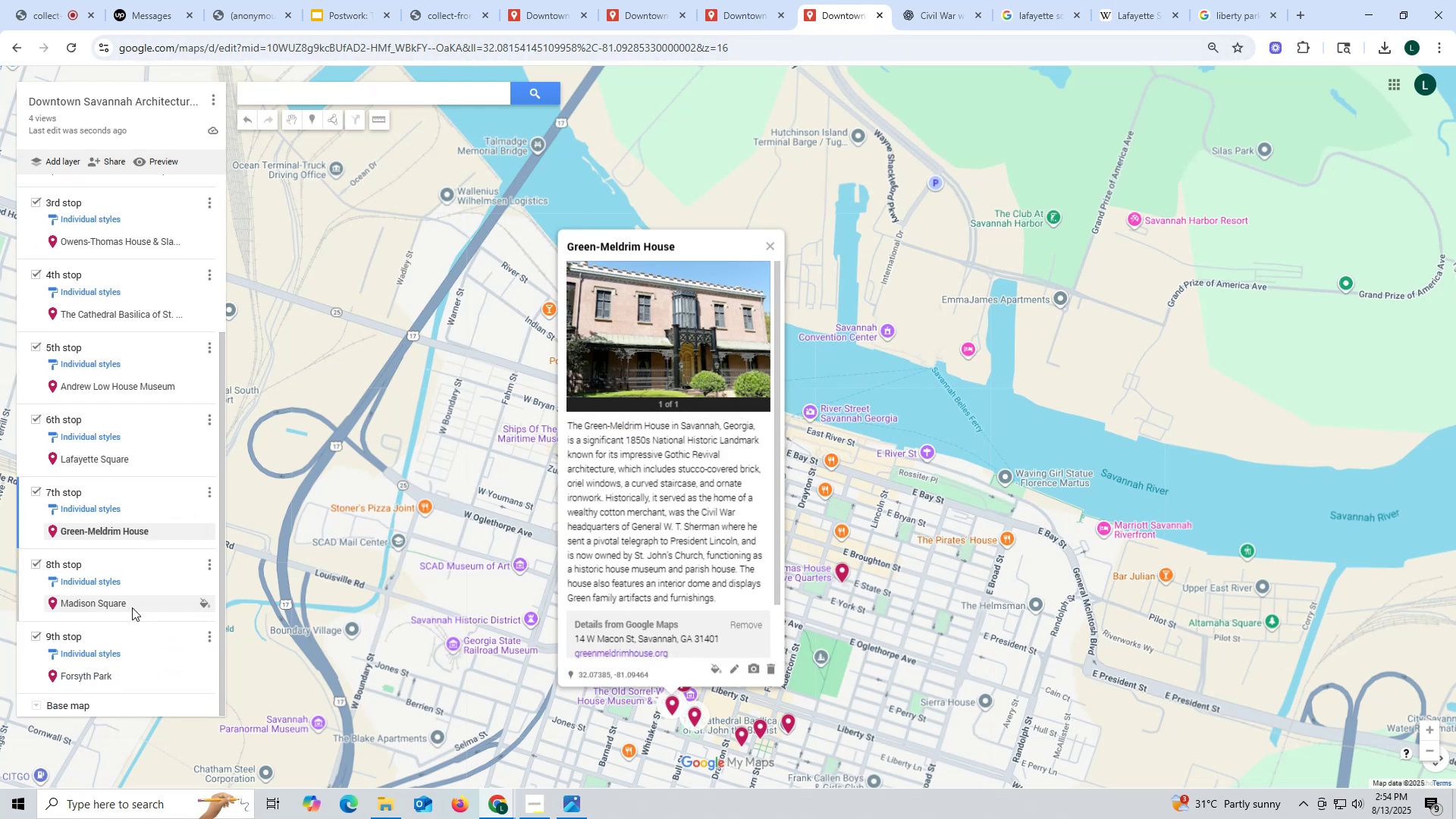 
left_click([132, 606])
 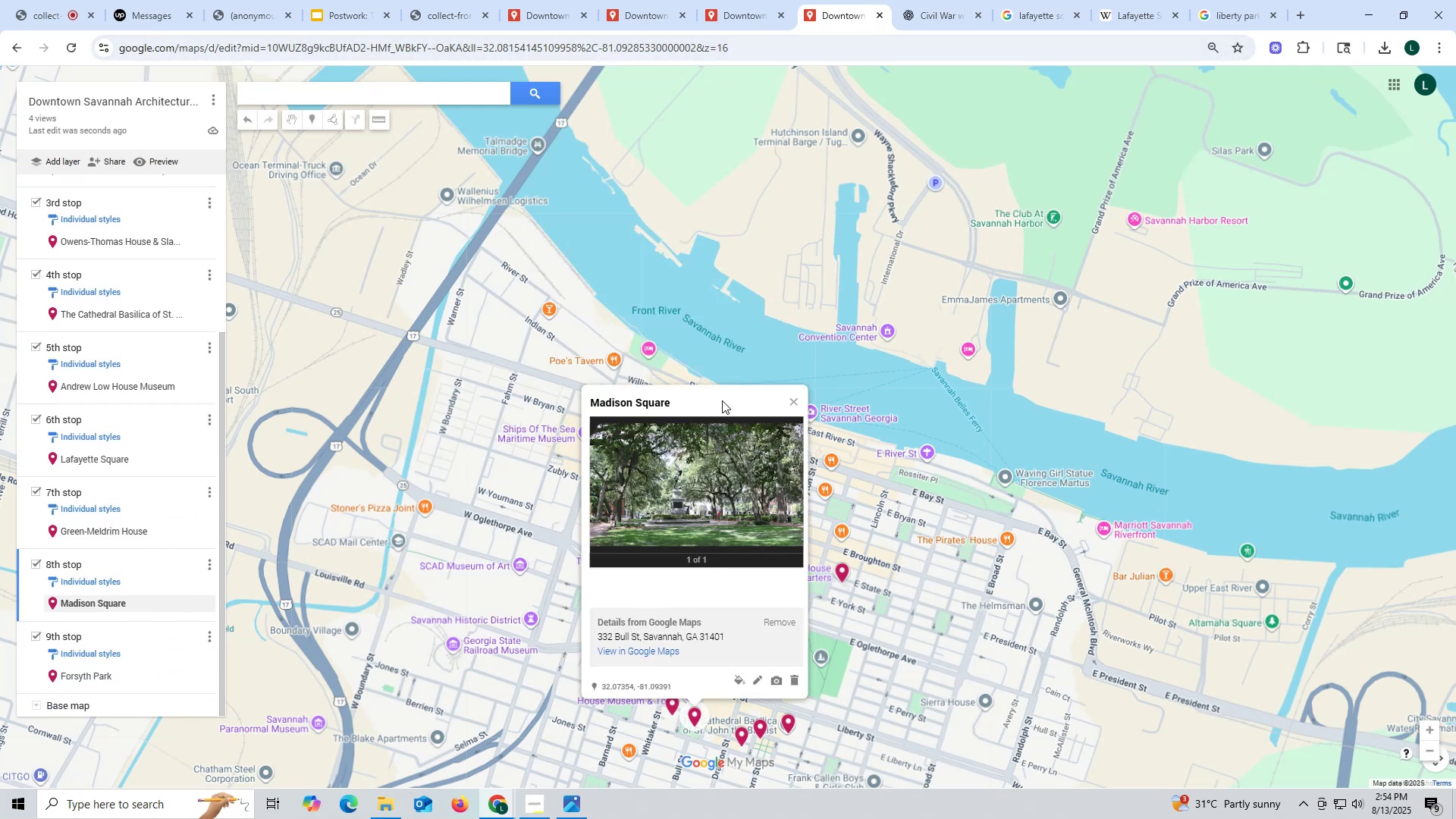 
left_click_drag(start_coordinate=[710, 397], to_coordinate=[590, 402])
 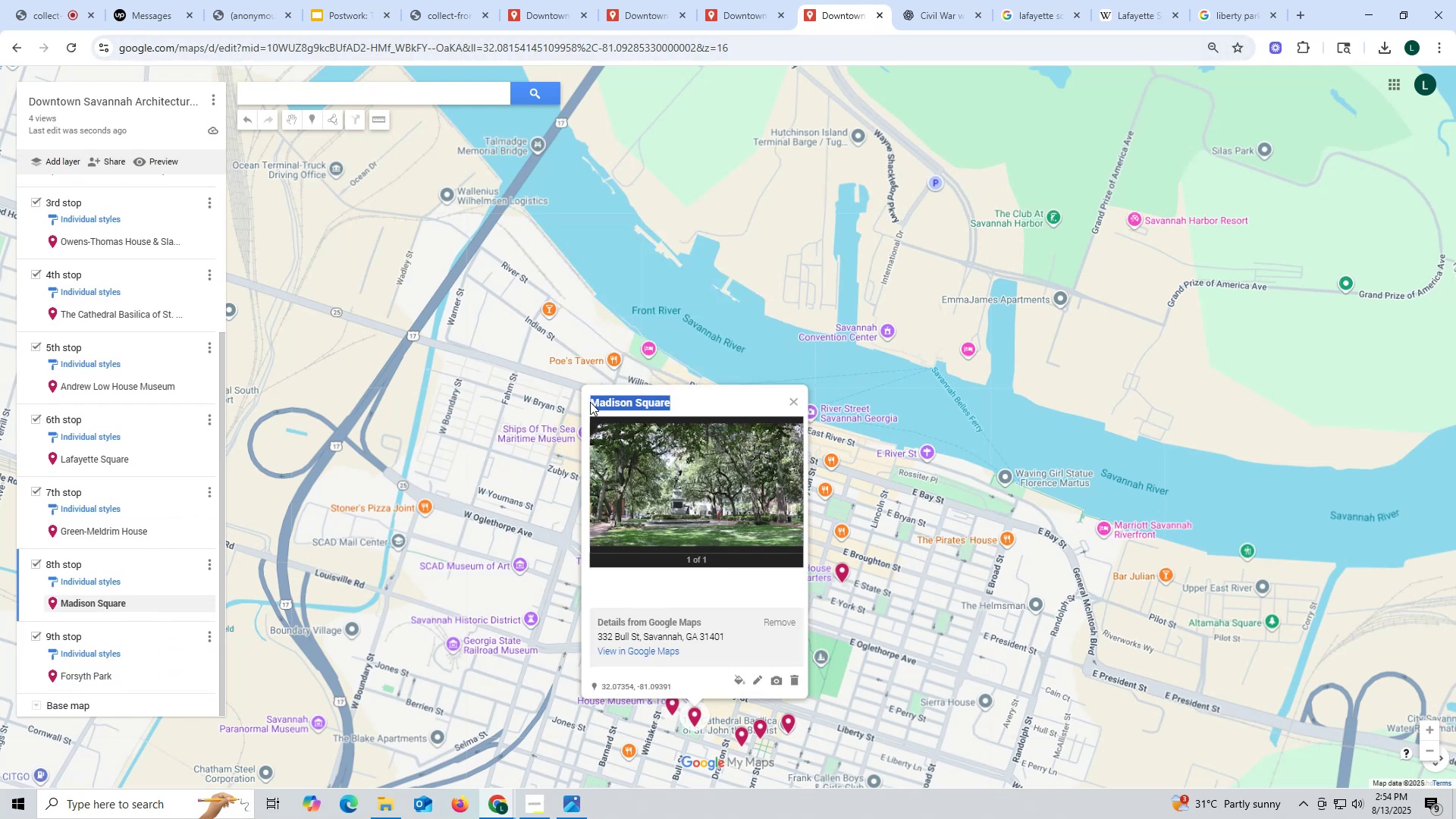 
key(Control+ControlLeft)
 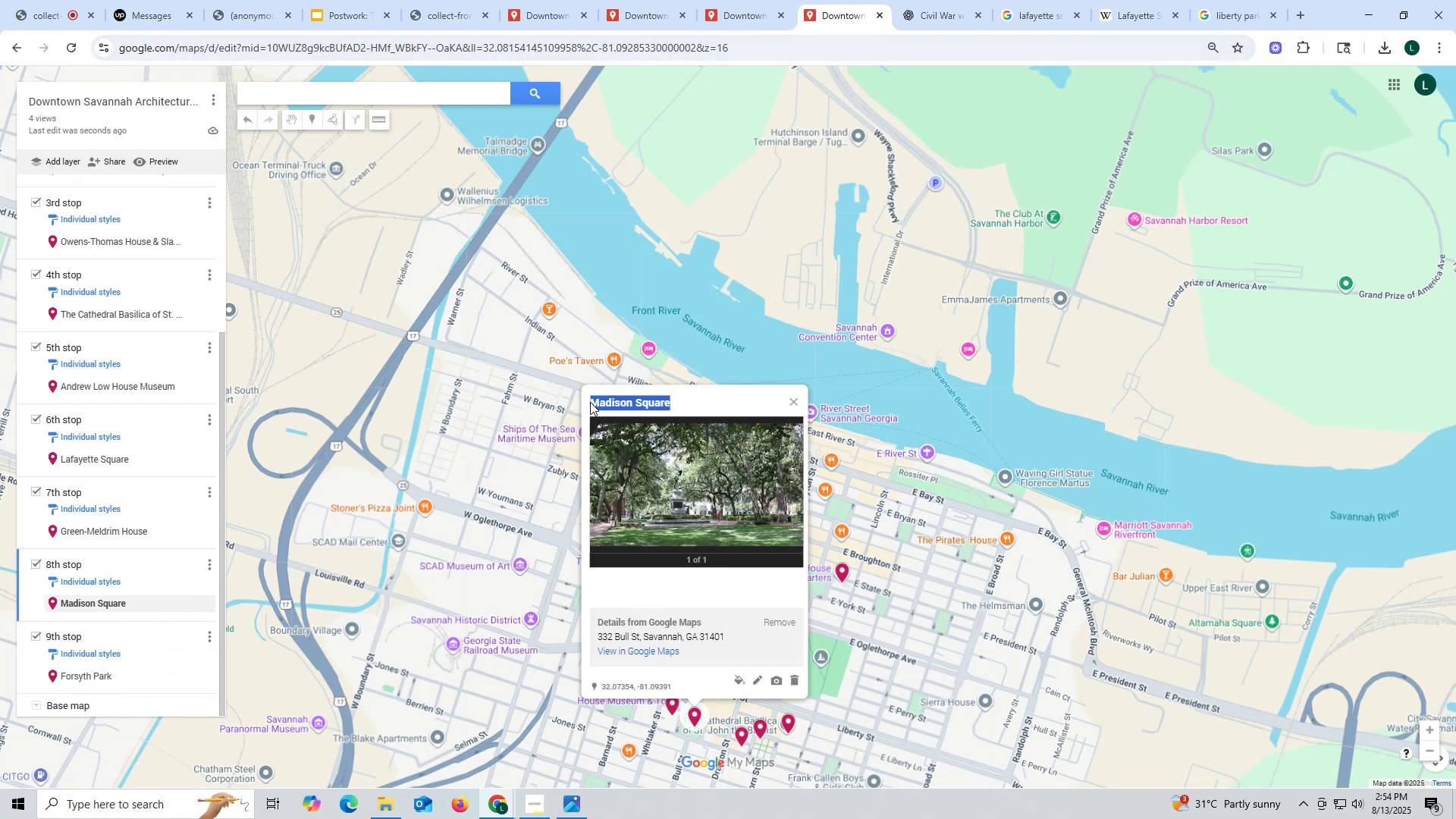 
key(Control+C)
 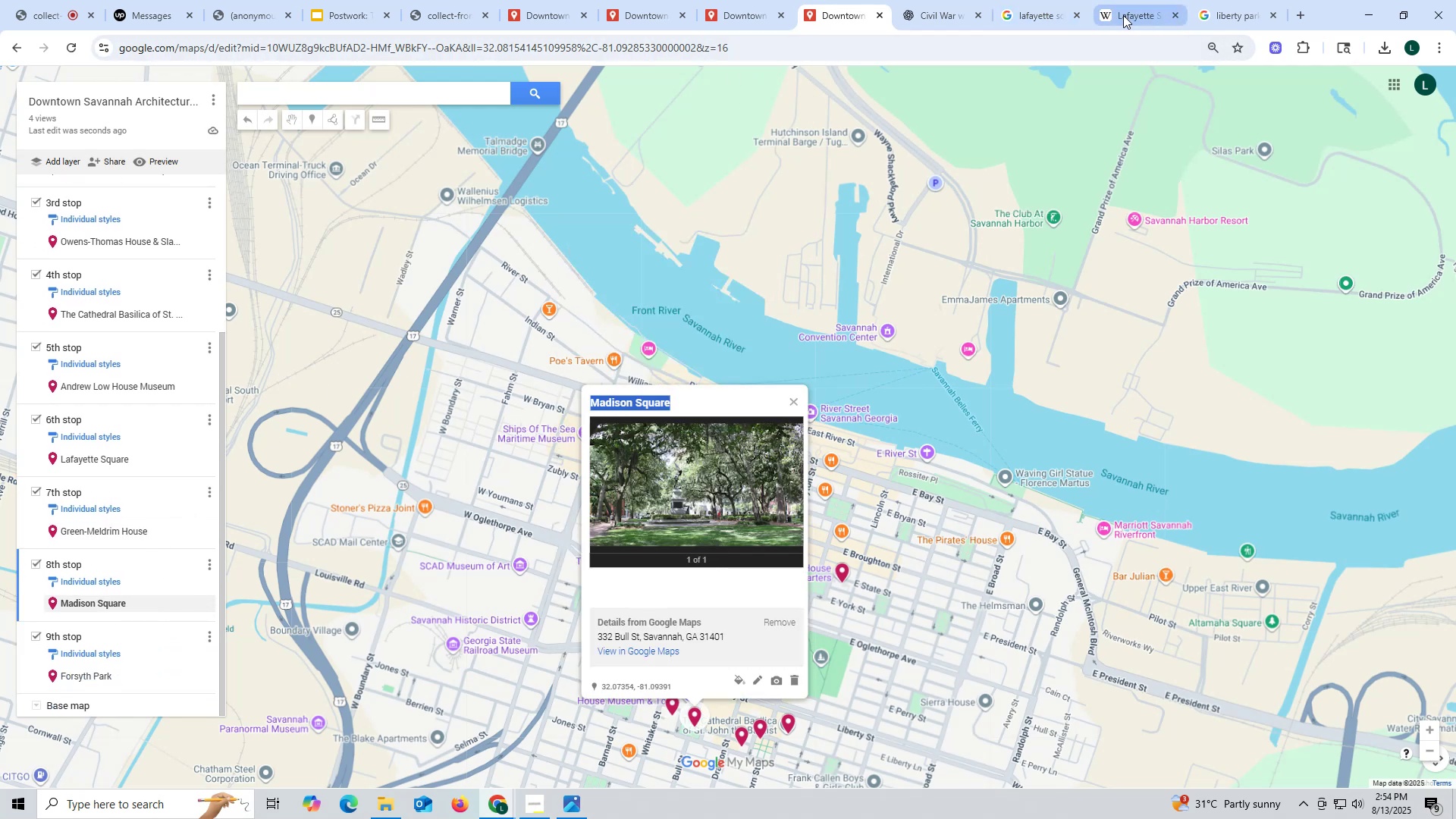 
left_click_drag(start_coordinate=[1176, 17], to_coordinate=[1172, 17])
 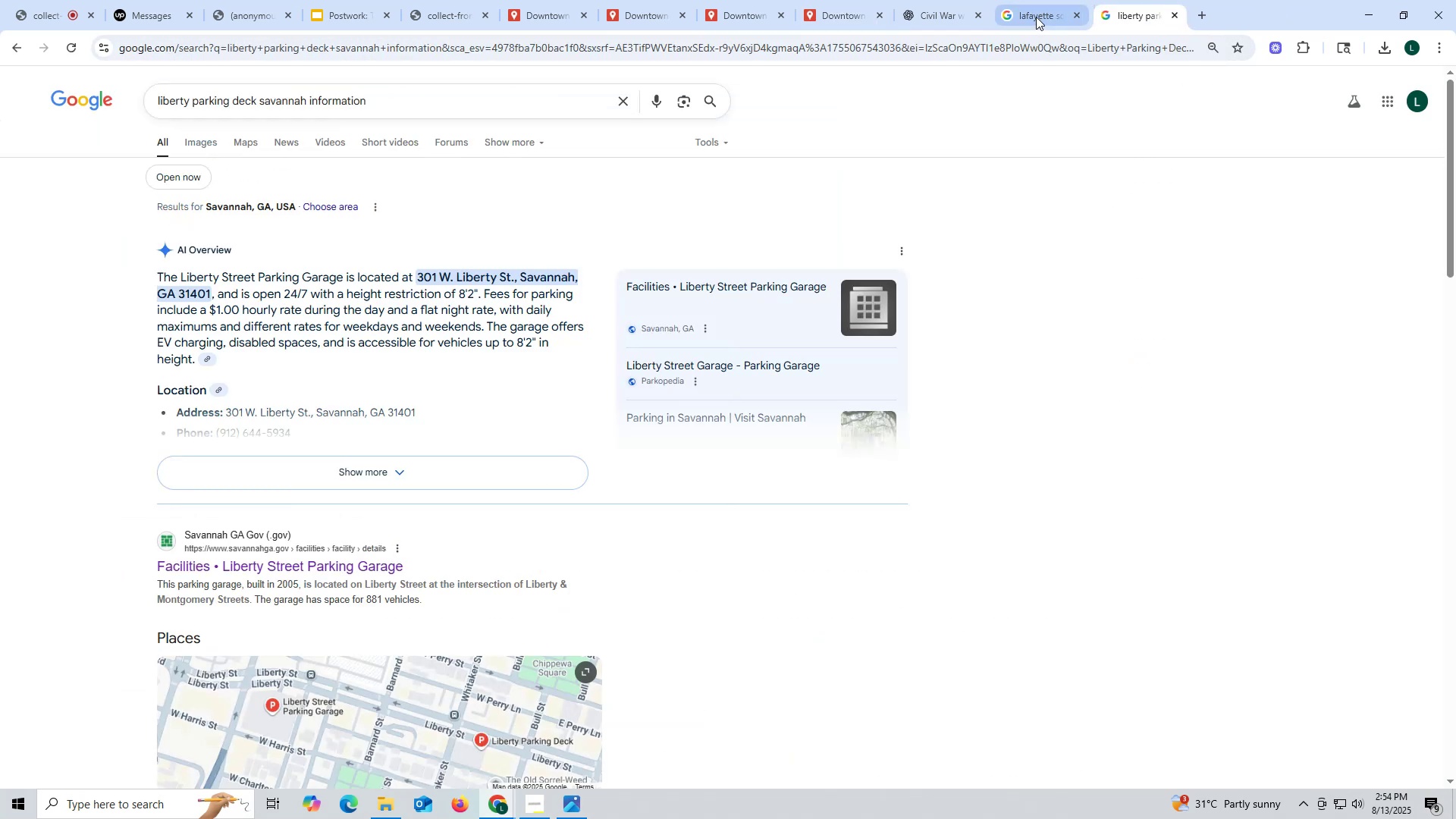 
left_click_drag(start_coordinate=[1032, 15], to_coordinate=[998, 19])
 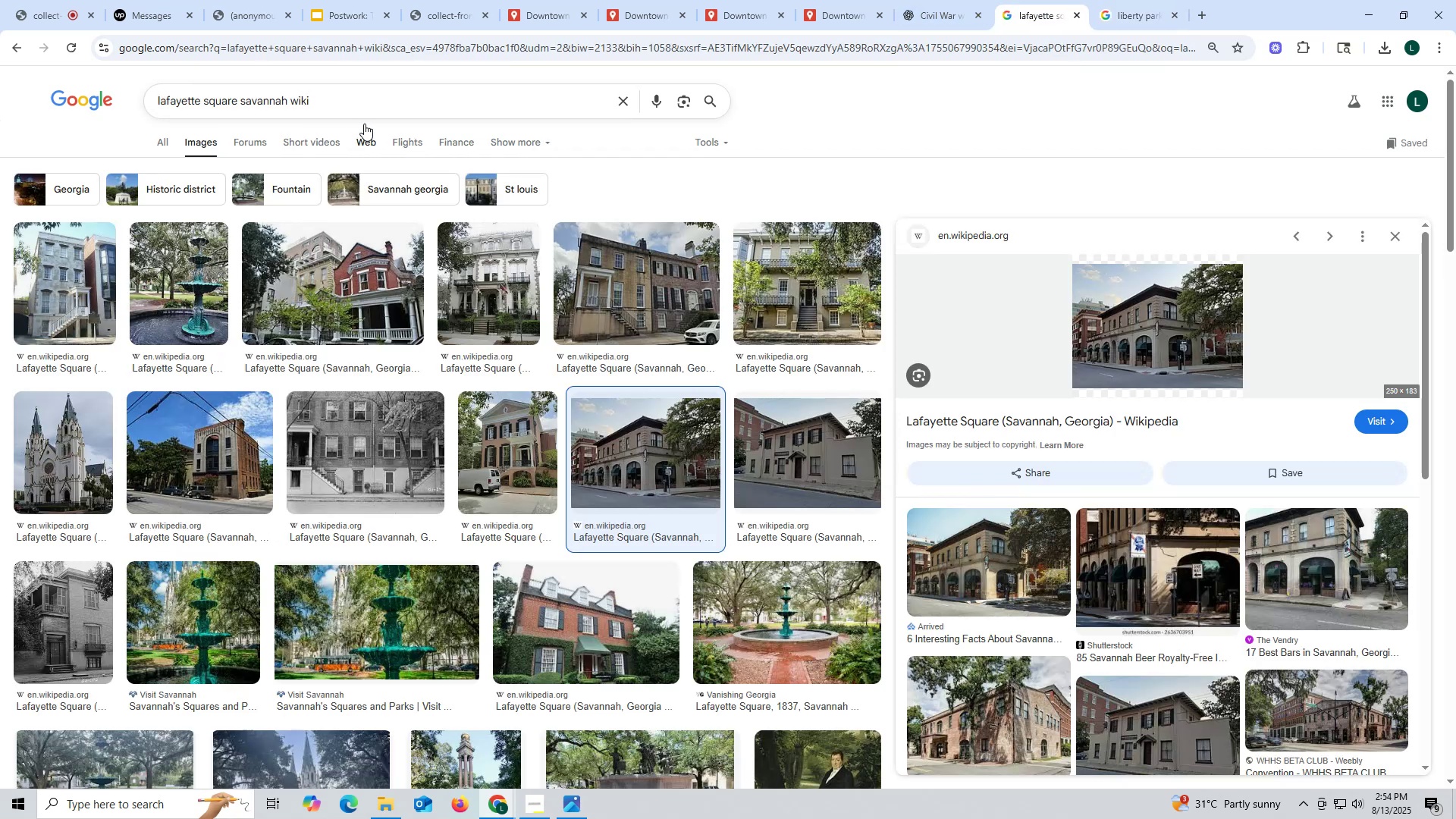 
left_click_drag(start_coordinate=[353, 96], to_coordinate=[337, 97])
 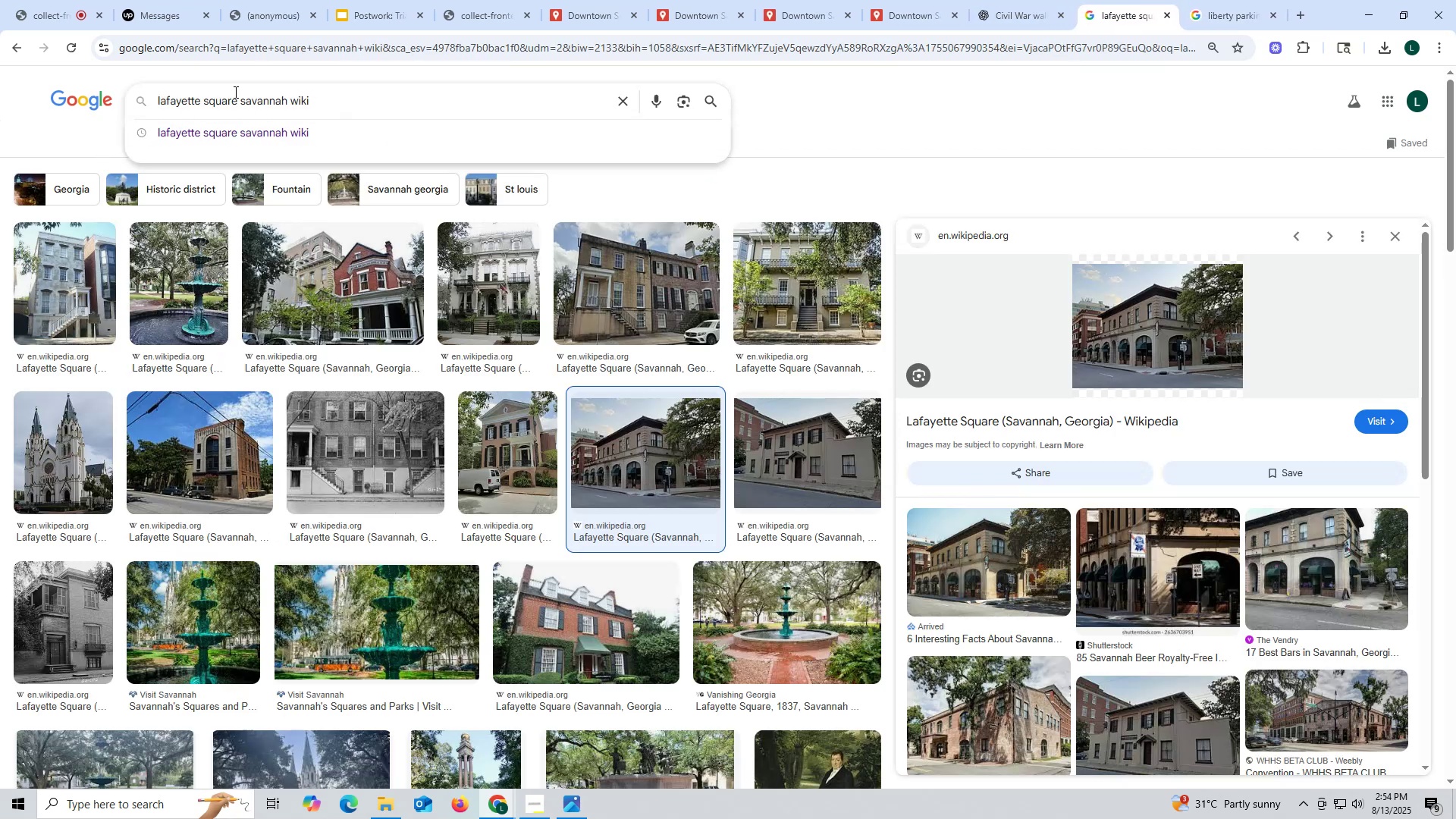 
left_click([15, 132])
 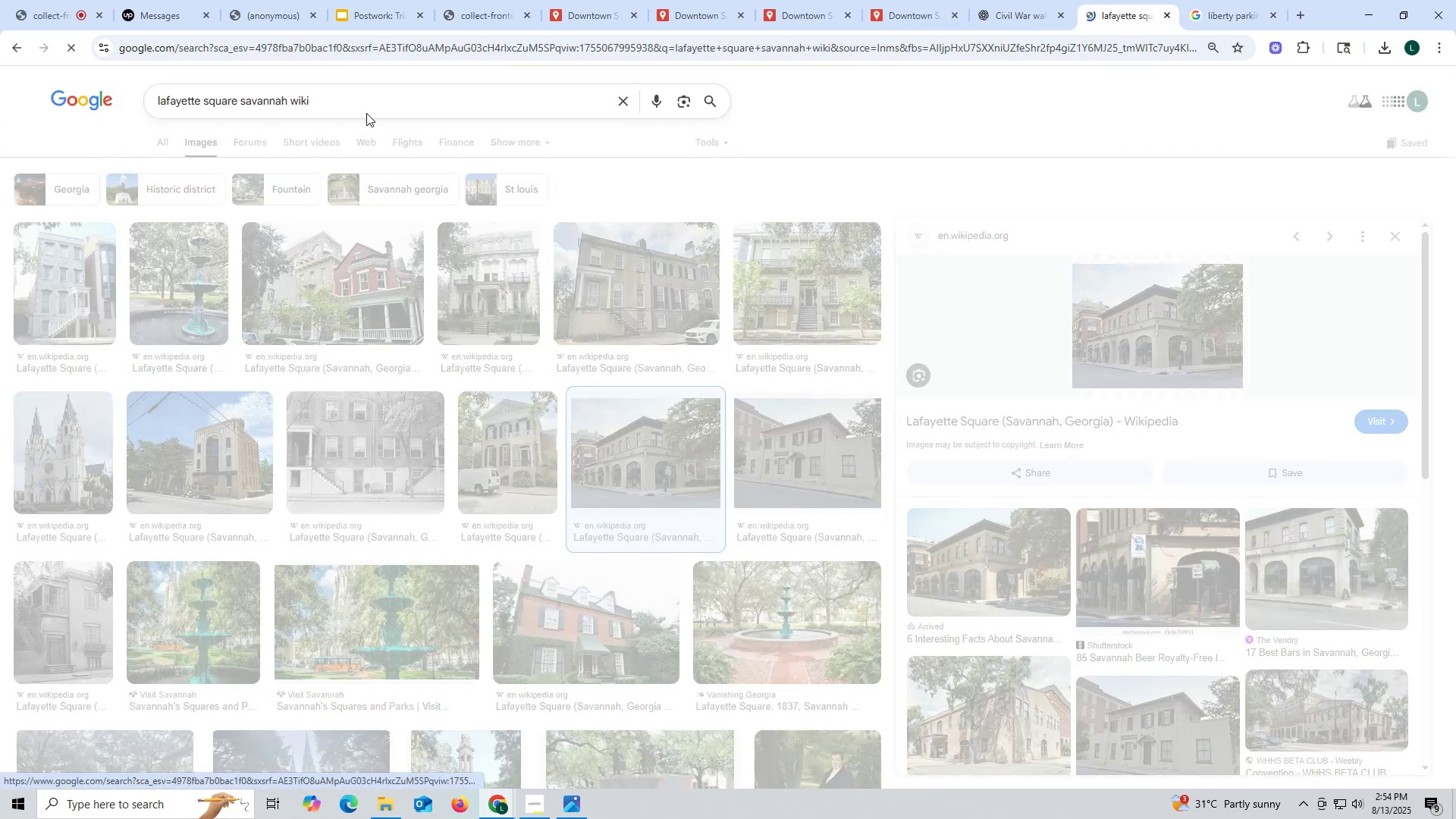 
left_click_drag(start_coordinate=[384, 102], to_coordinate=[0, 104])
 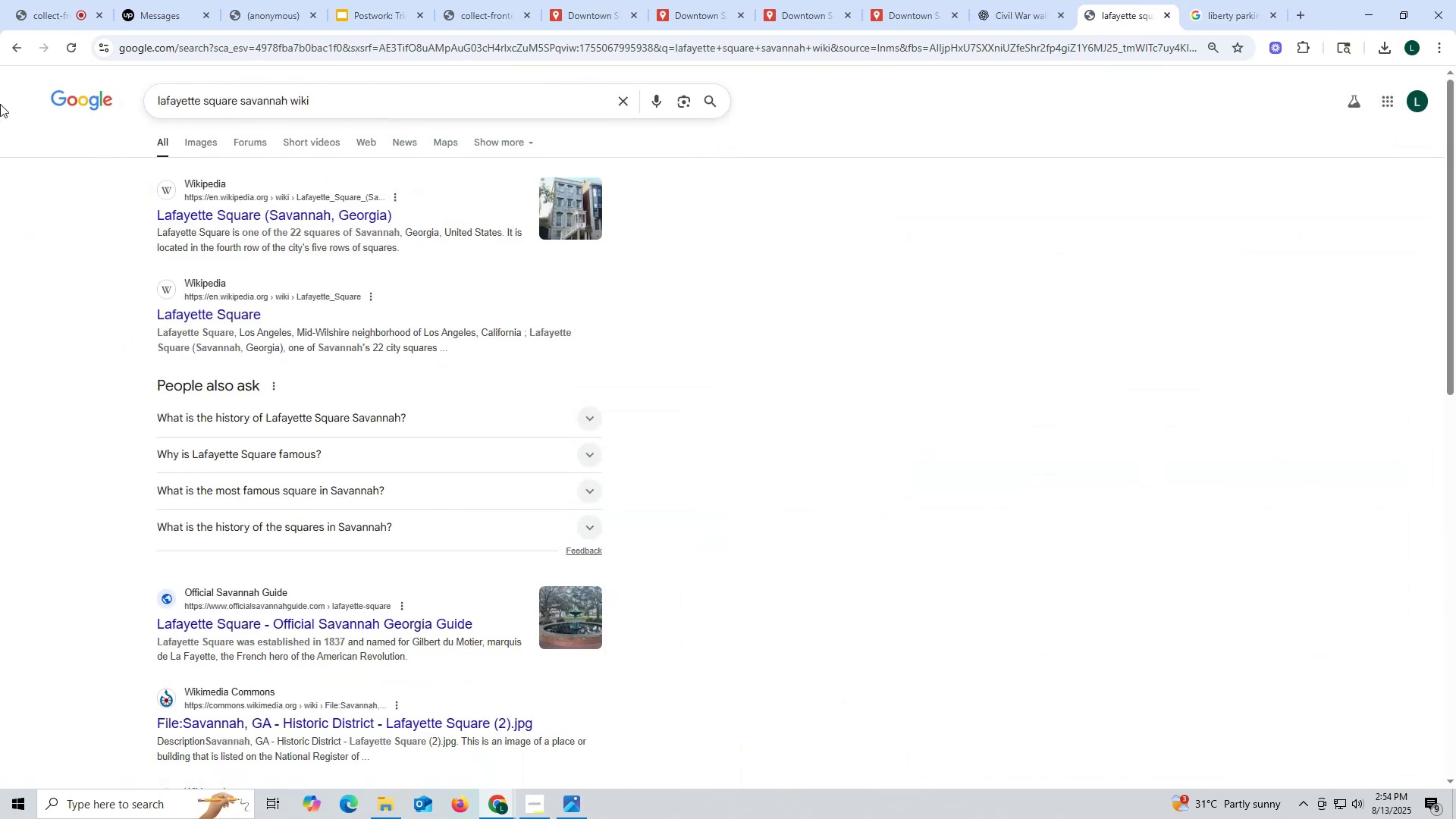 
key(Control+ControlLeft)
 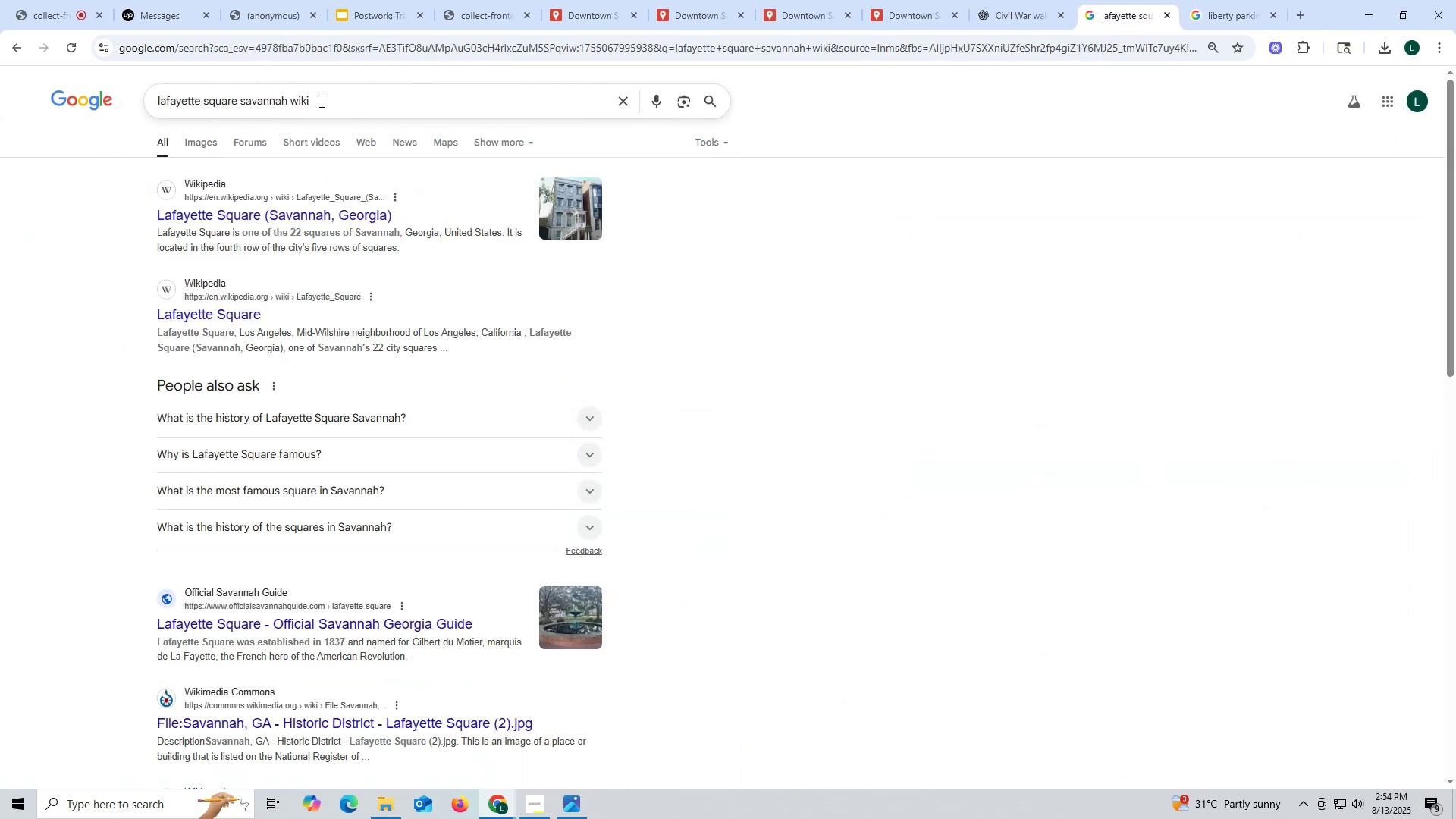 
left_click_drag(start_coordinate=[329, 101], to_coordinate=[0, 102])
 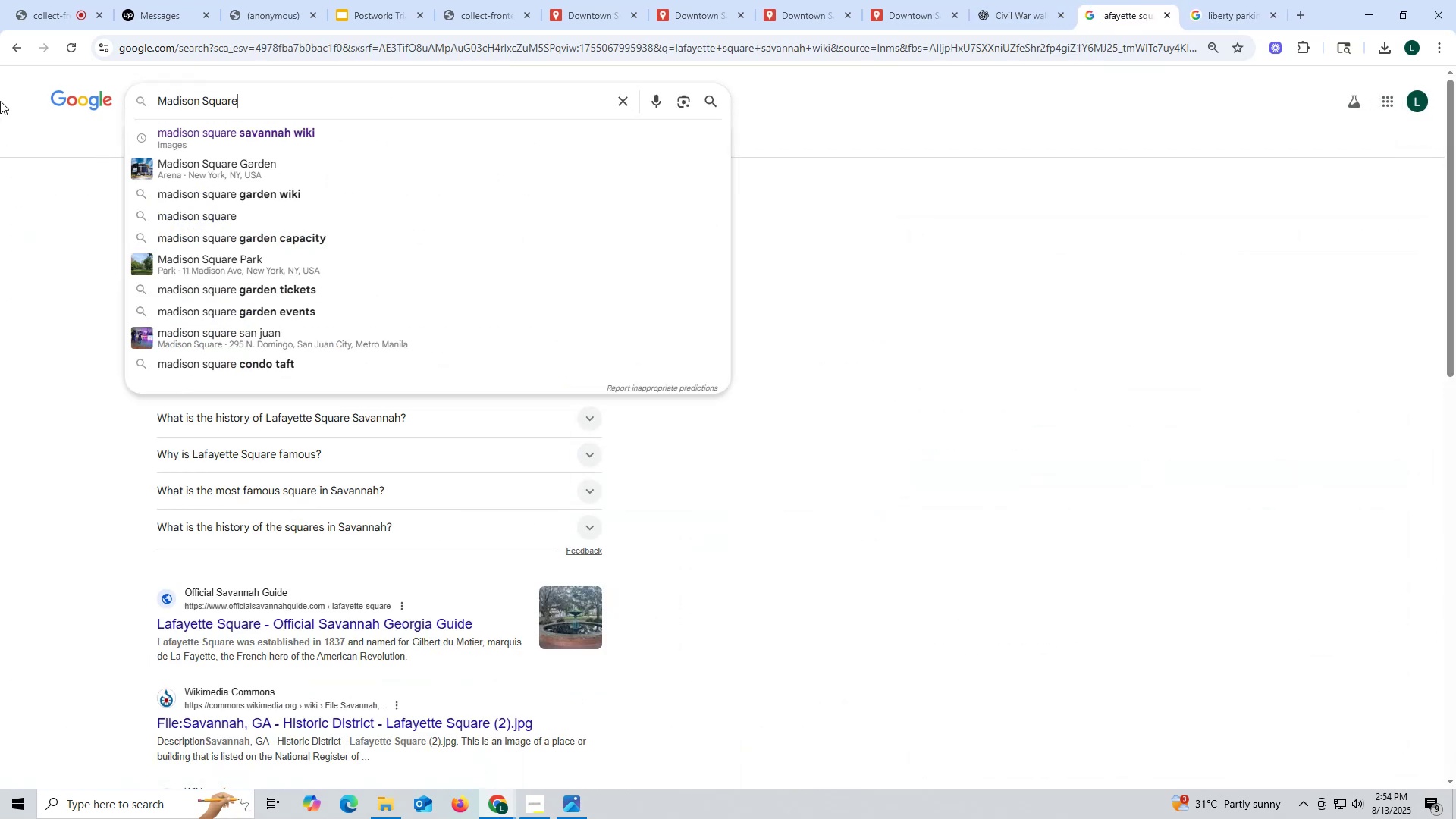 
key(Control+ControlLeft)
 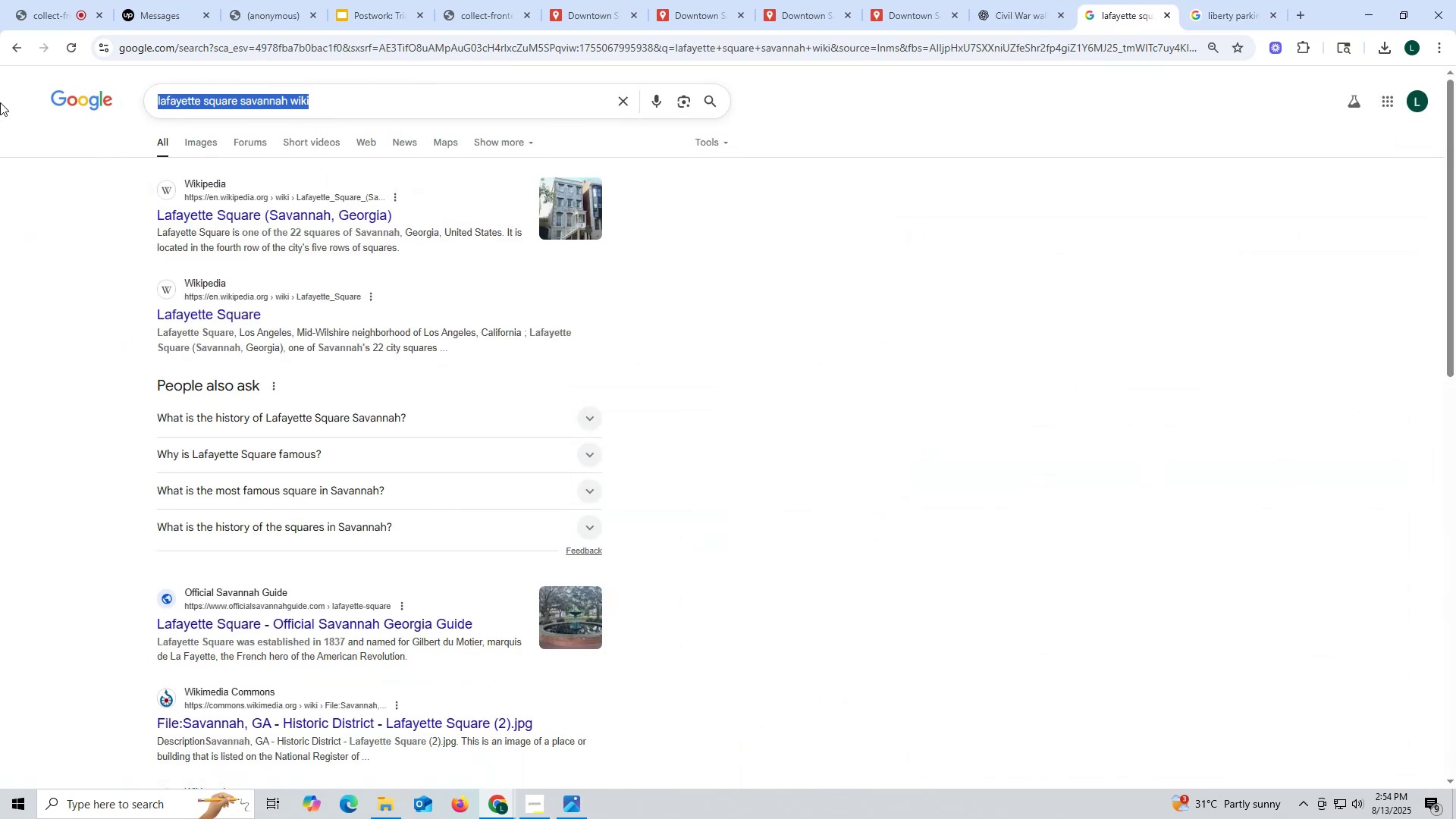 
key(Control+V)
 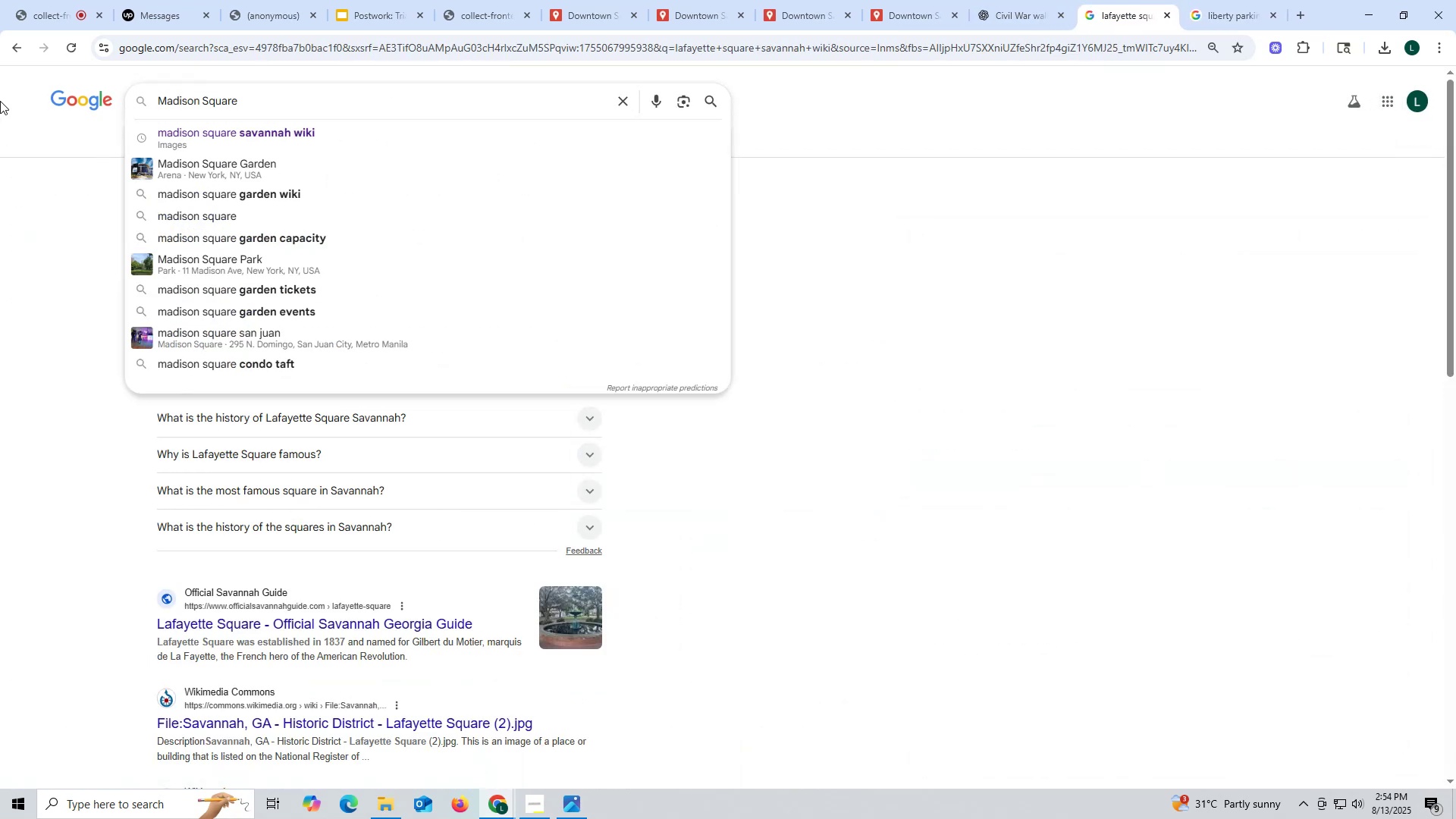 
type( ds)
key(Backspace)
type(esc)
 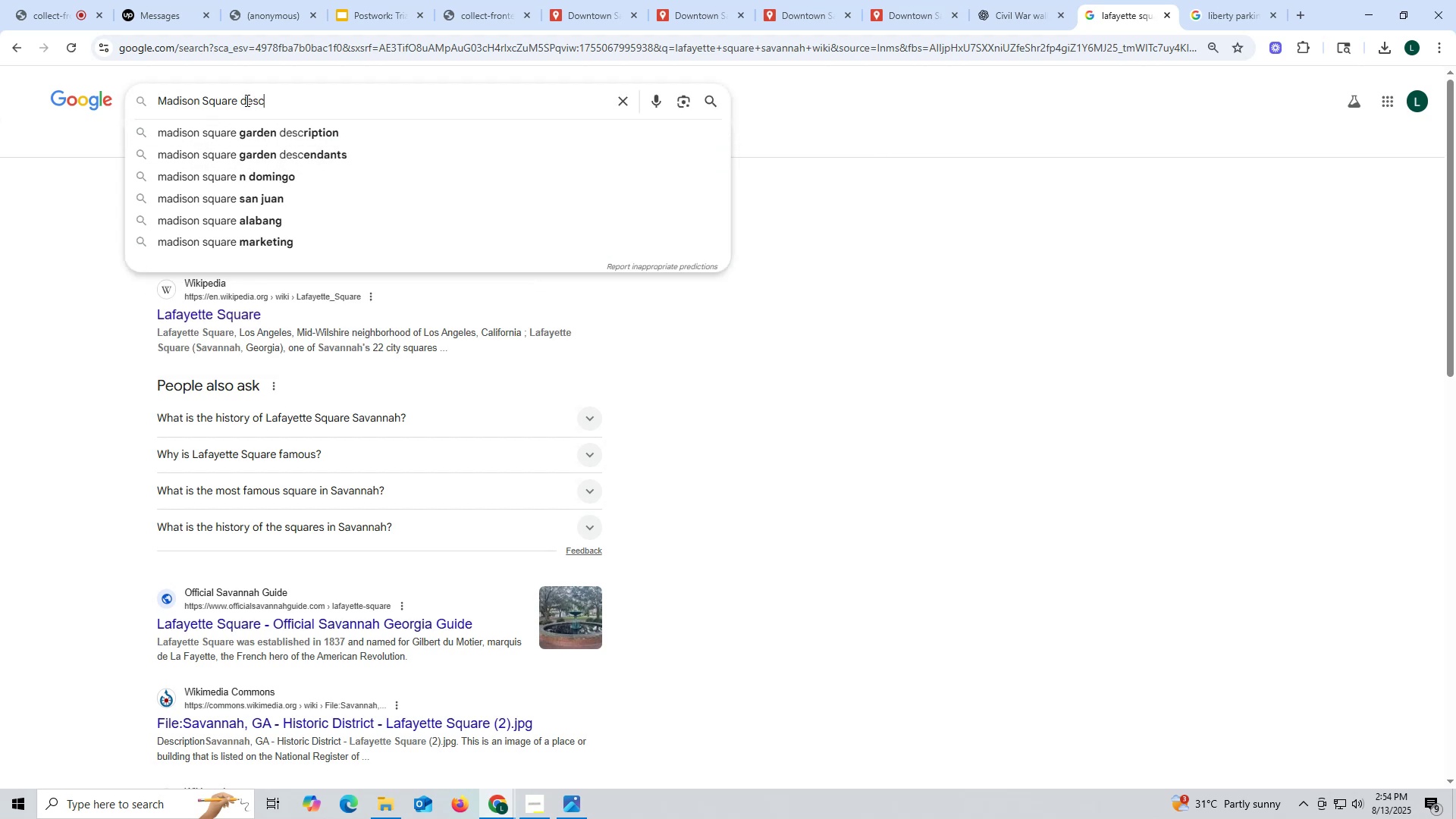 
left_click_drag(start_coordinate=[243, 94], to_coordinate=[315, 96])
 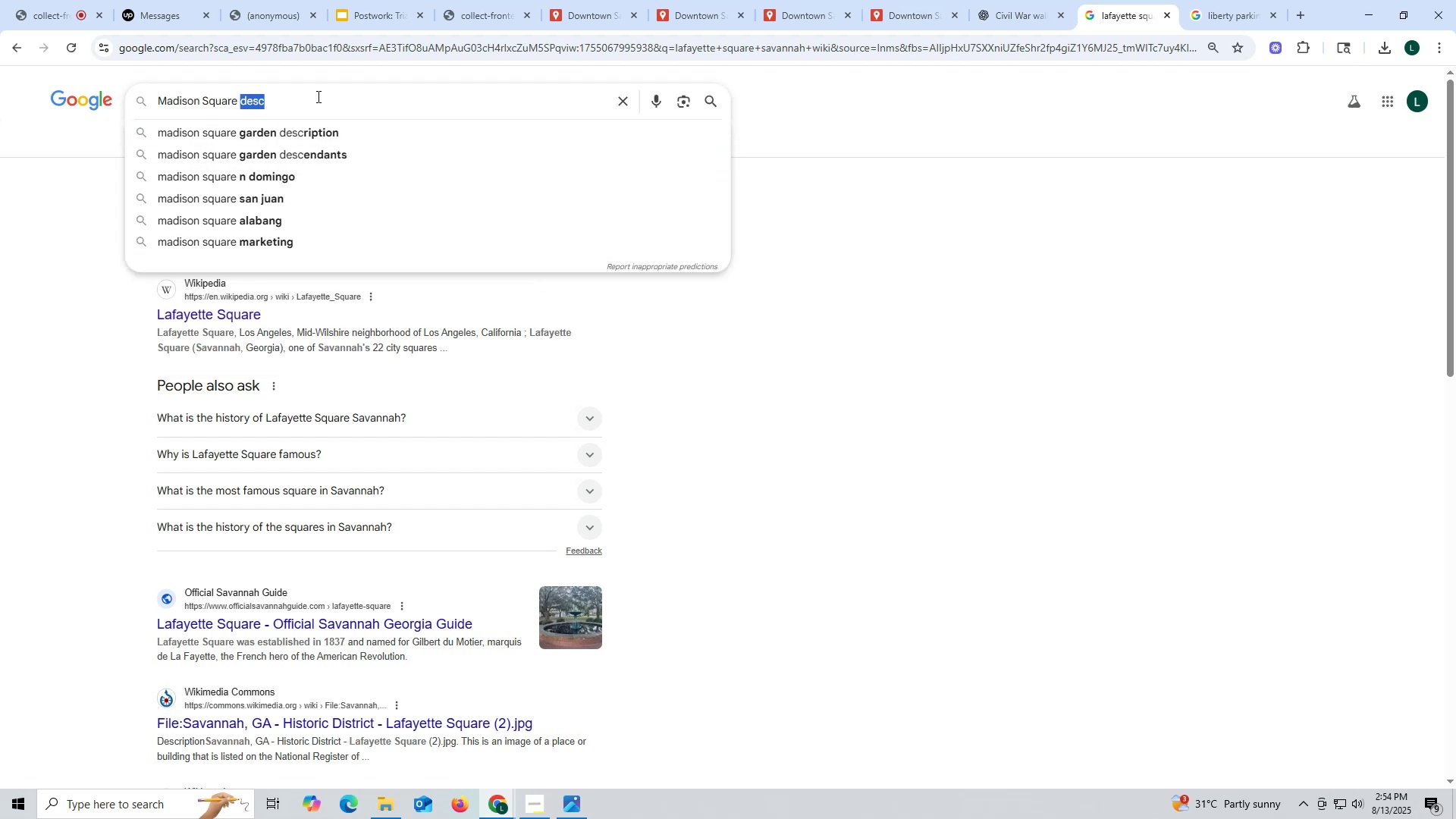 
type(sav)
 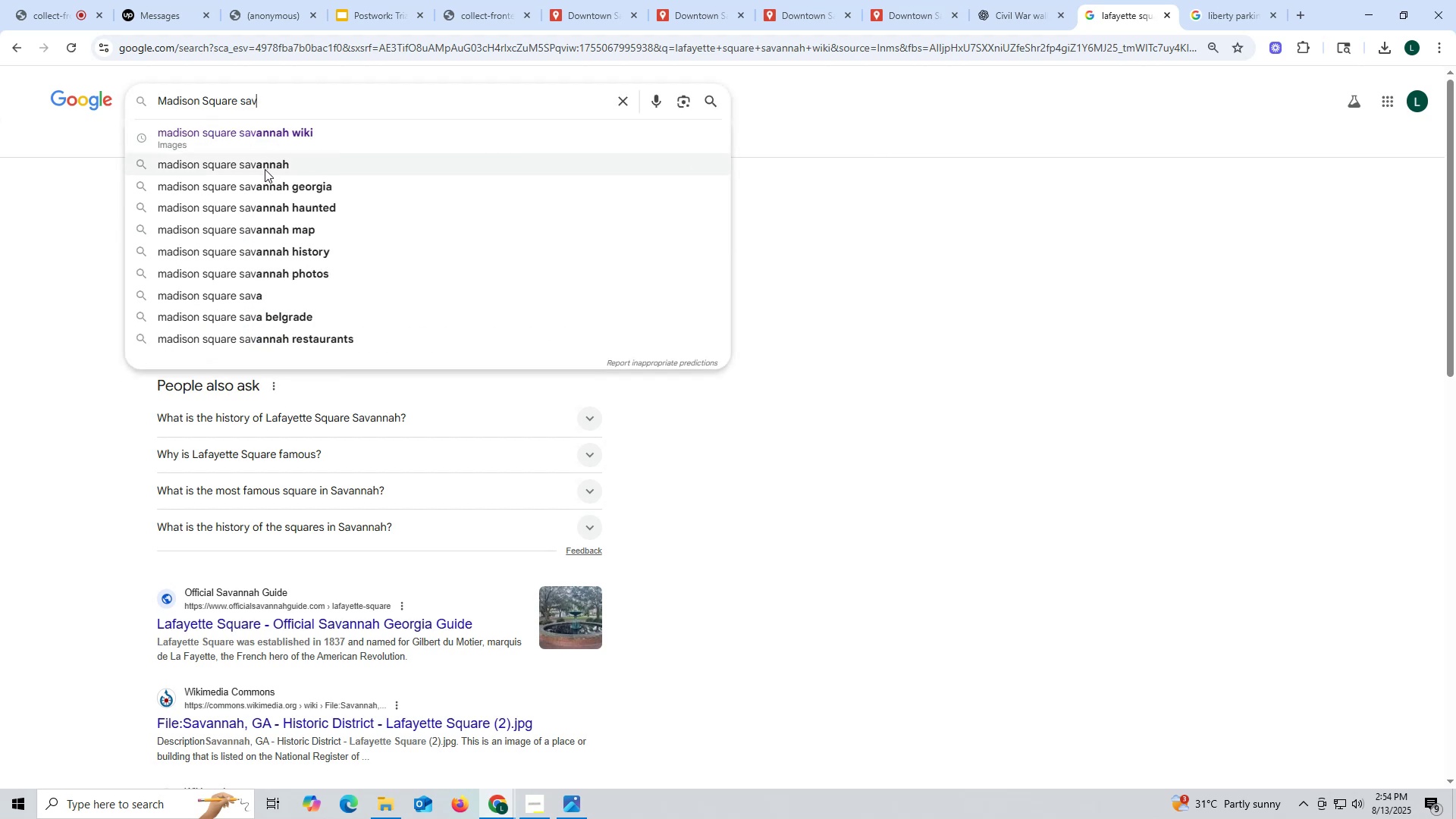 
left_click([265, 169])
 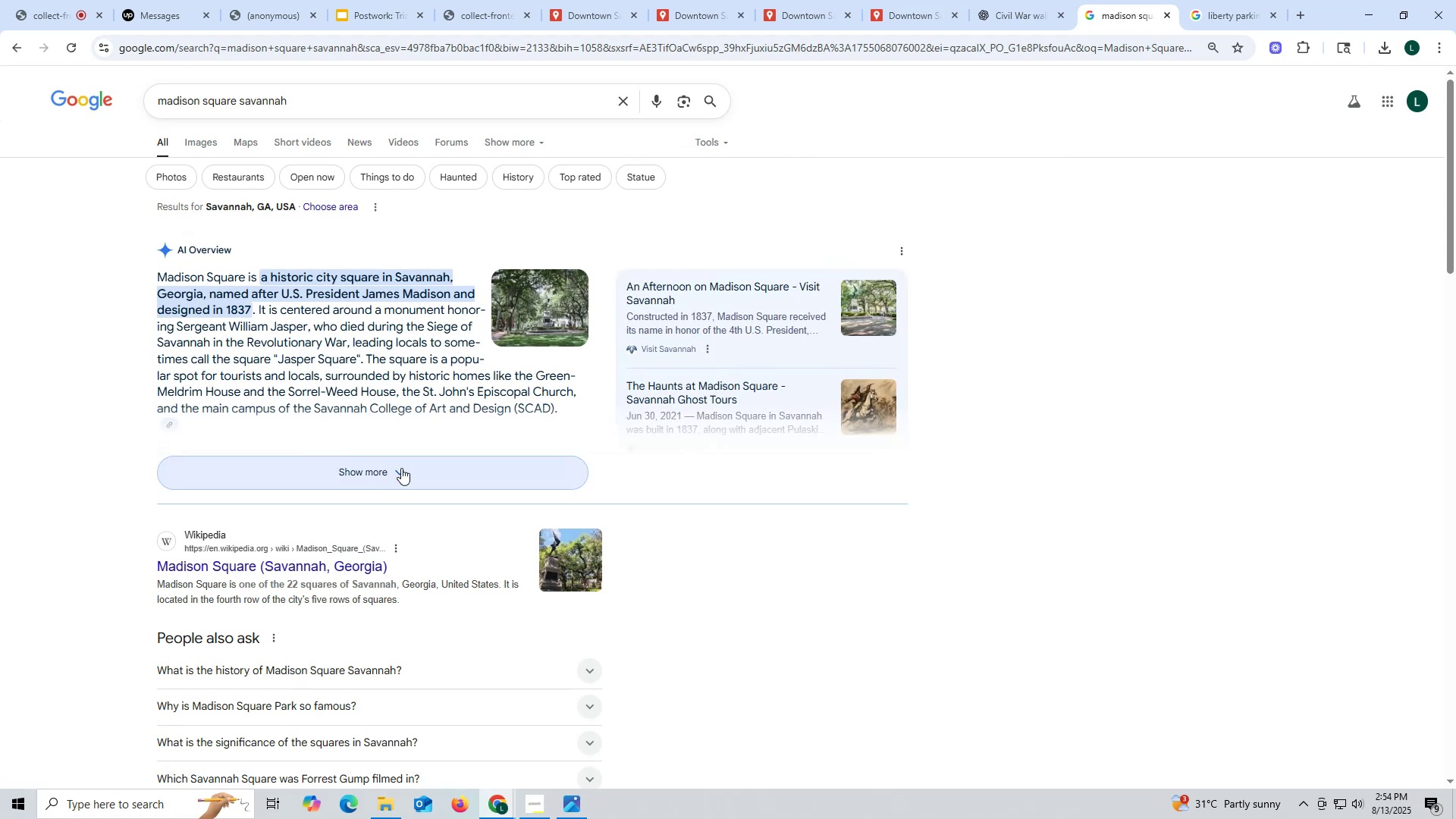 
left_click([403, 475])
 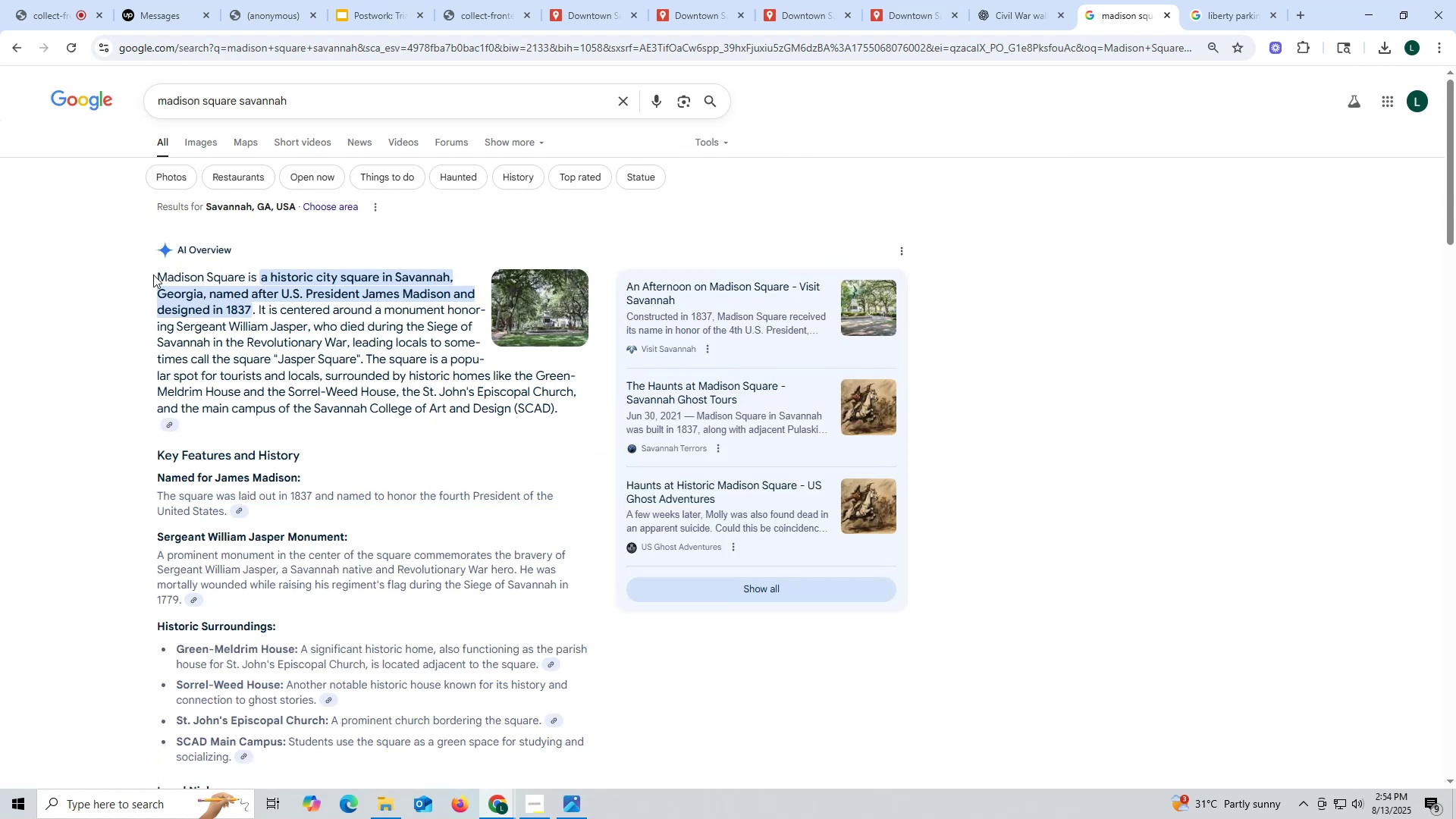 
left_click_drag(start_coordinate=[152, 271], to_coordinate=[575, 408])
 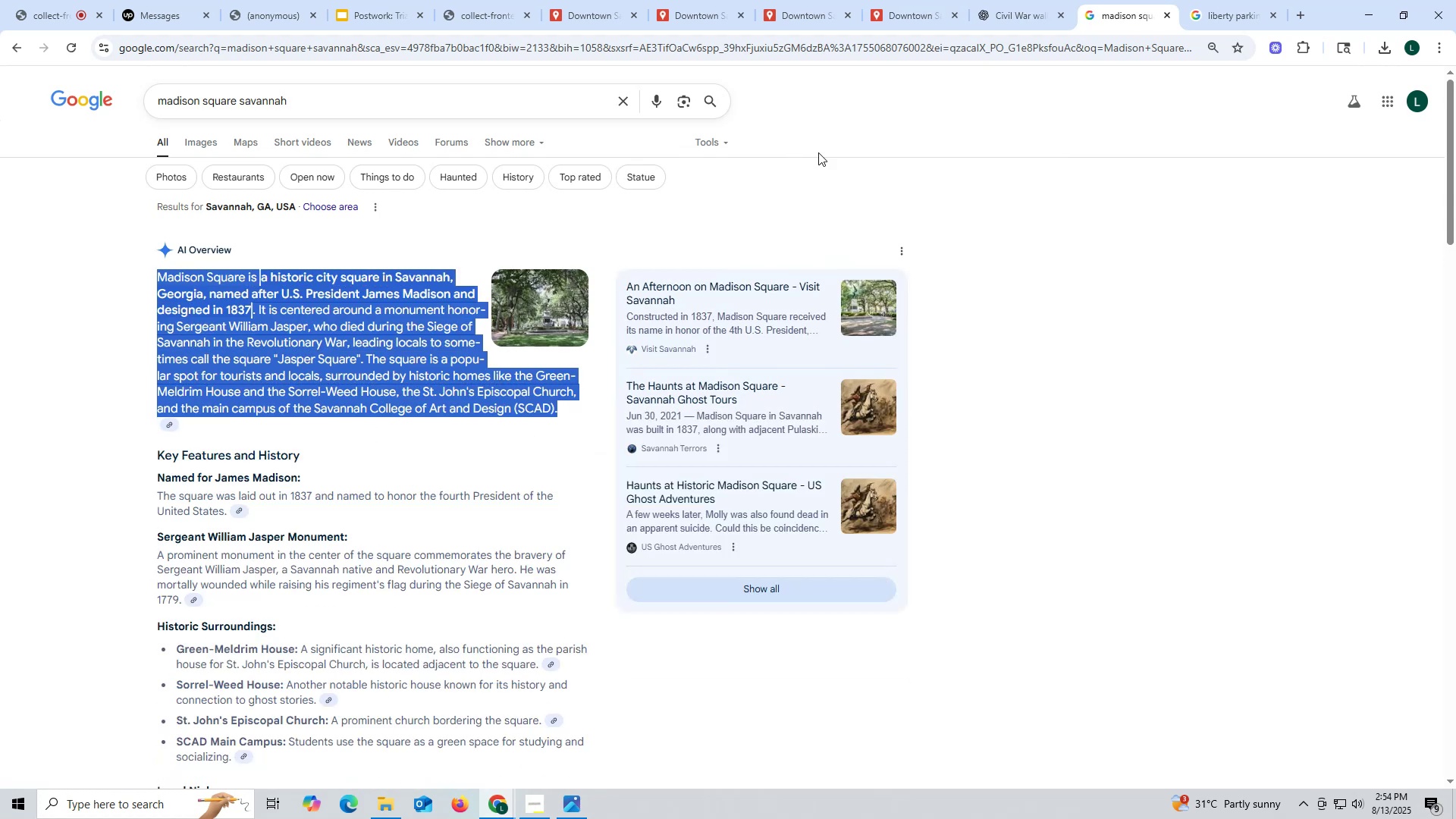 
key(Control+ControlLeft)
 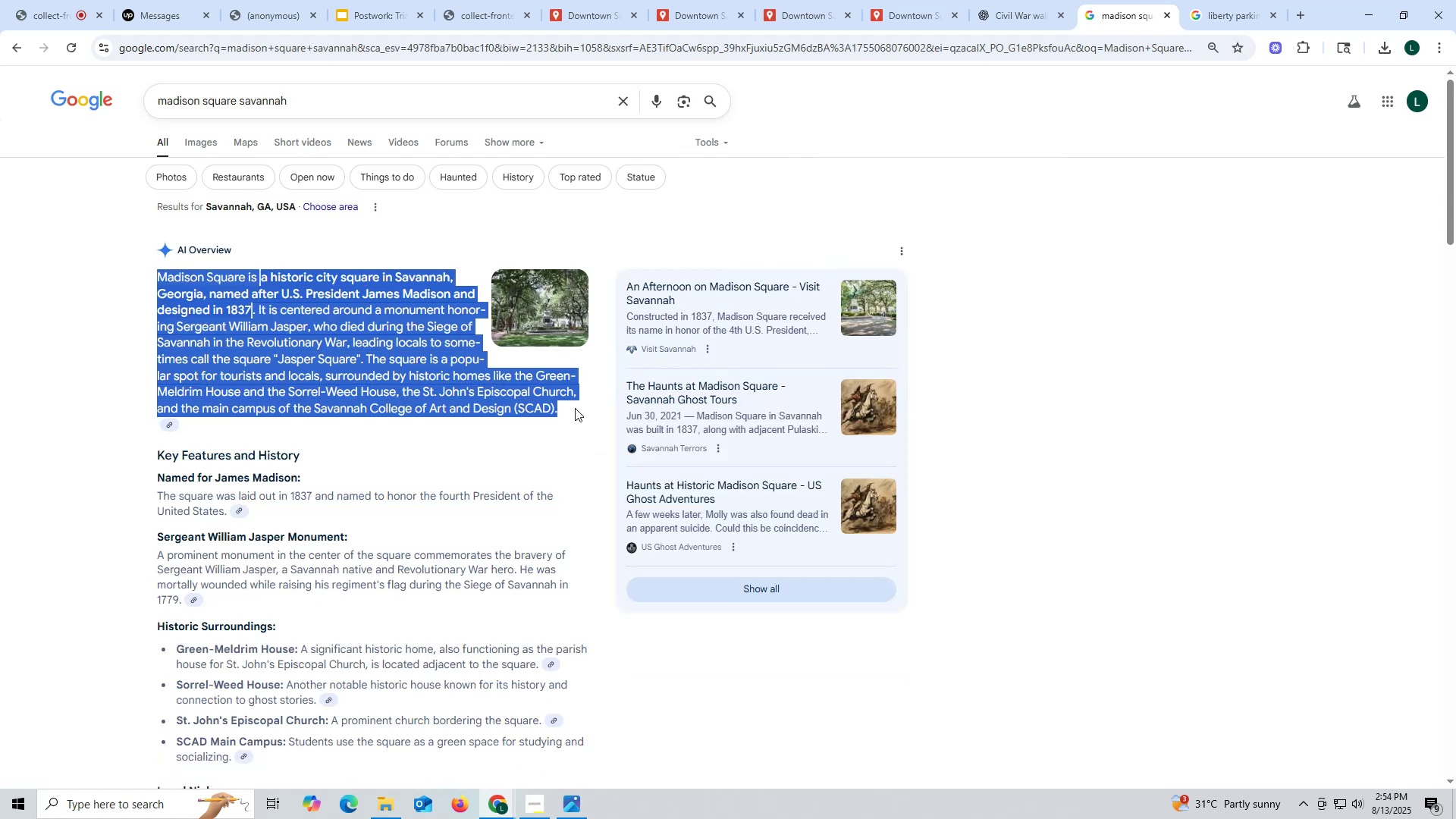 
key(Control+C)
 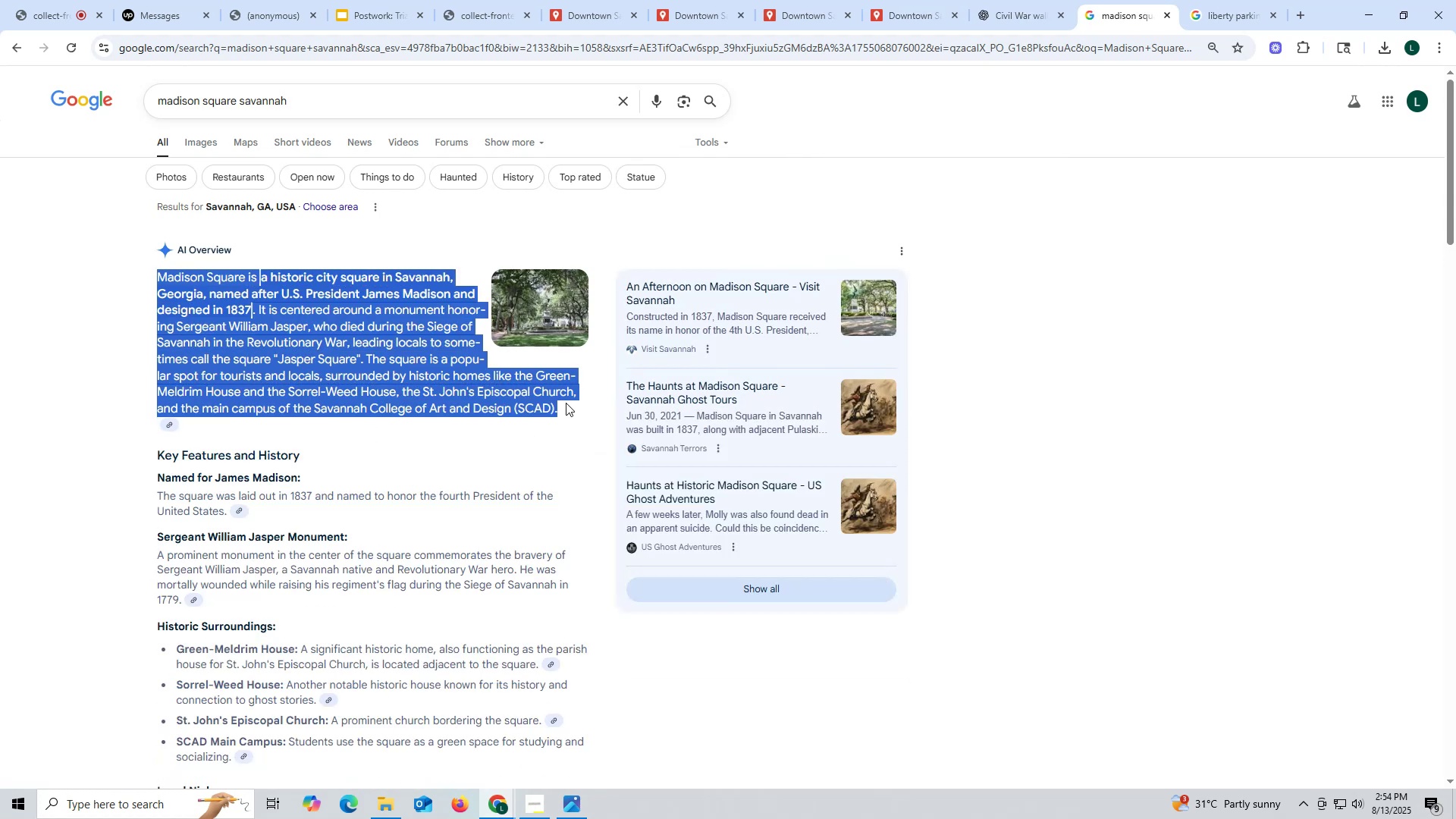 
key(Control+ControlLeft)
 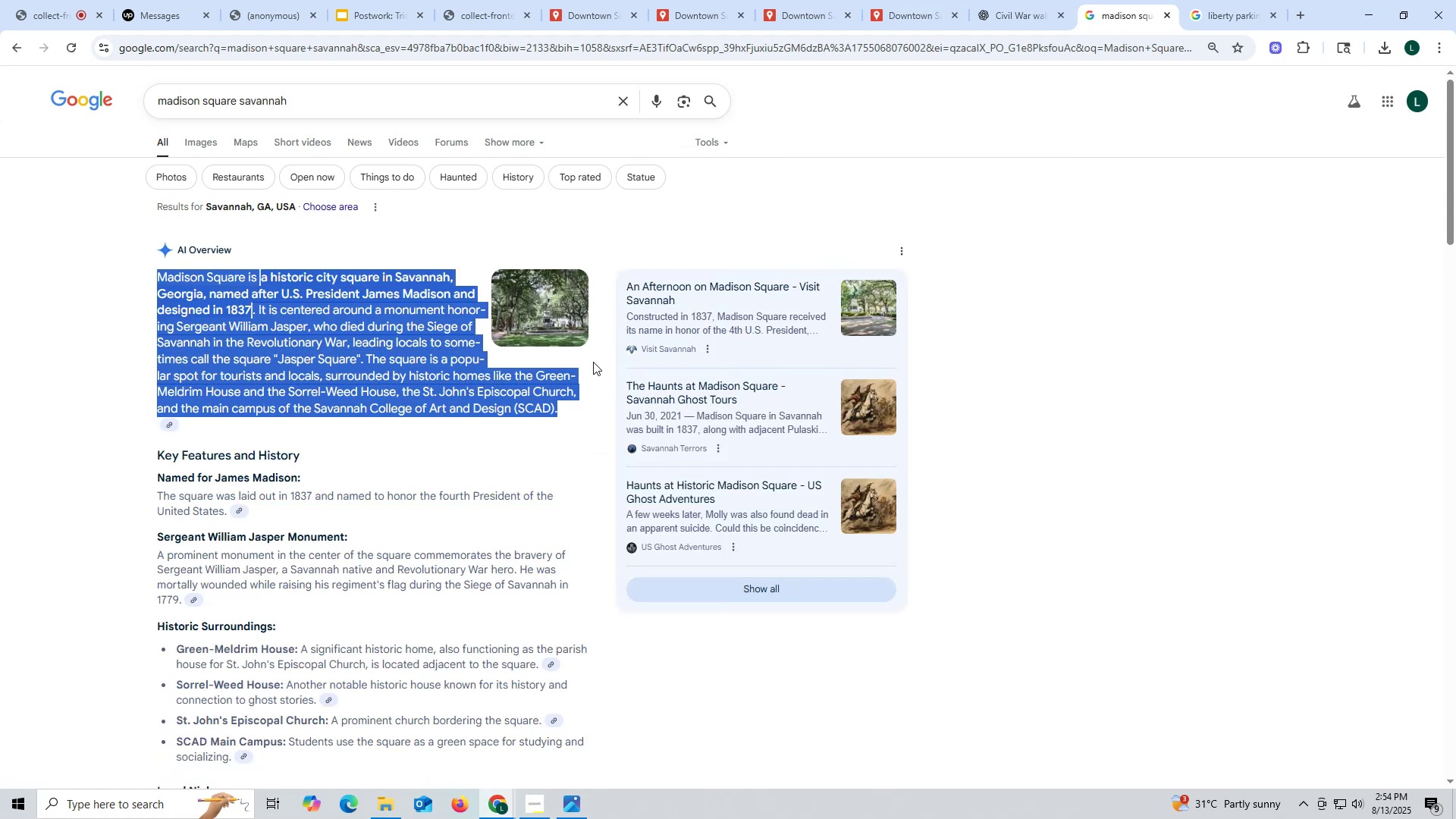 
key(Control+C)
 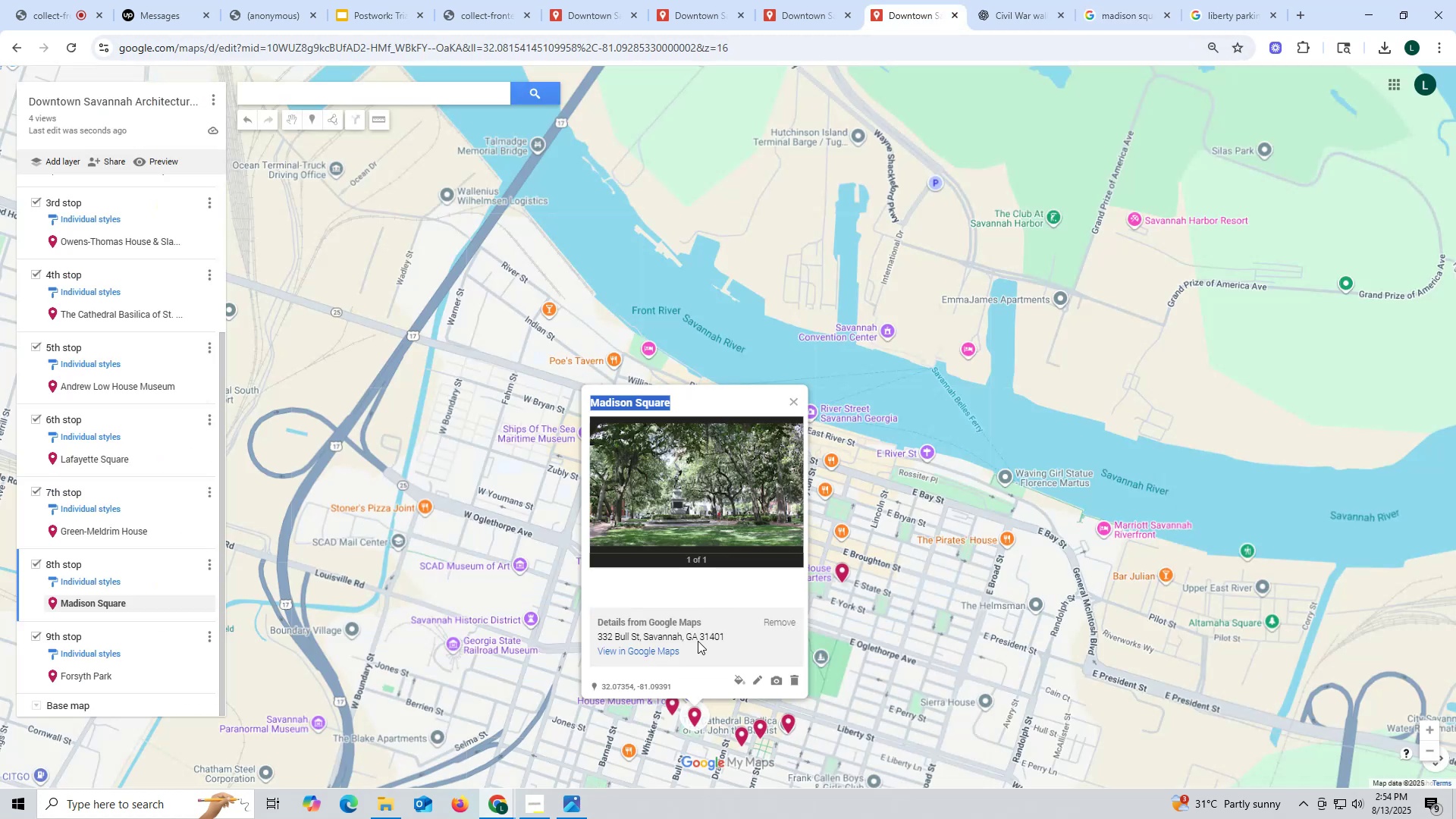 
left_click([756, 682])
 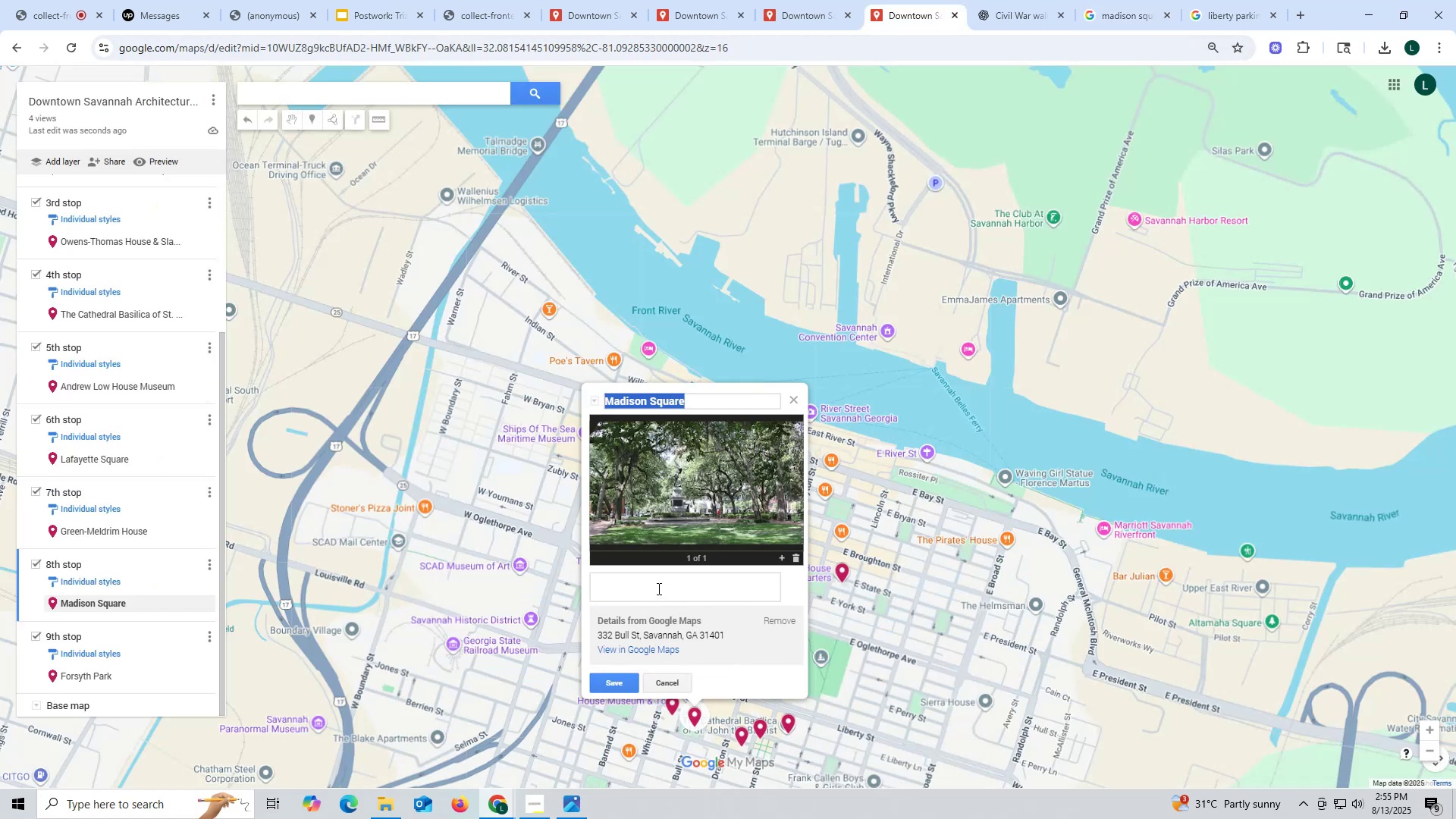 
left_click([657, 588])
 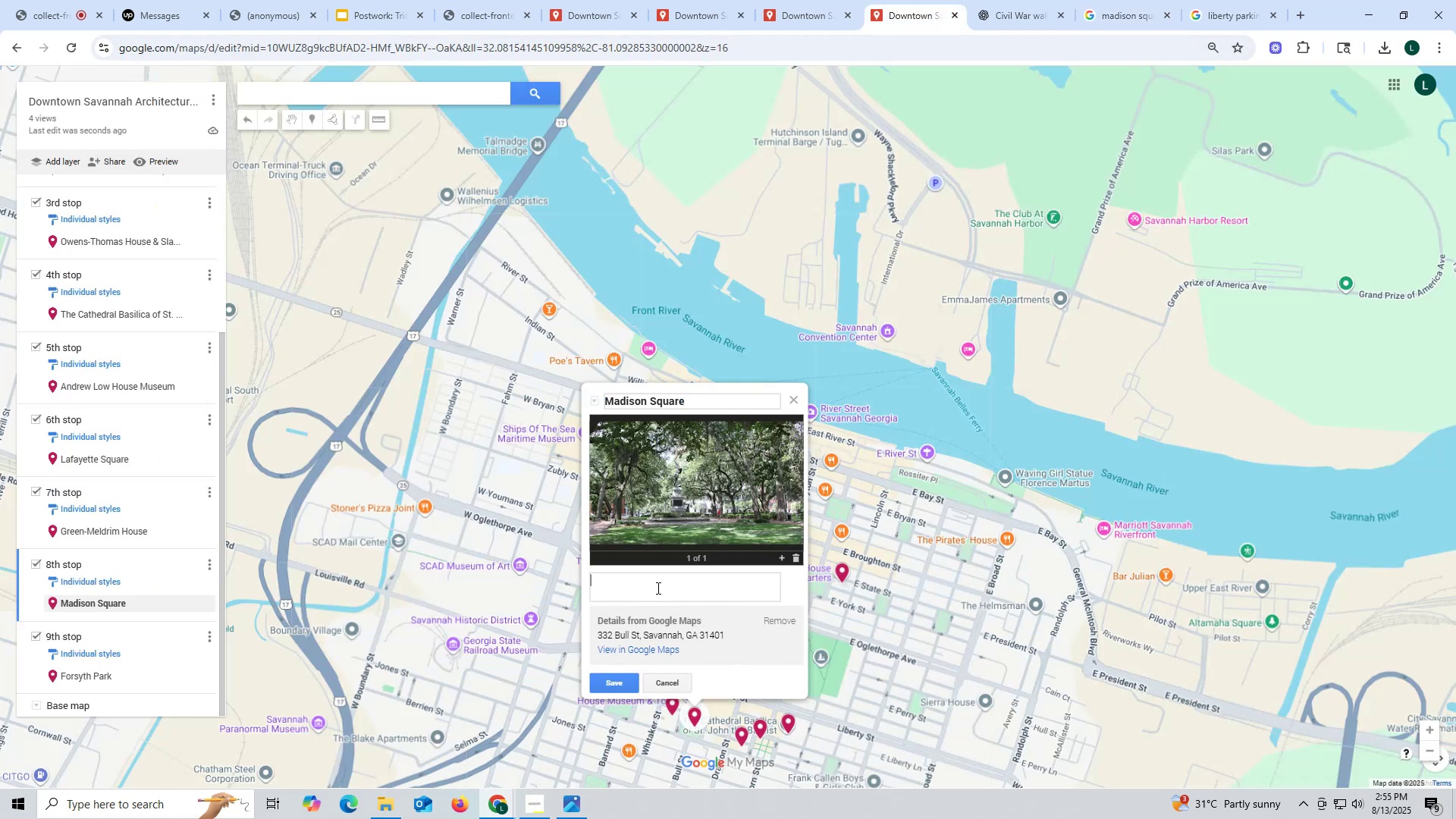 
key(Control+ControlLeft)
 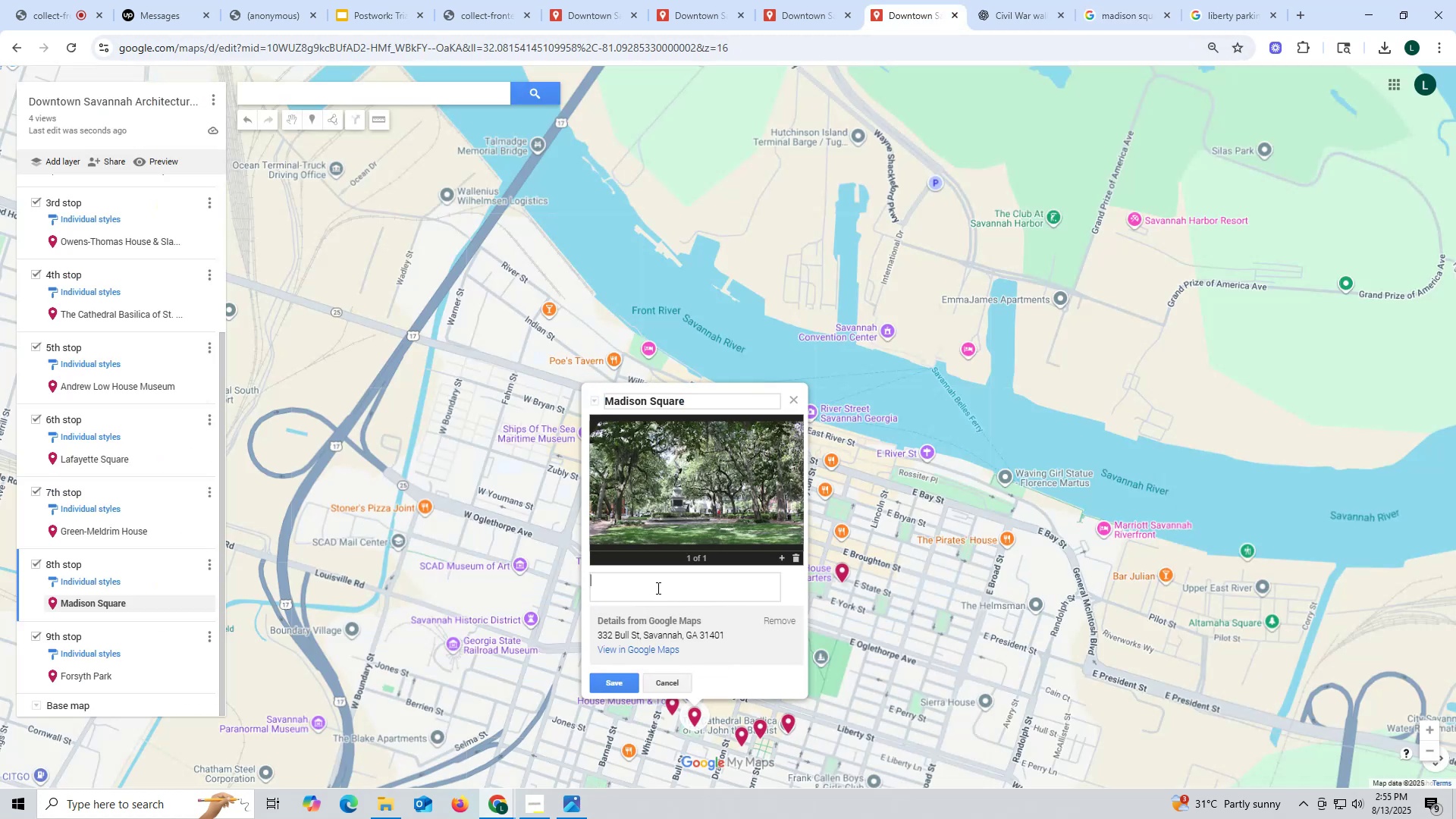 
key(Control+V)
 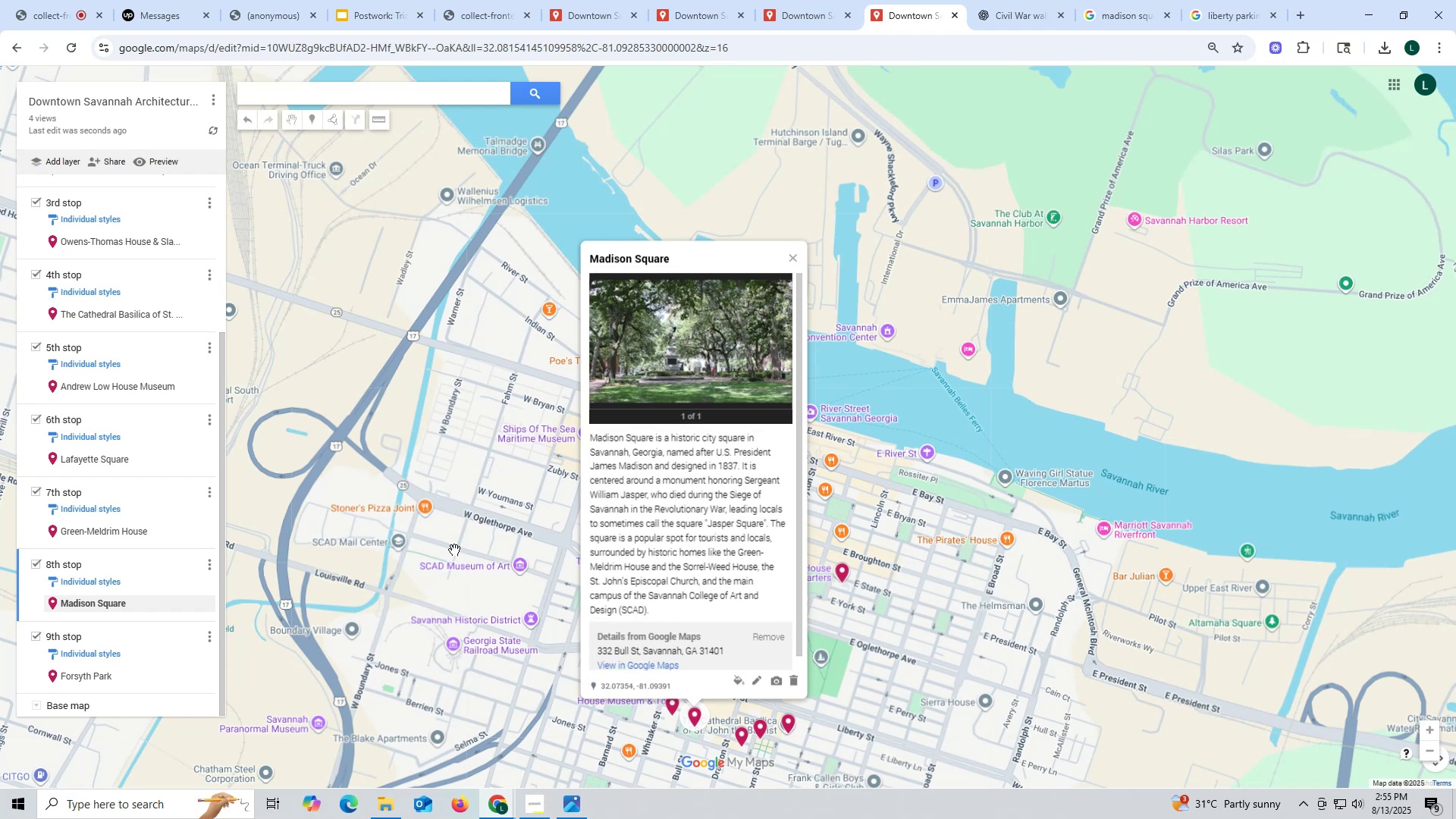 
scroll: coordinate [157, 500], scroll_direction: down, amount: 3.0
 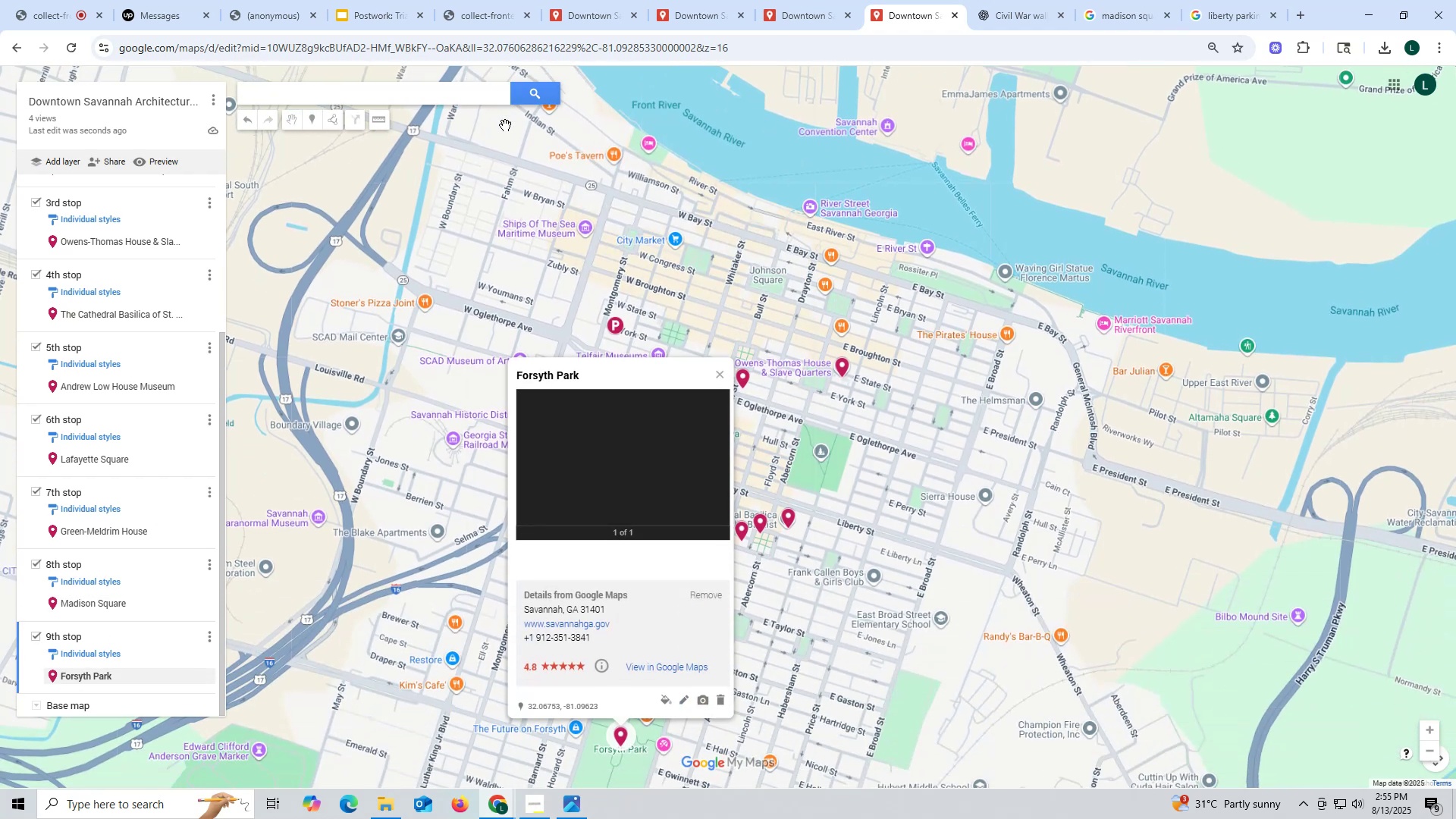 
left_click([616, 10])
 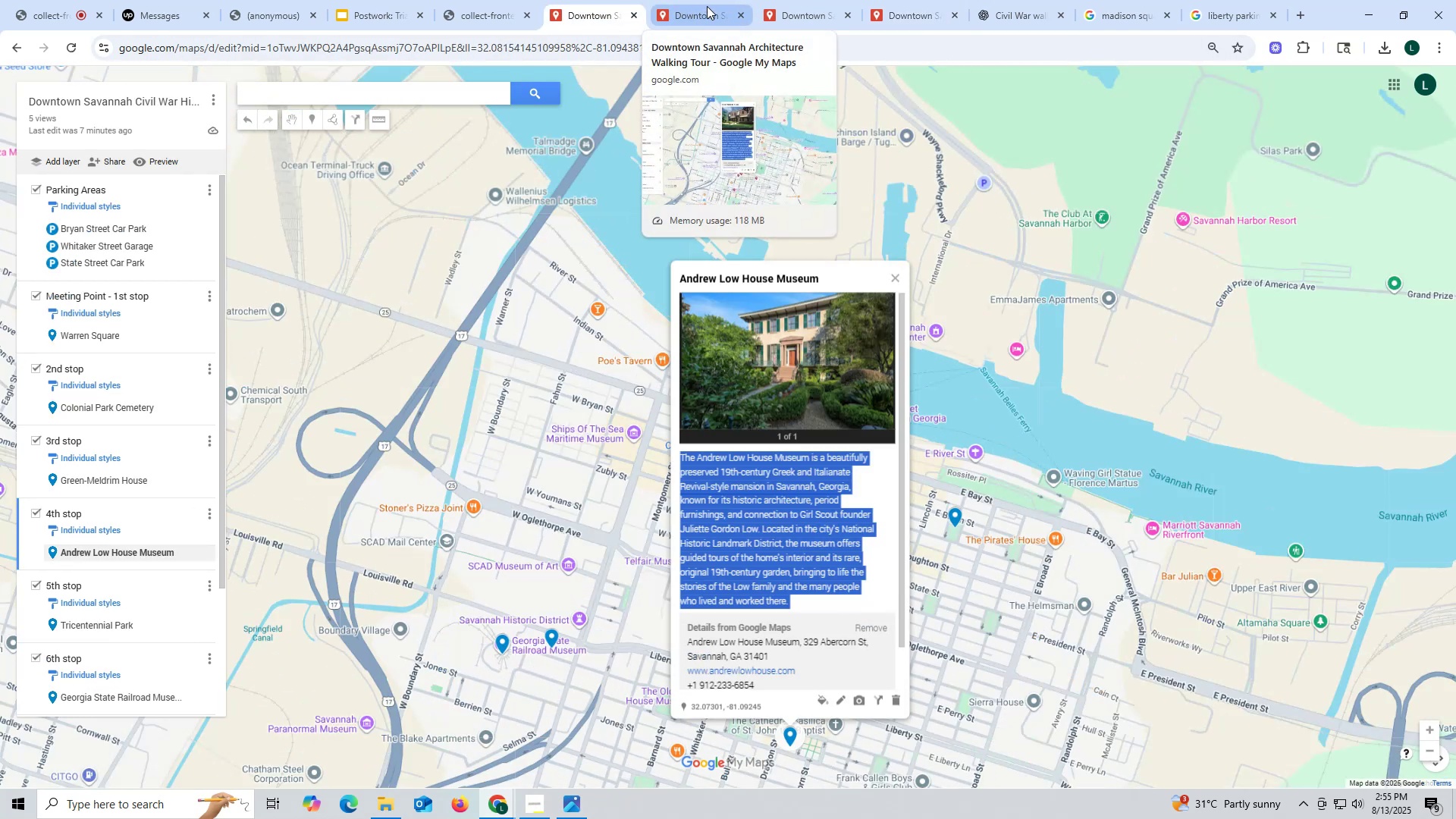 
left_click([707, 6])
 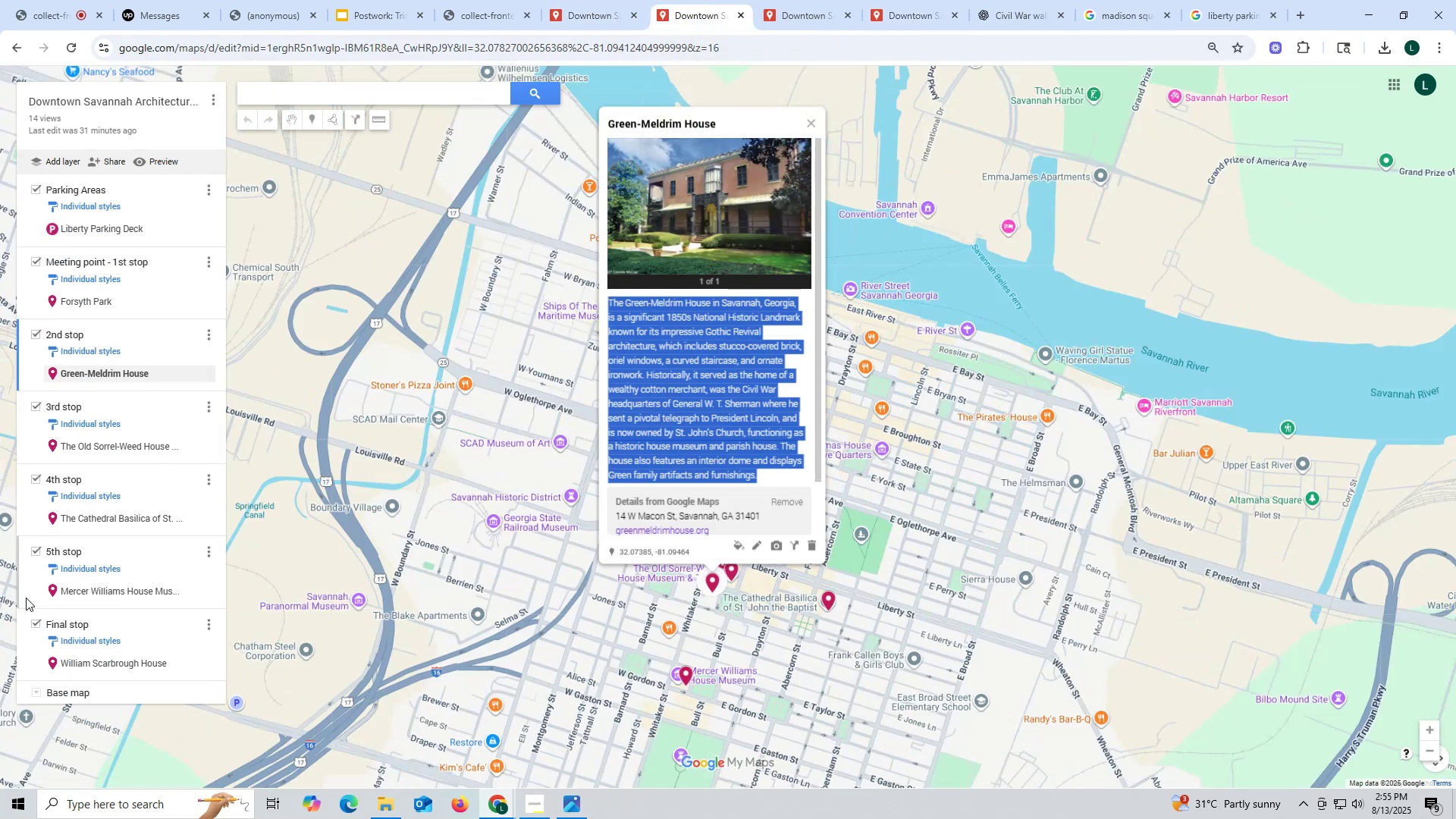 
scroll: coordinate [38, 585], scroll_direction: down, amount: 1.0
 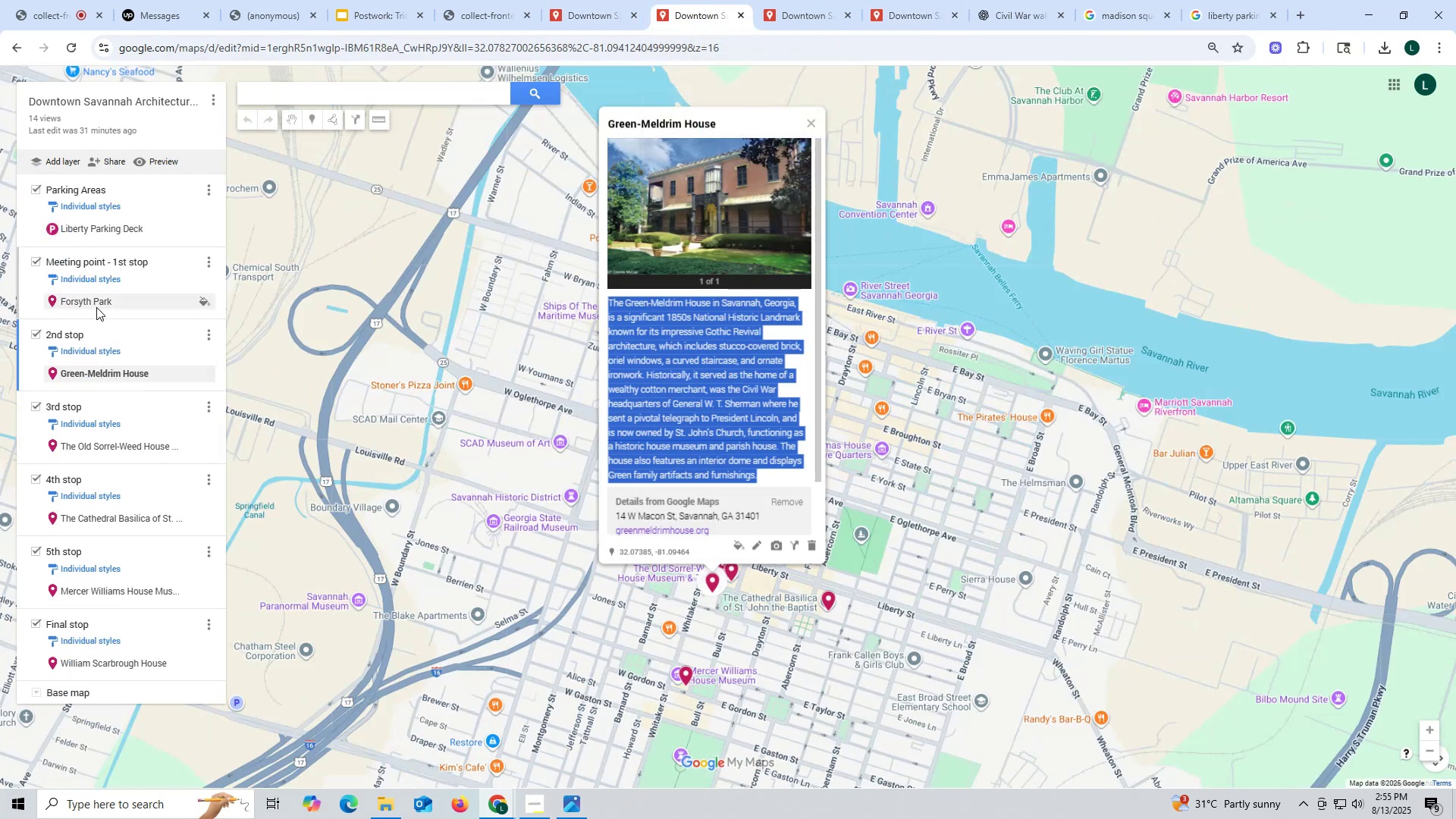 
left_click([96, 307])
 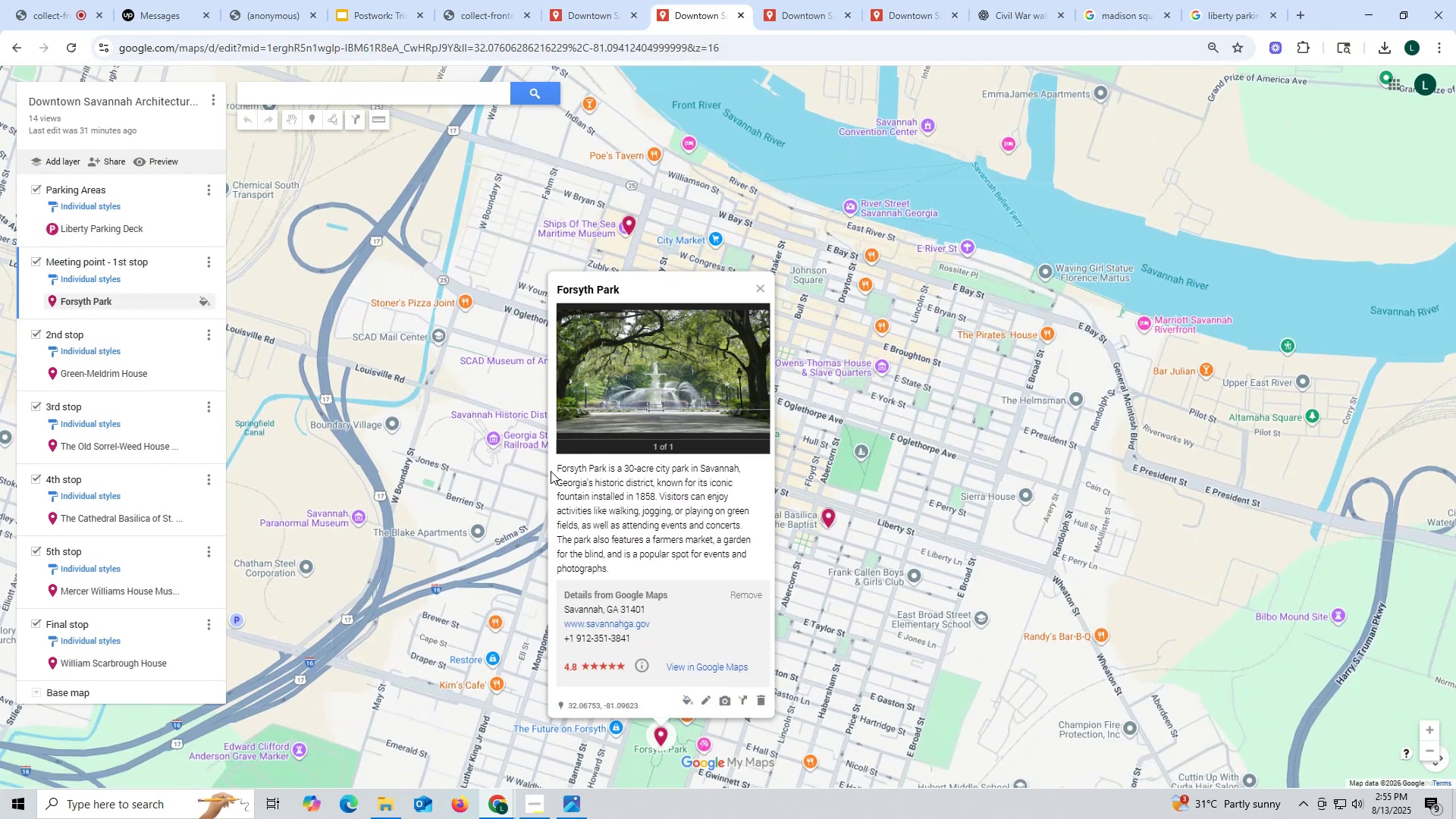 
left_click_drag(start_coordinate=[556, 460], to_coordinate=[672, 576])
 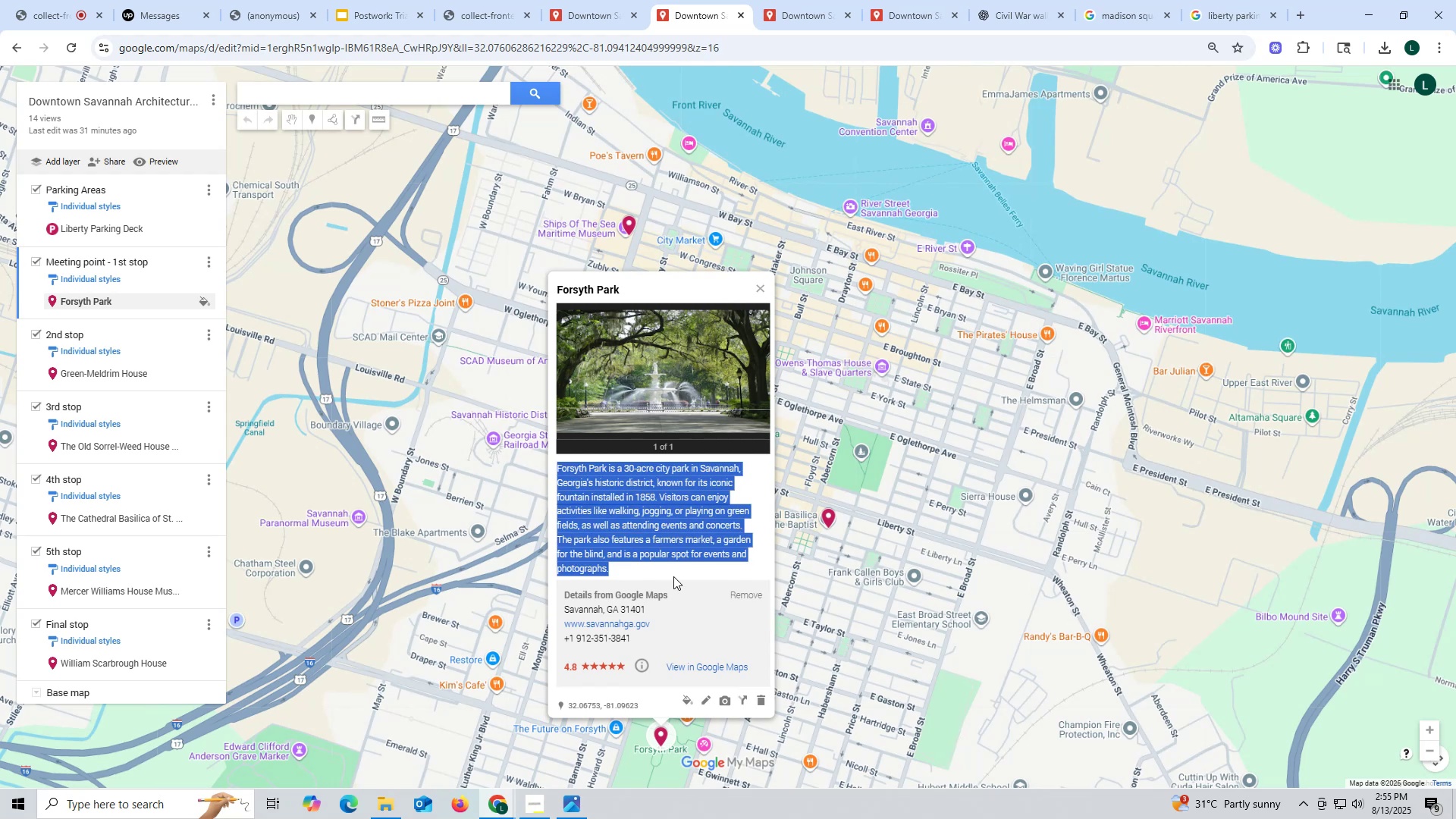 
key(Control+ControlLeft)
 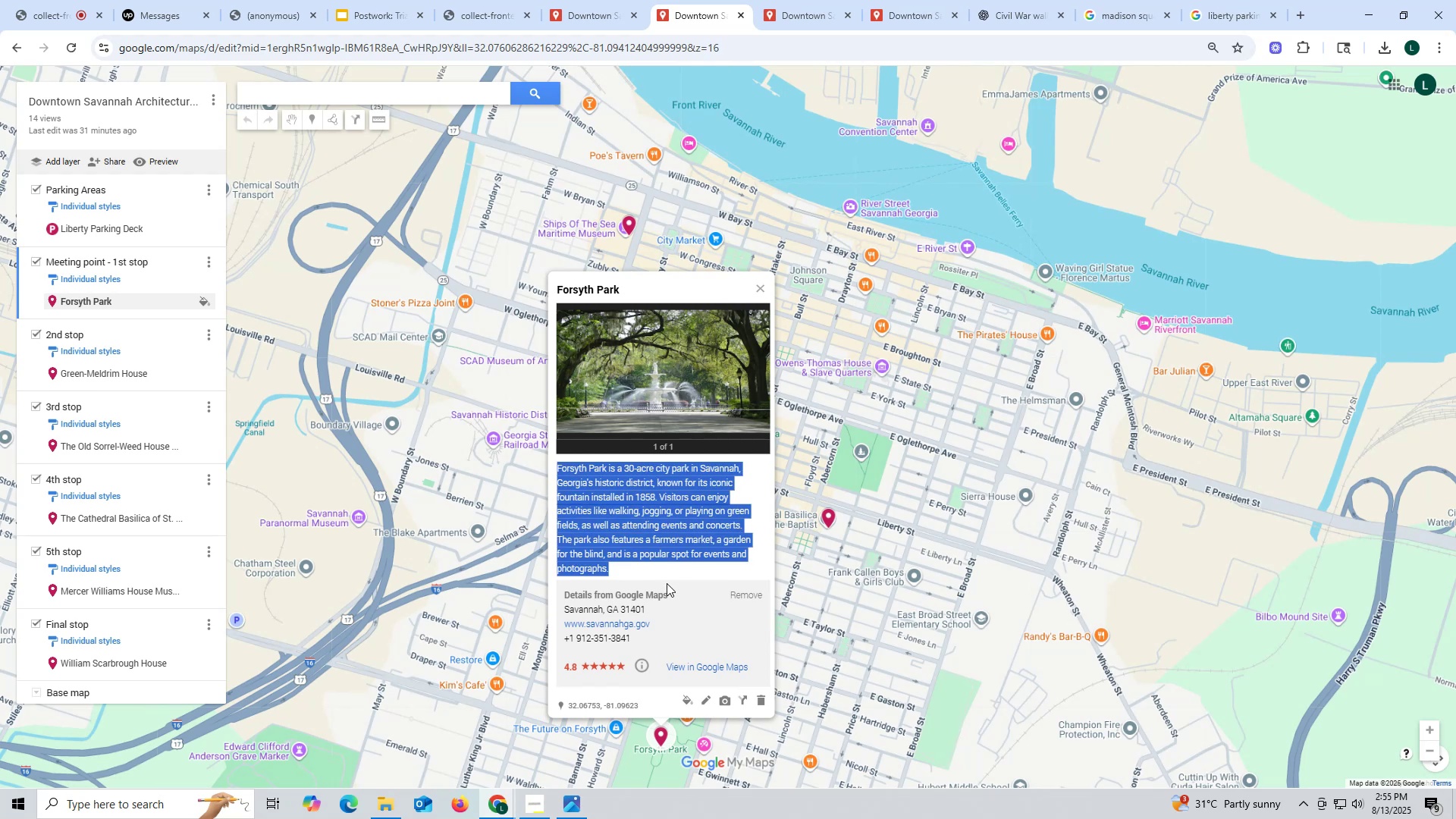 
key(Control+C)
 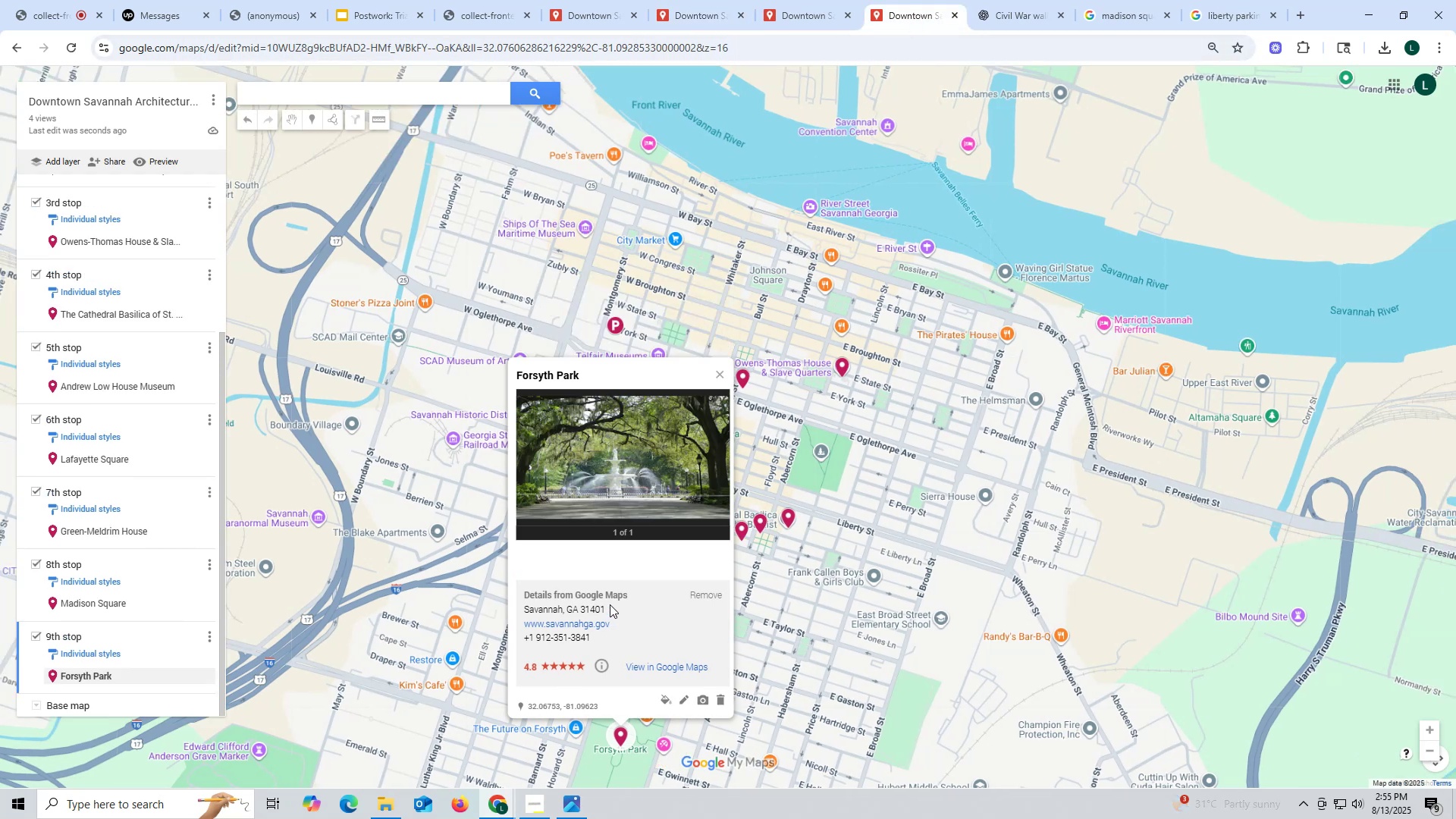 
left_click([570, 549])
 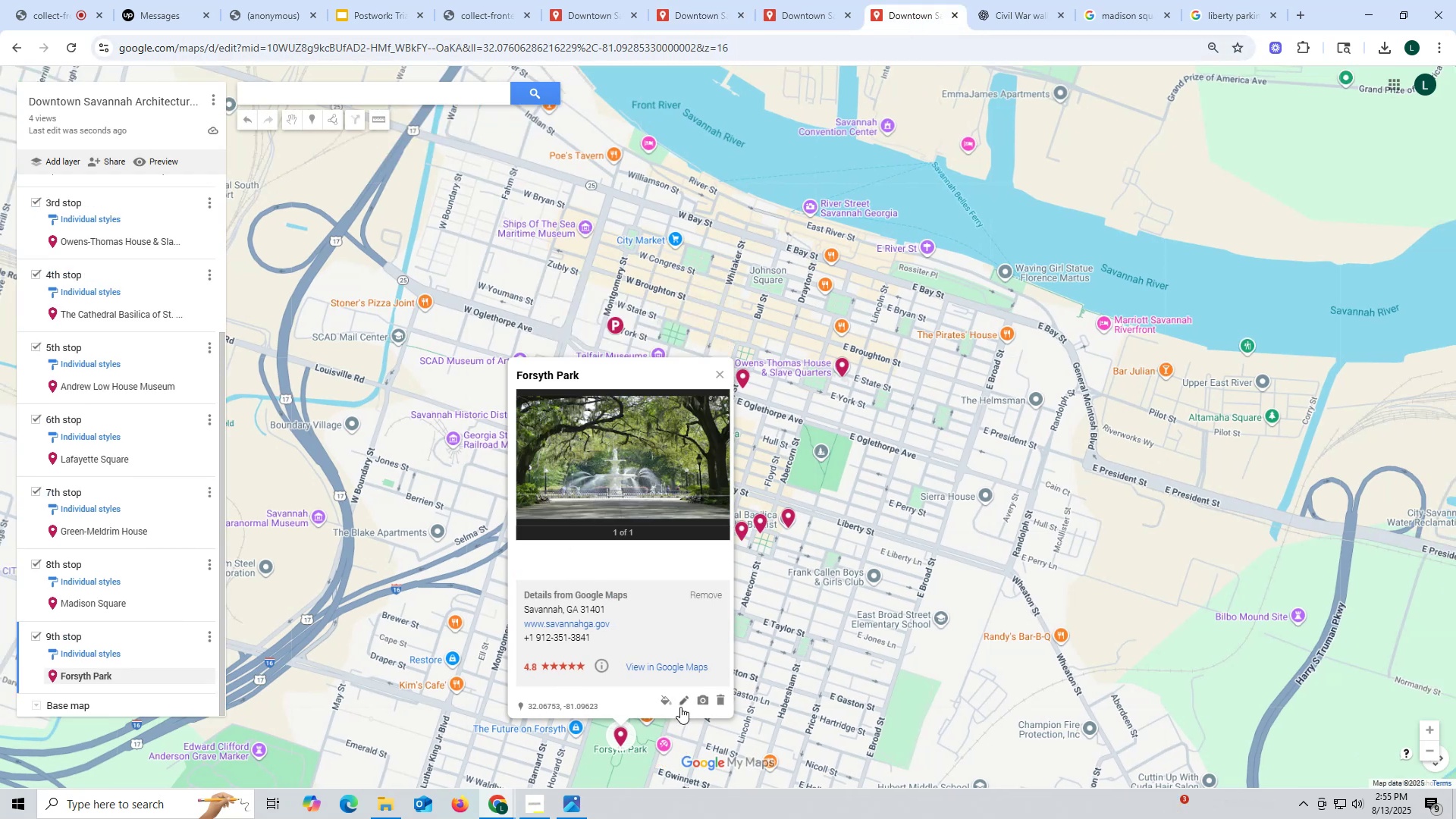 
left_click([684, 704])
 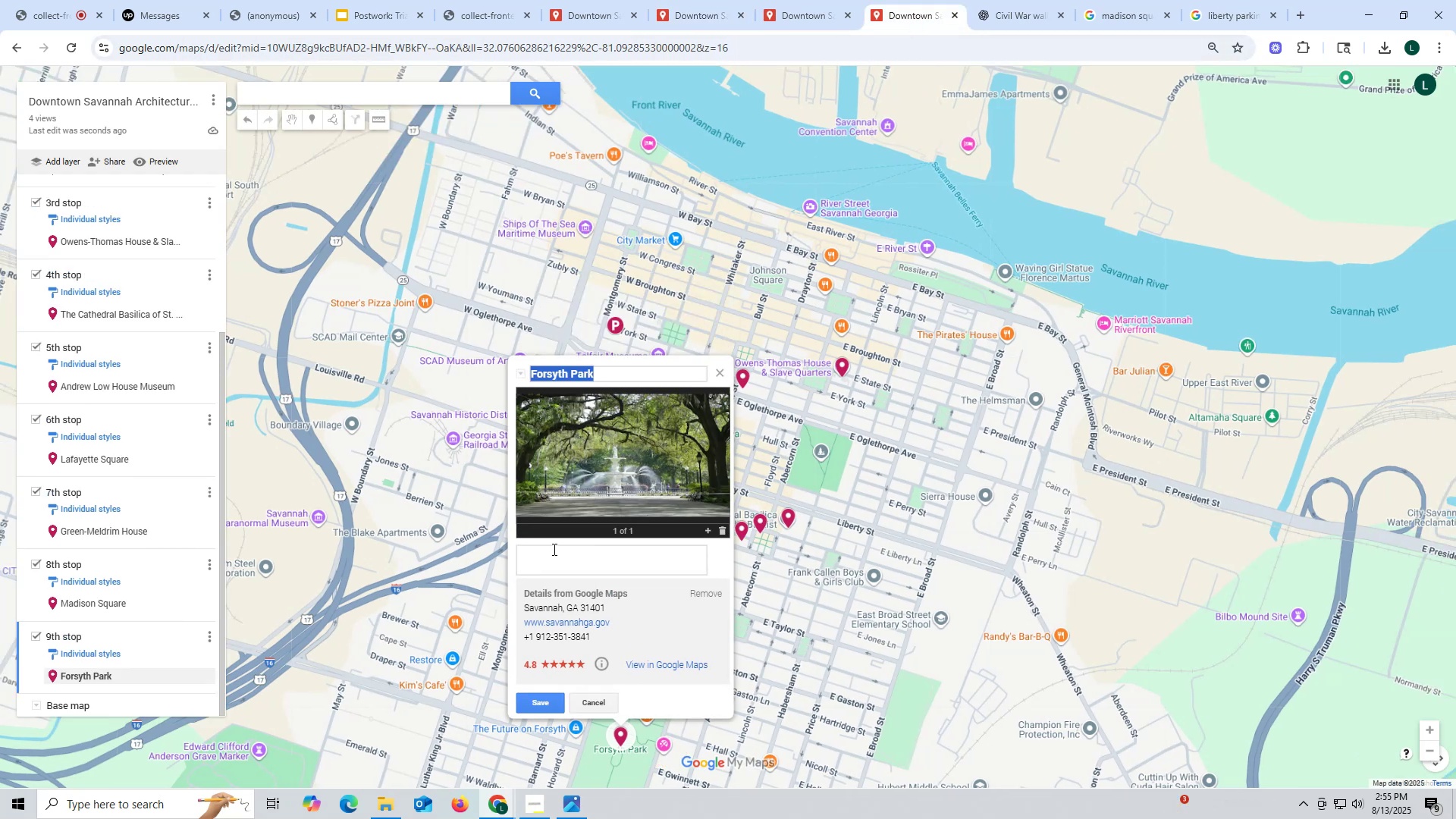 
left_click([553, 549])
 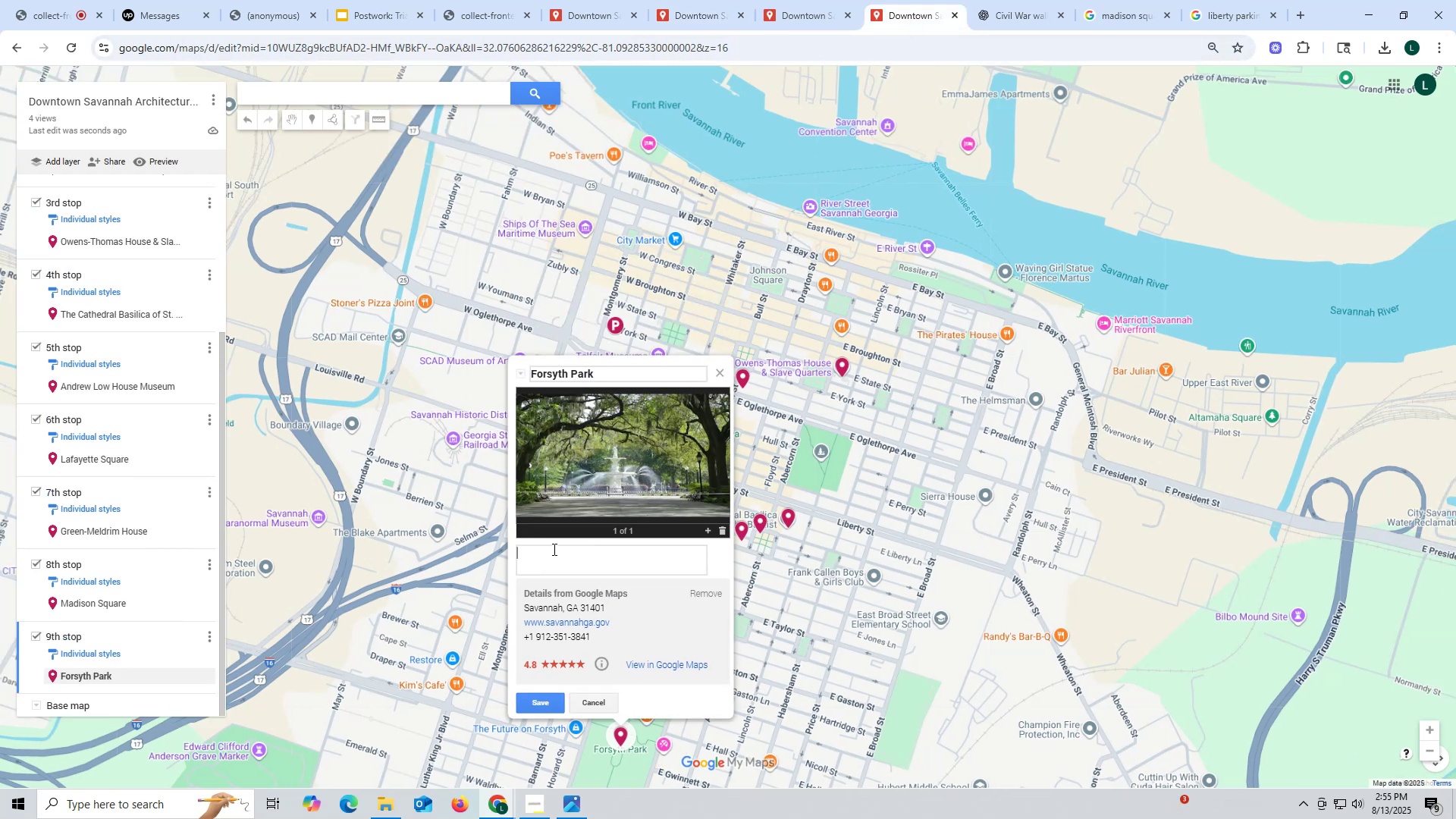 
key(Control+ControlLeft)
 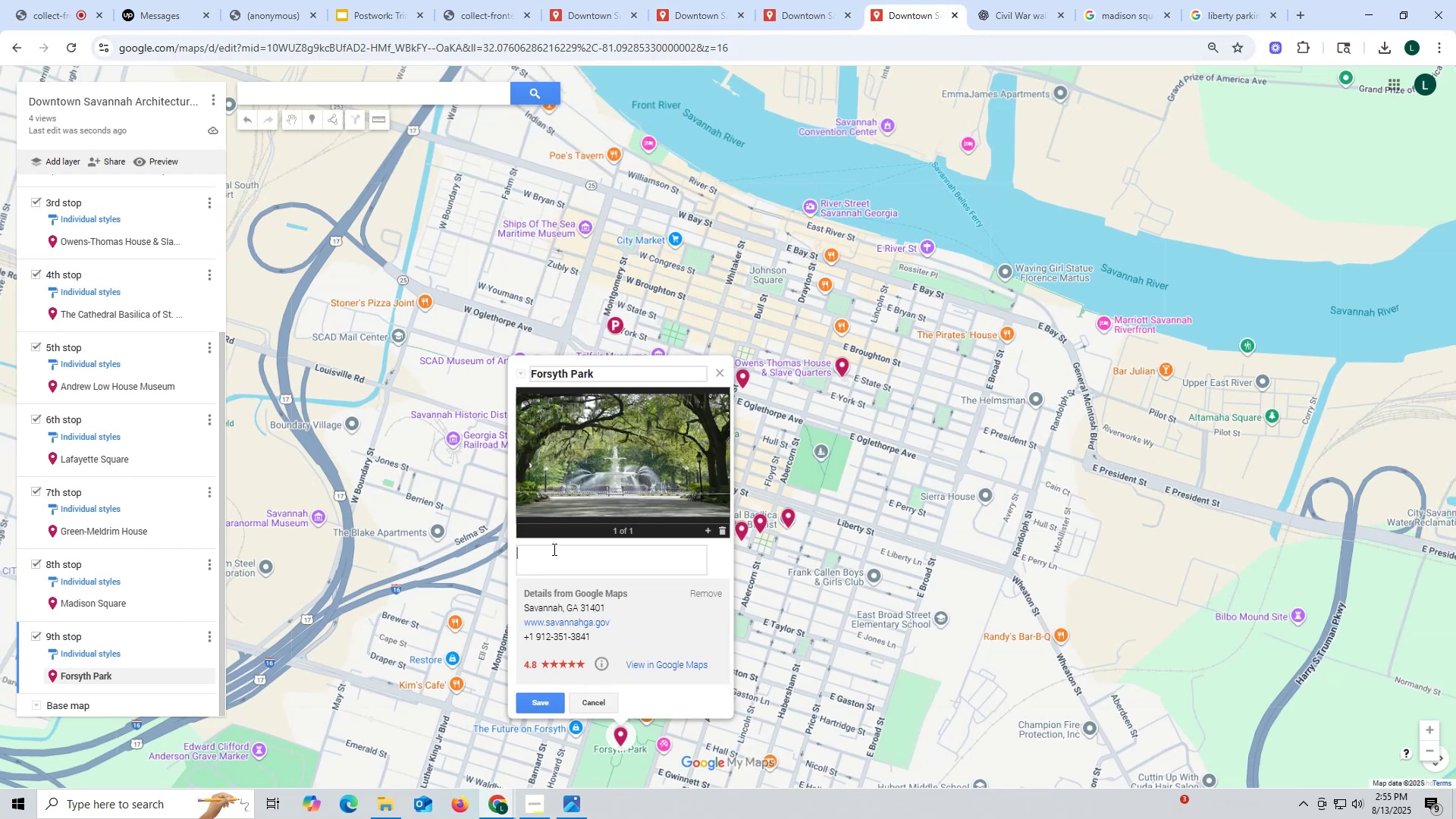 
key(Control+V)
 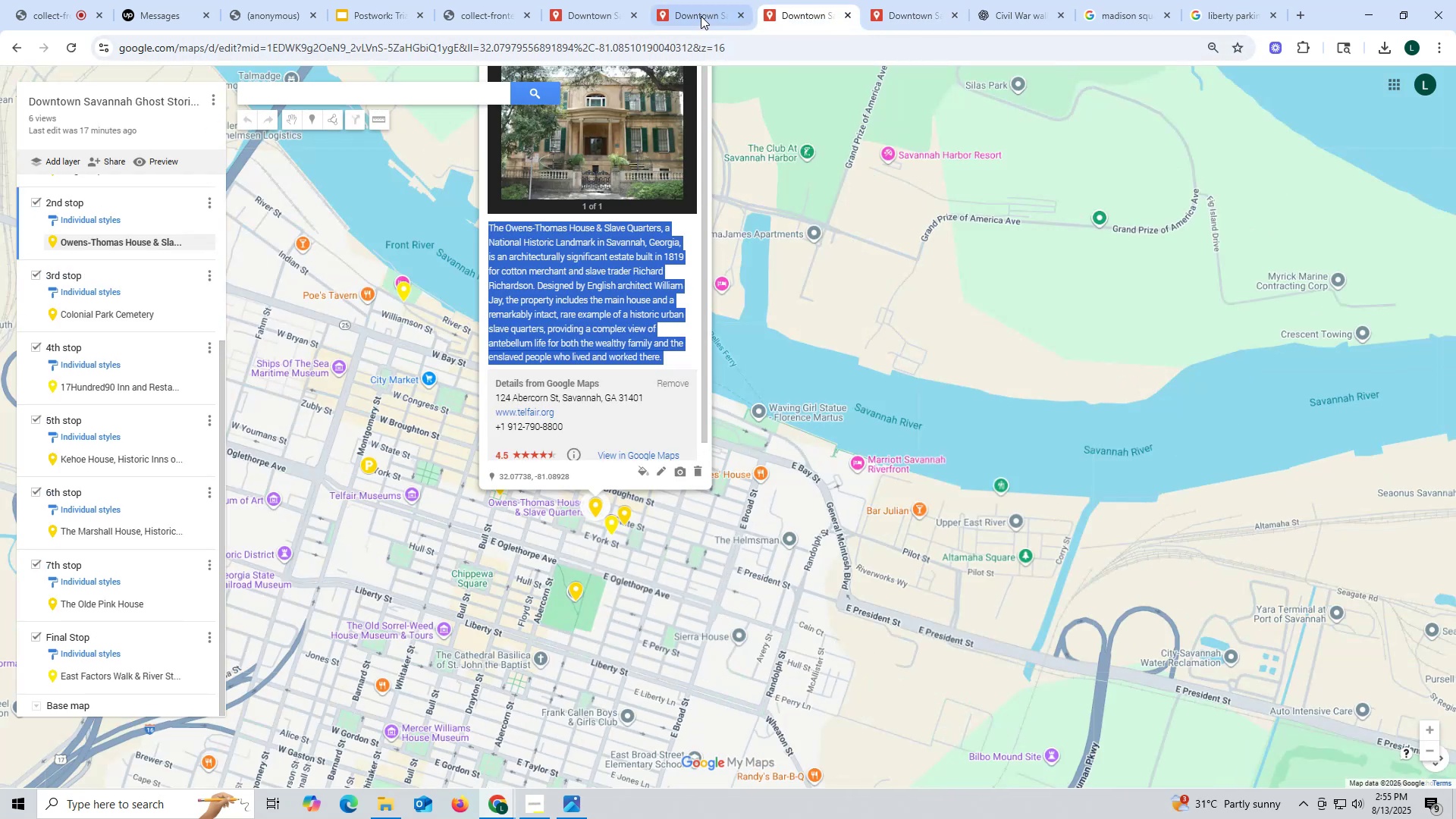 
wait(5.92)
 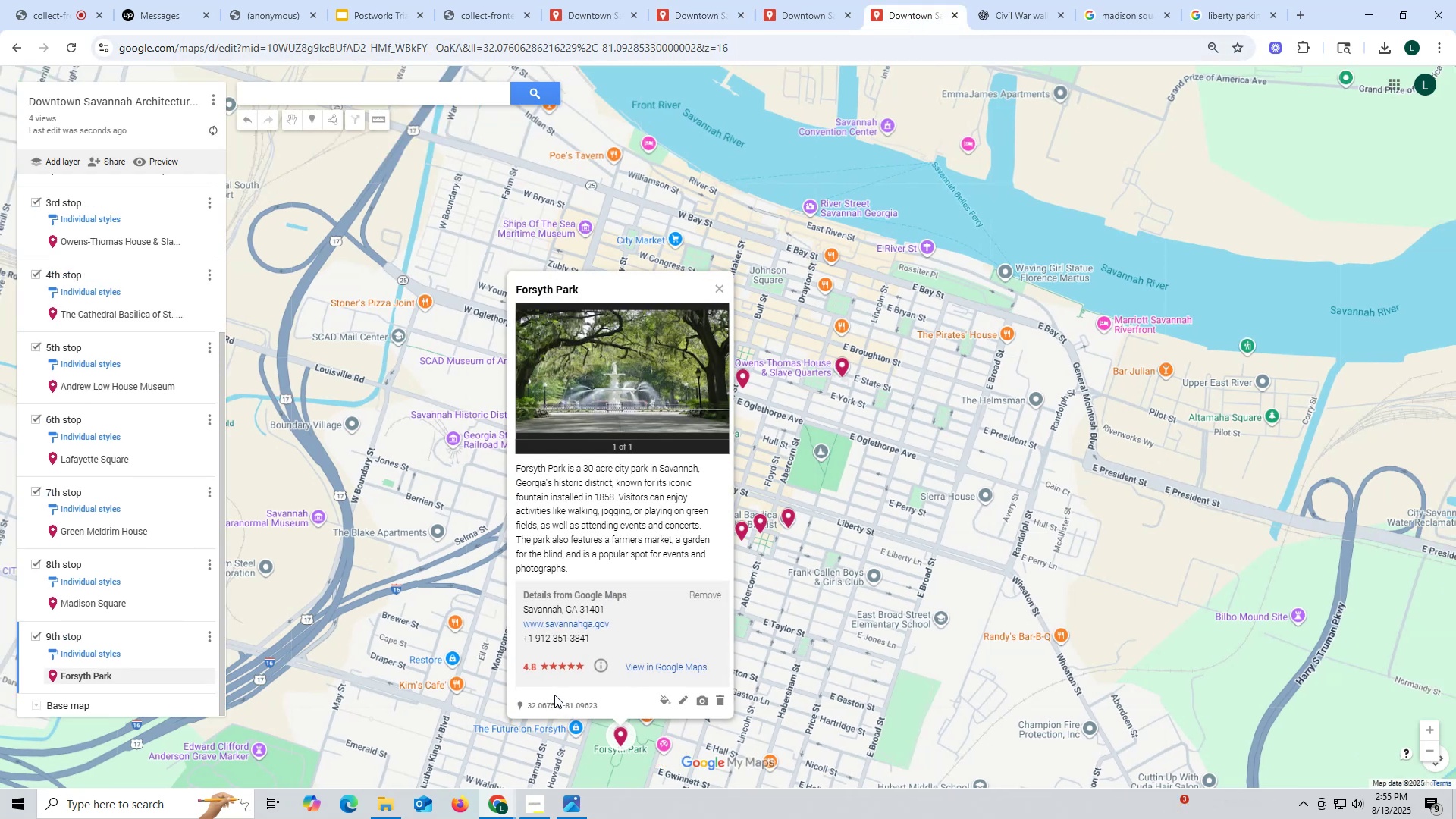 
left_click([599, 17])
 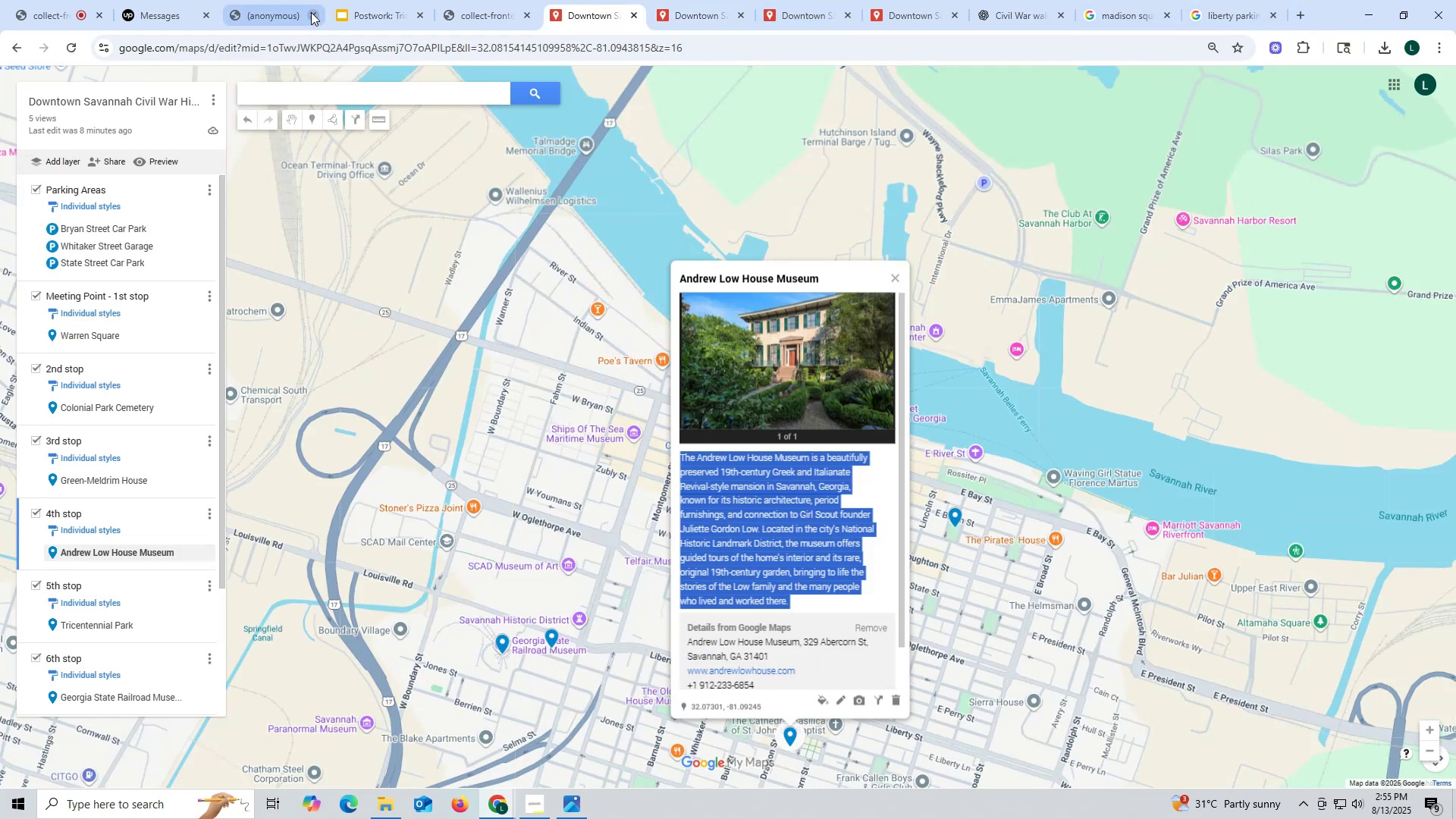 
left_click([36, 5])
 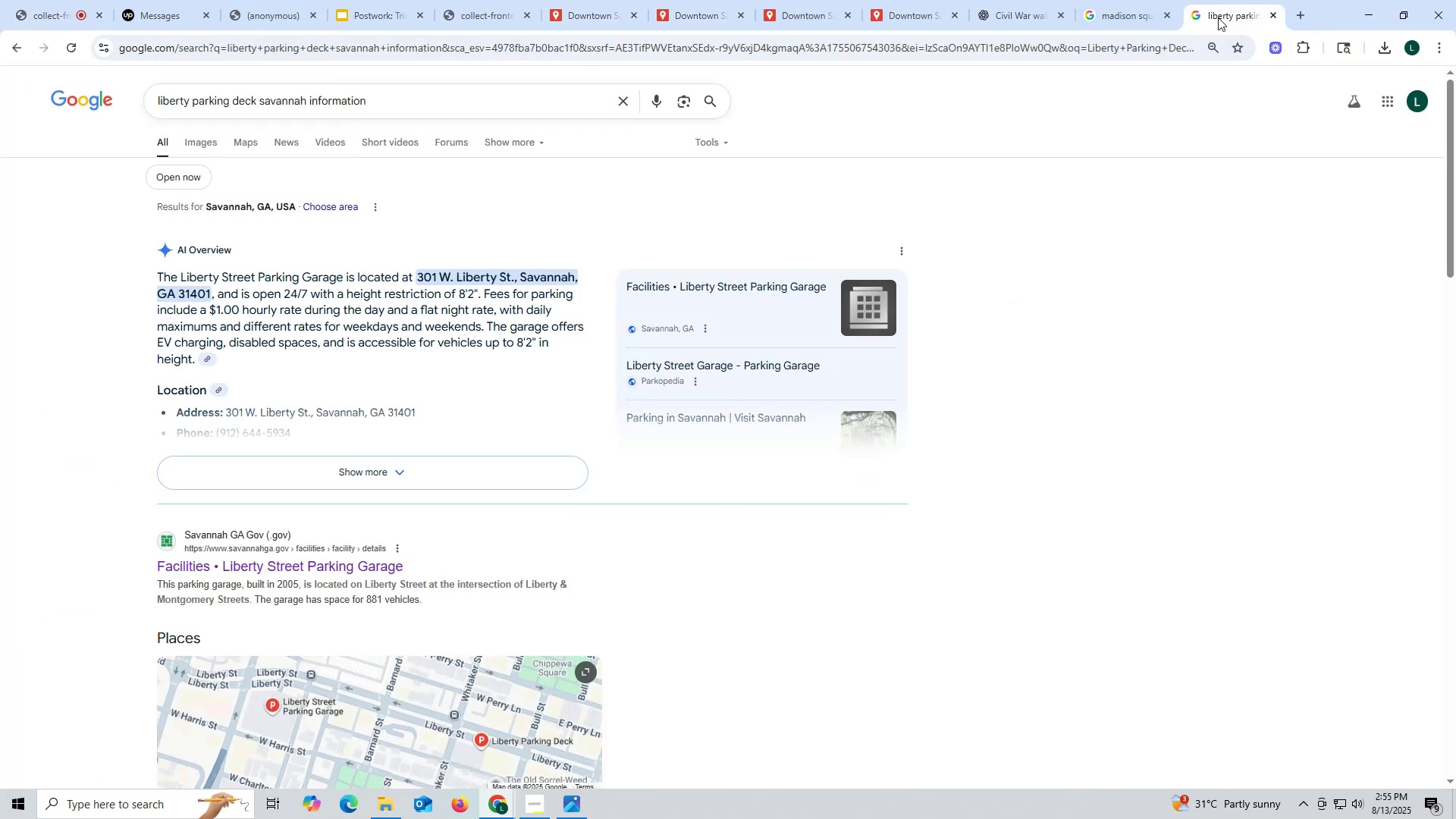 
wait(9.62)
 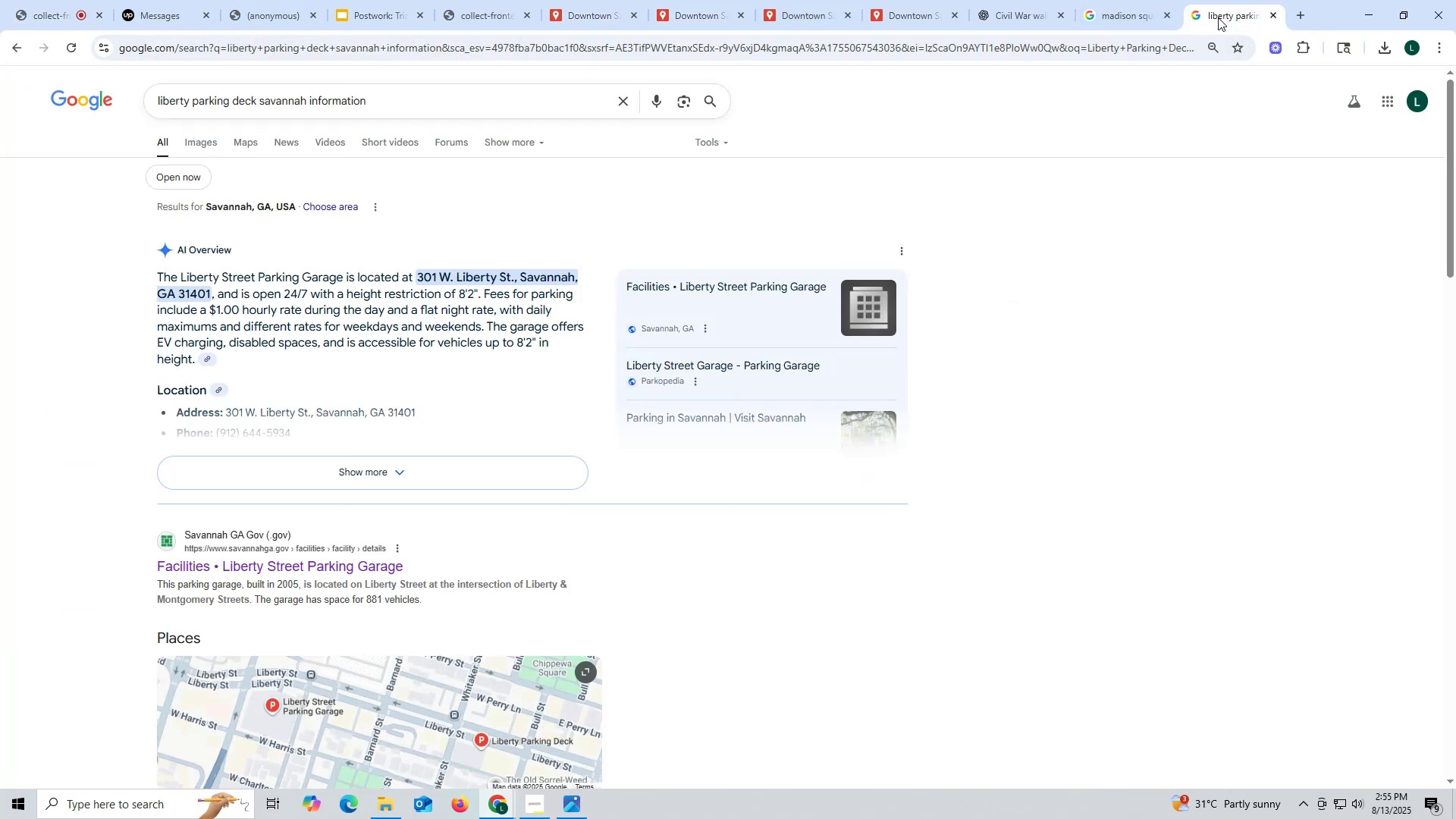 
type(go)
 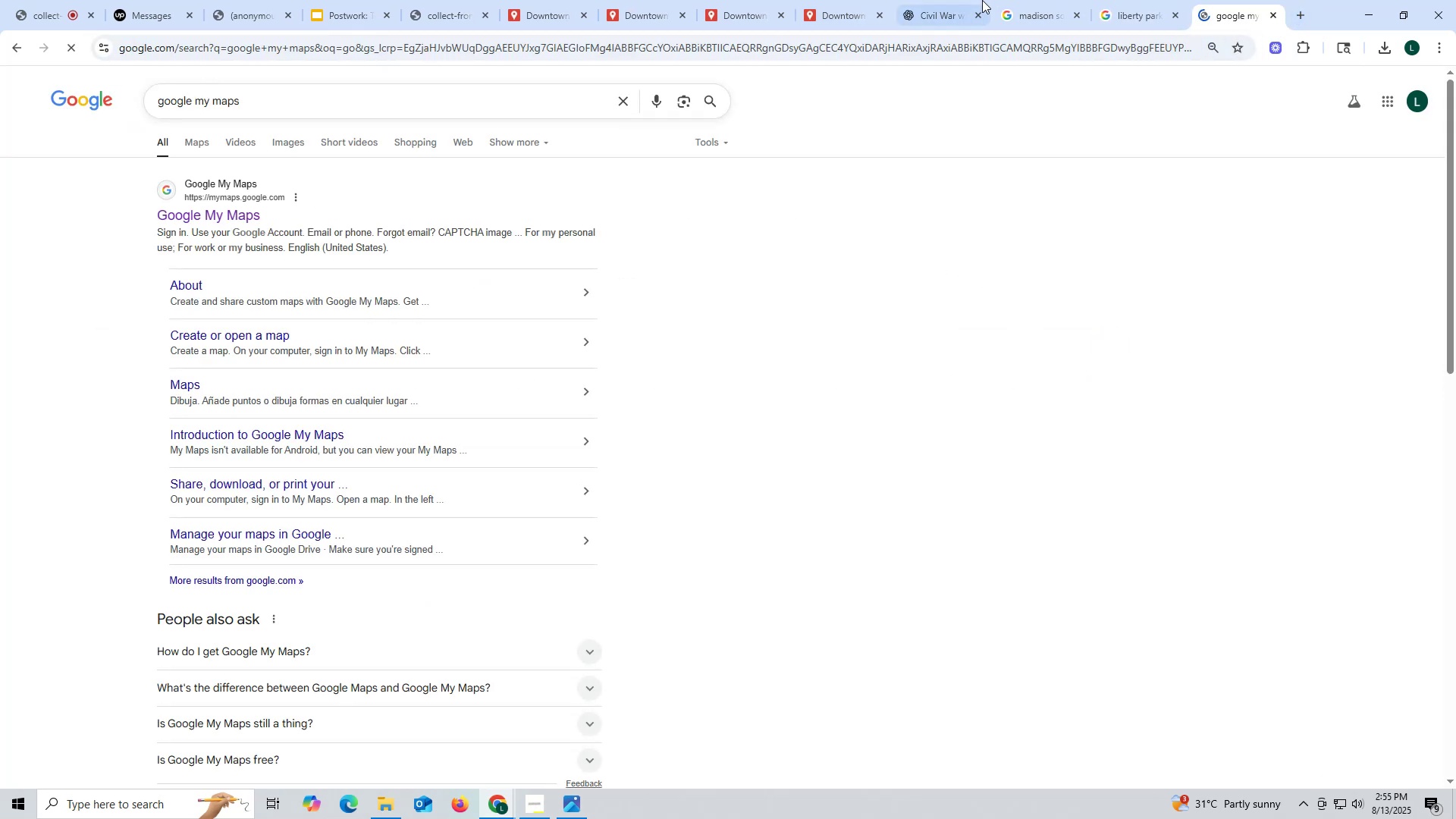 
left_click_drag(start_coordinate=[1235, 15], to_coordinate=[934, 40])
 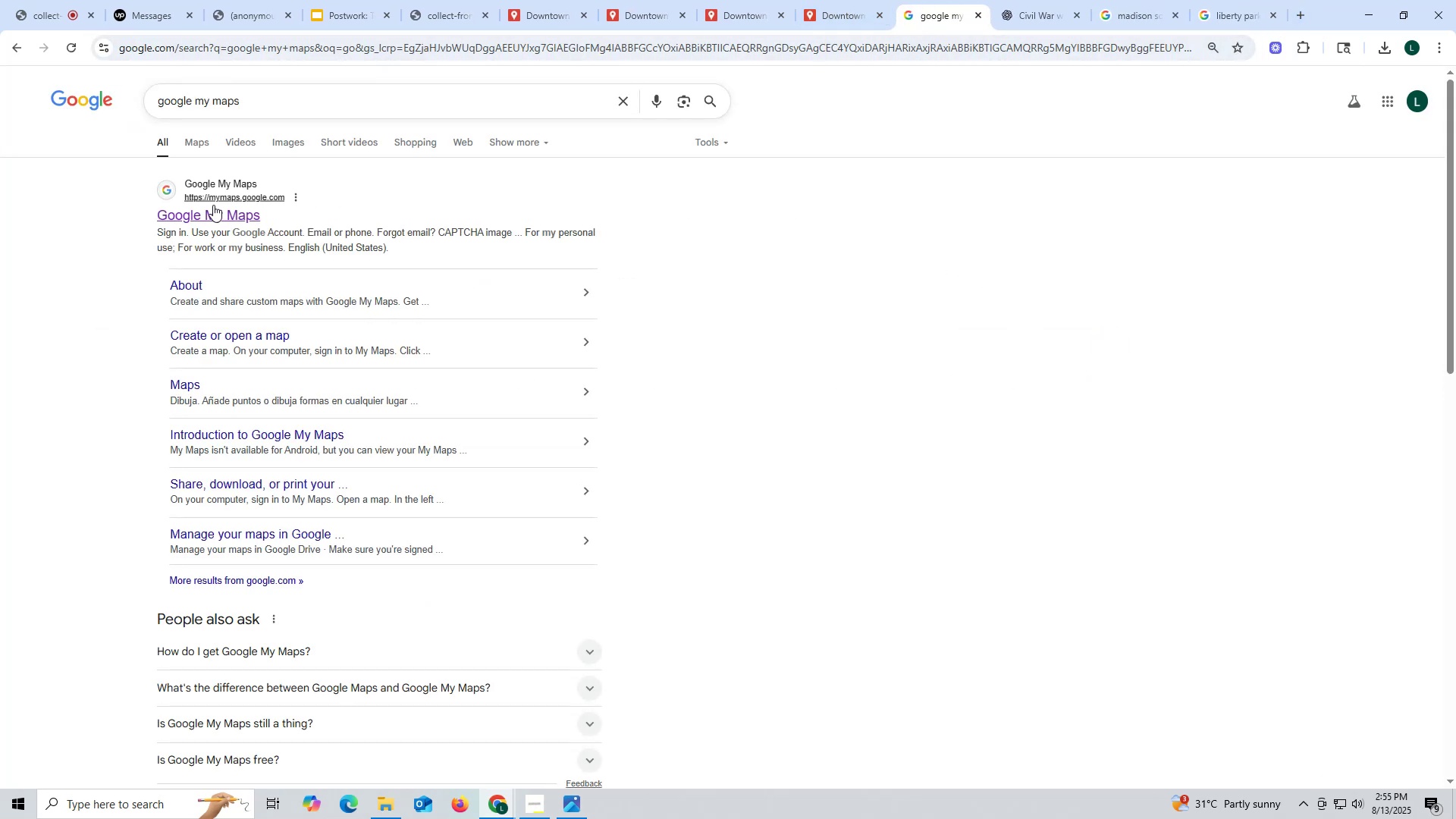 
left_click([214, 216])
 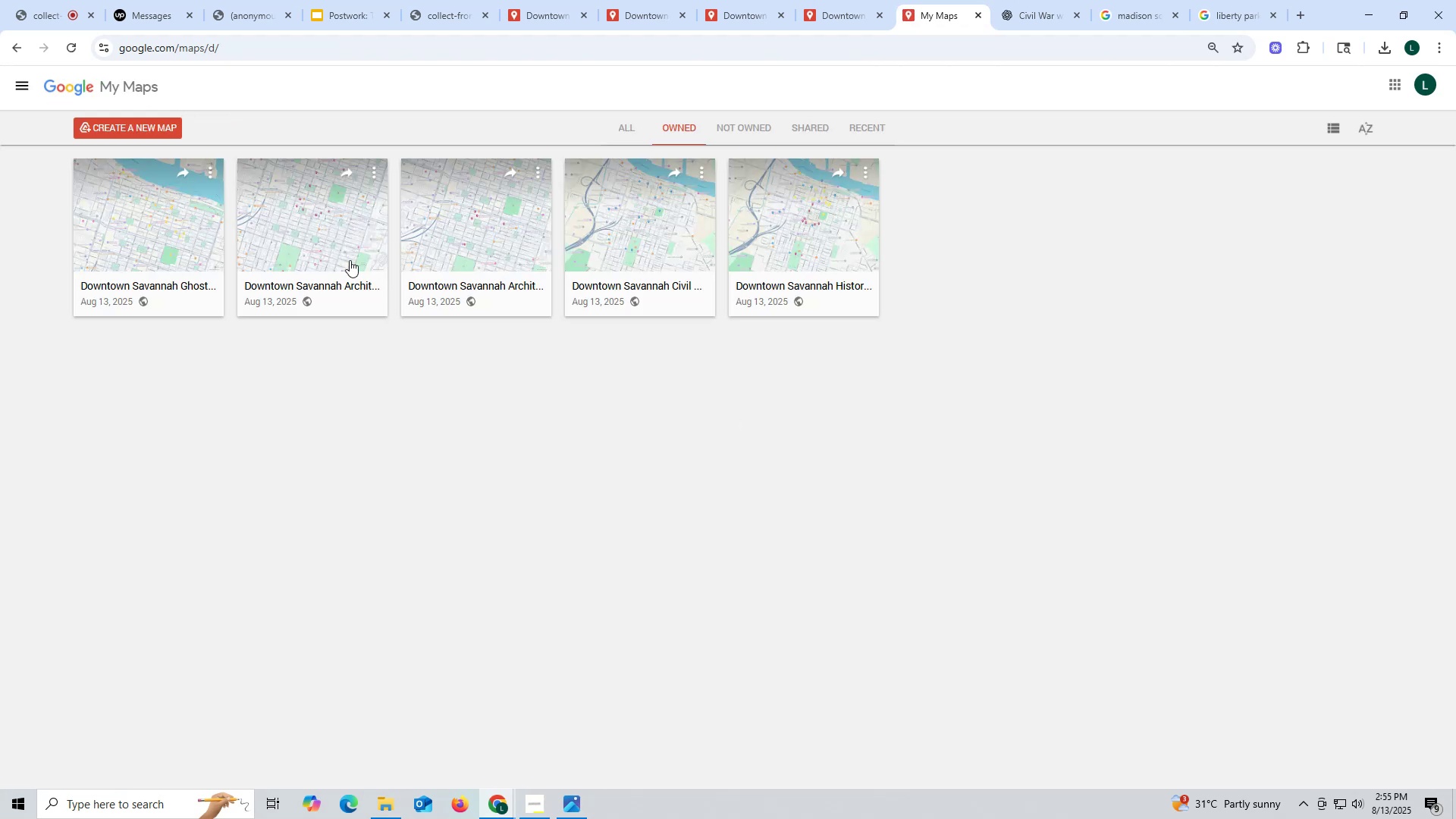 
right_click([327, 202])
 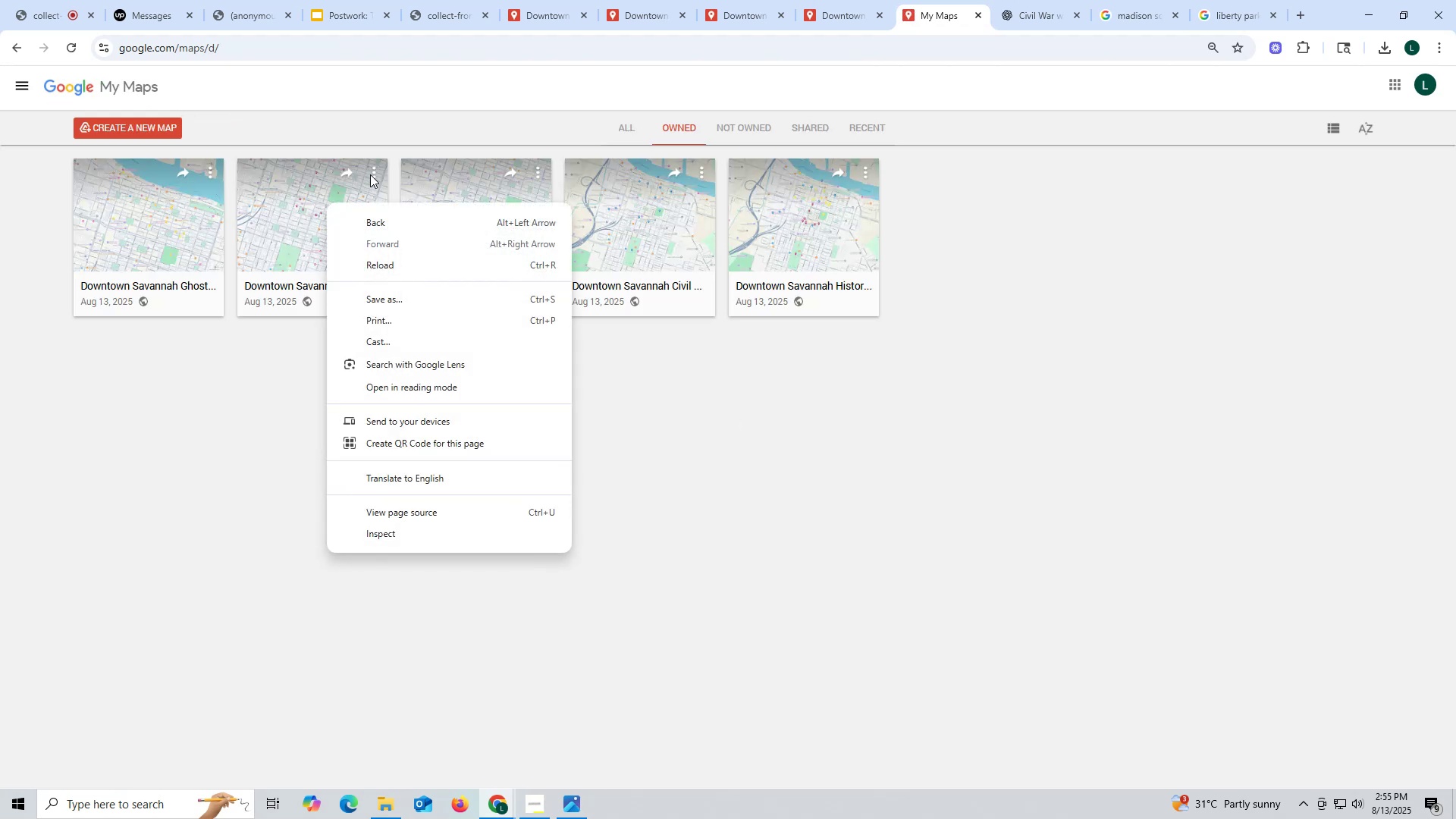 
left_click([373, 169])
 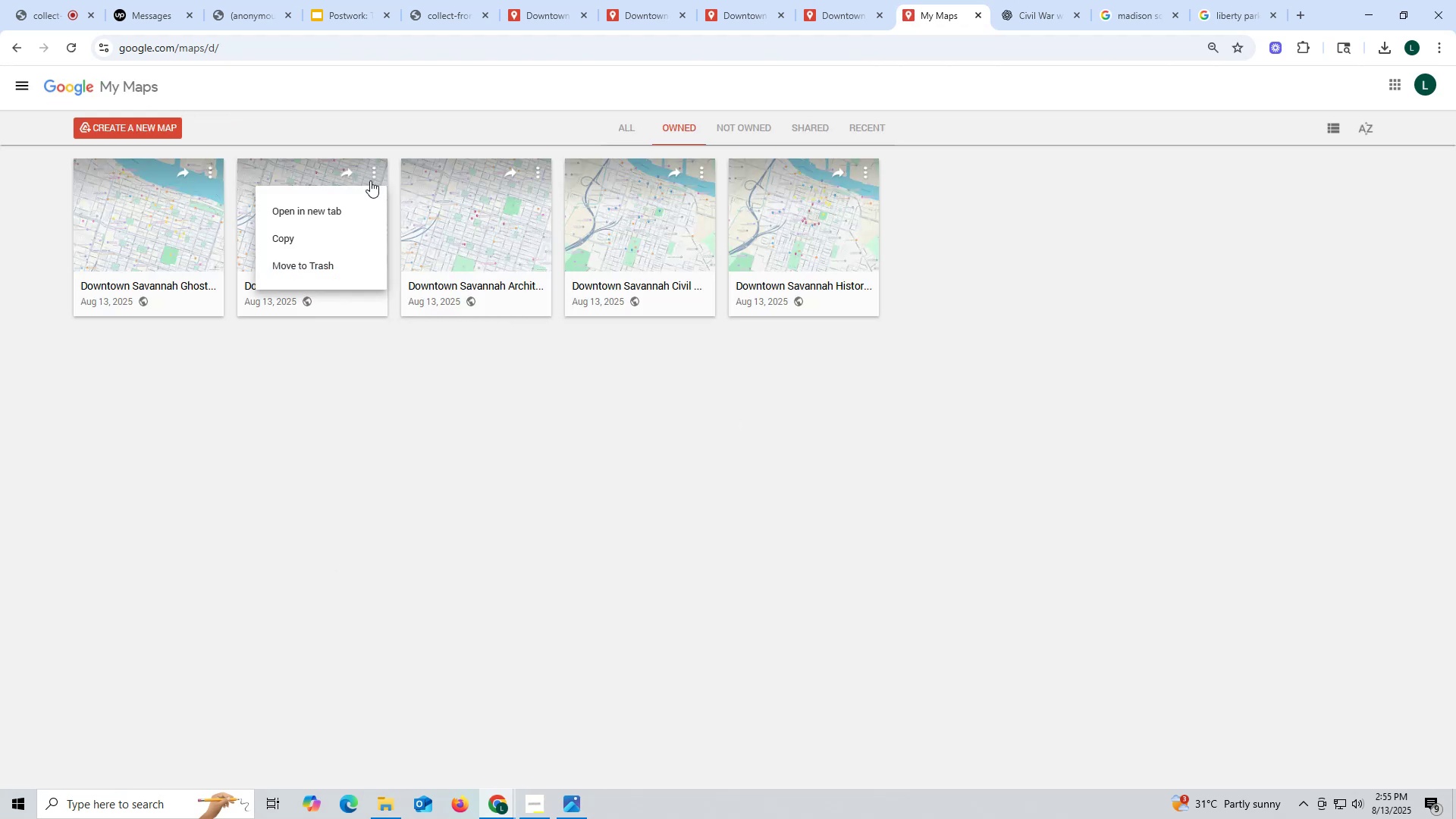 
left_click([364, 520])
 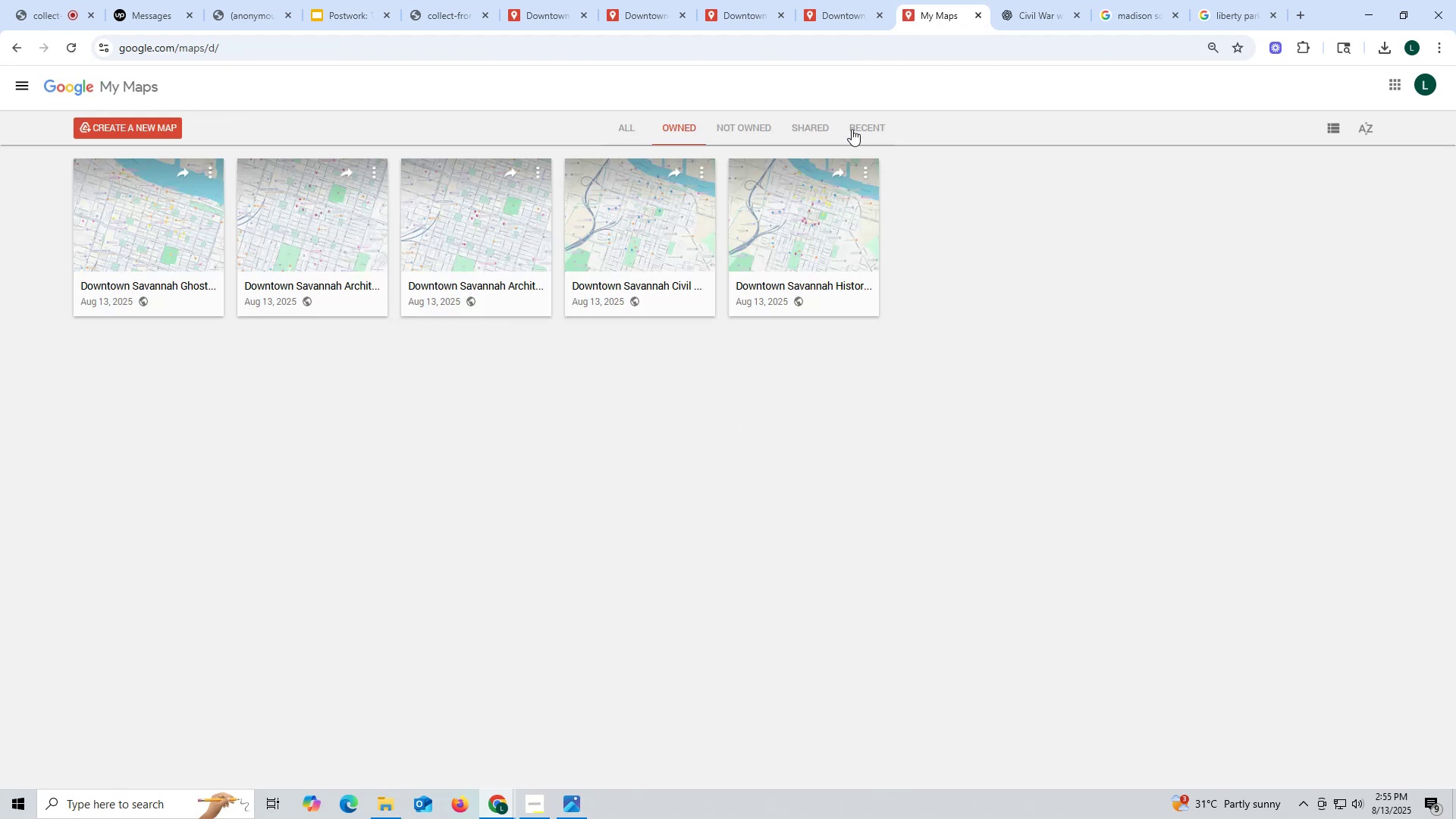 
left_click([869, 170])
 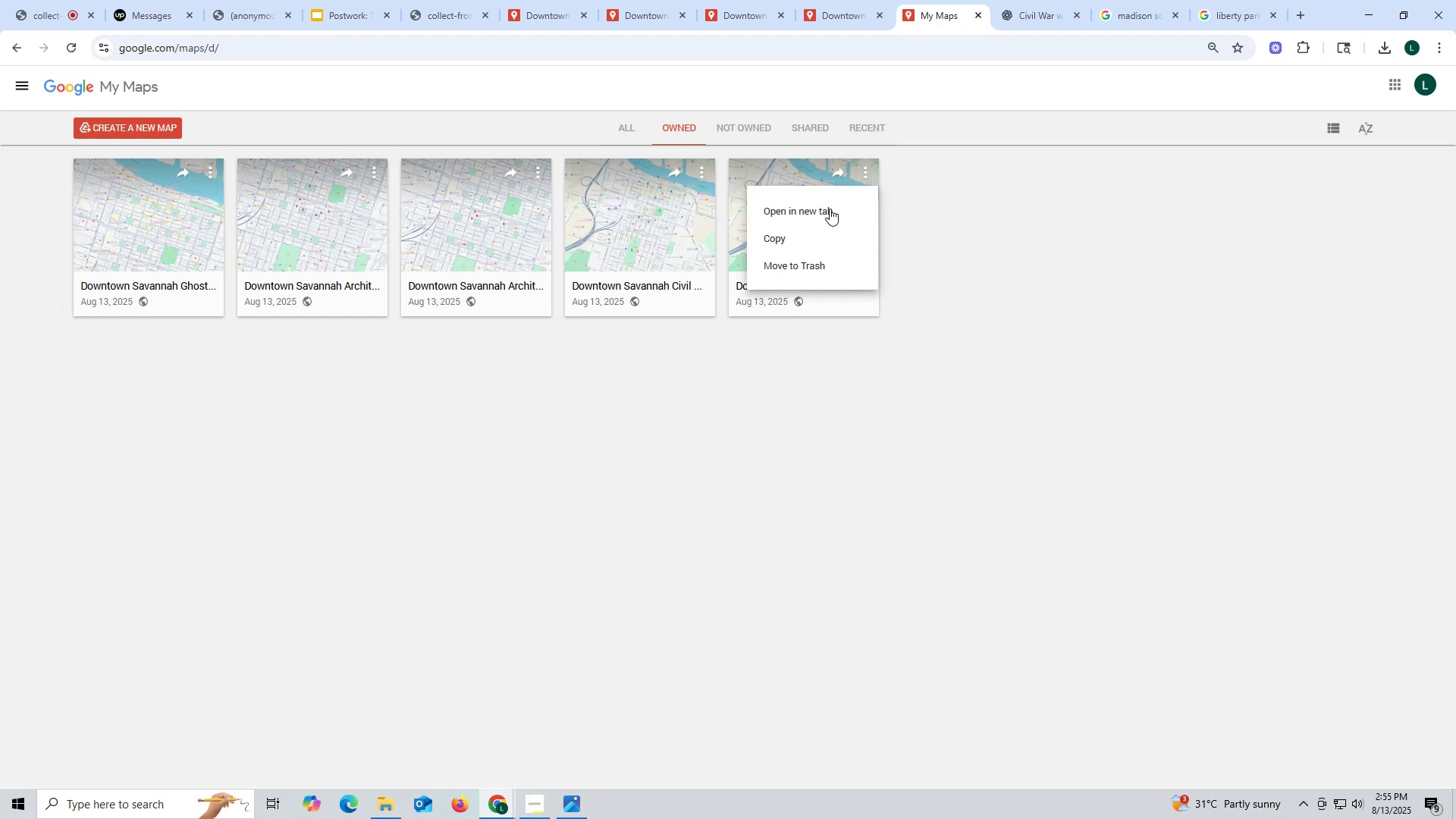 
left_click([830, 209])
 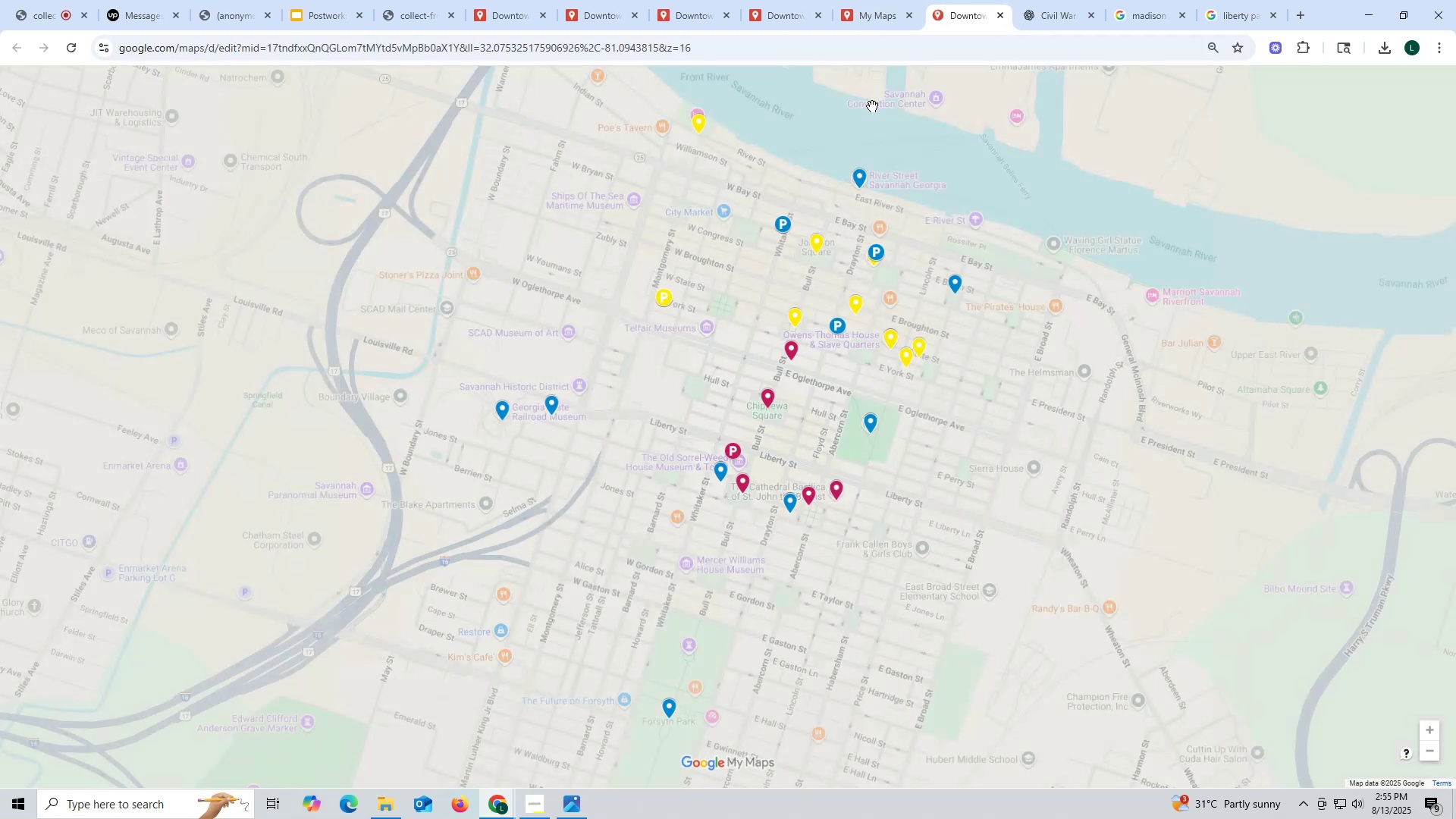 
left_click([872, 26])
 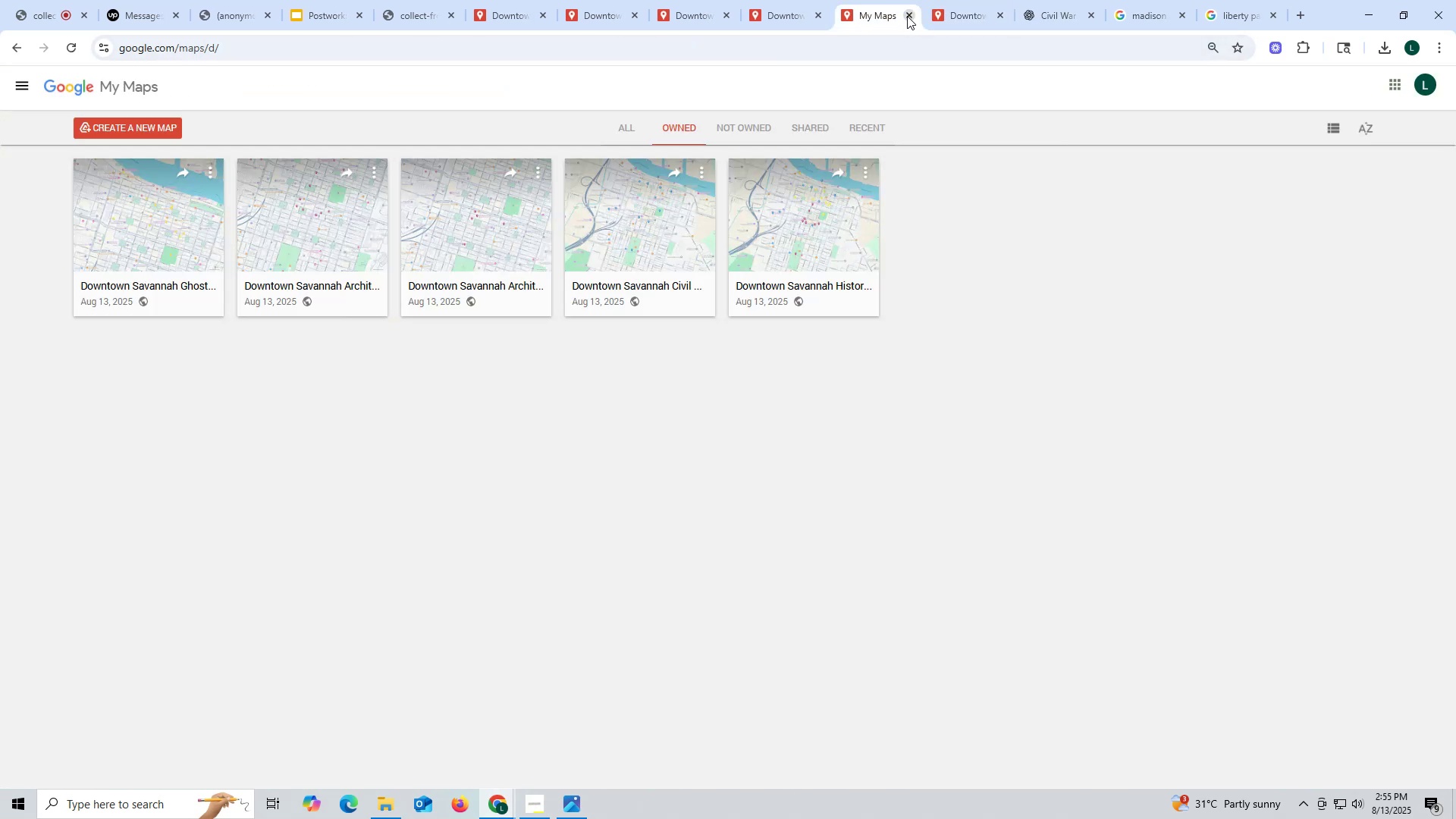 
left_click([907, 16])
 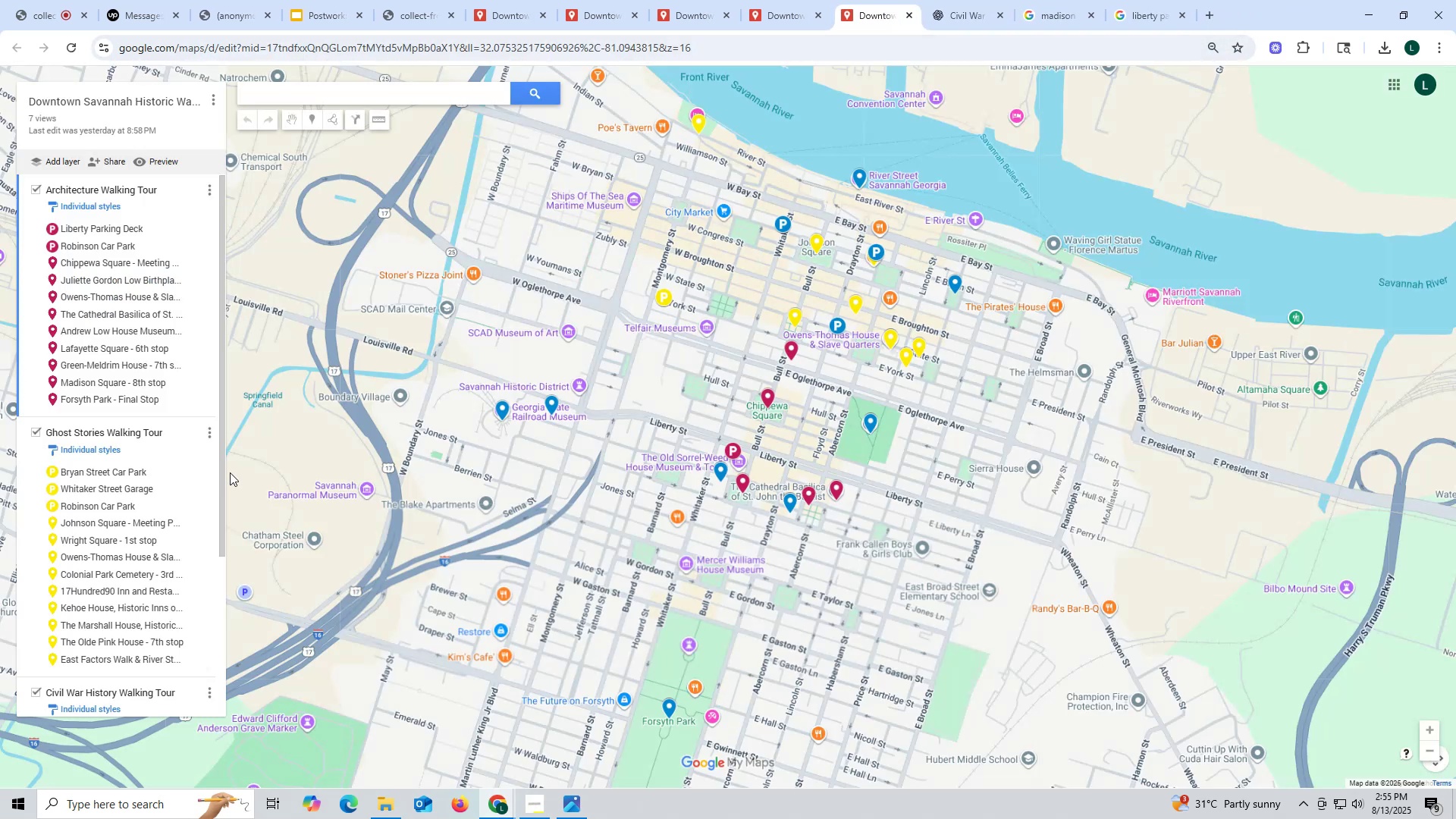 
scroll: coordinate [136, 460], scroll_direction: down, amount: 4.0
 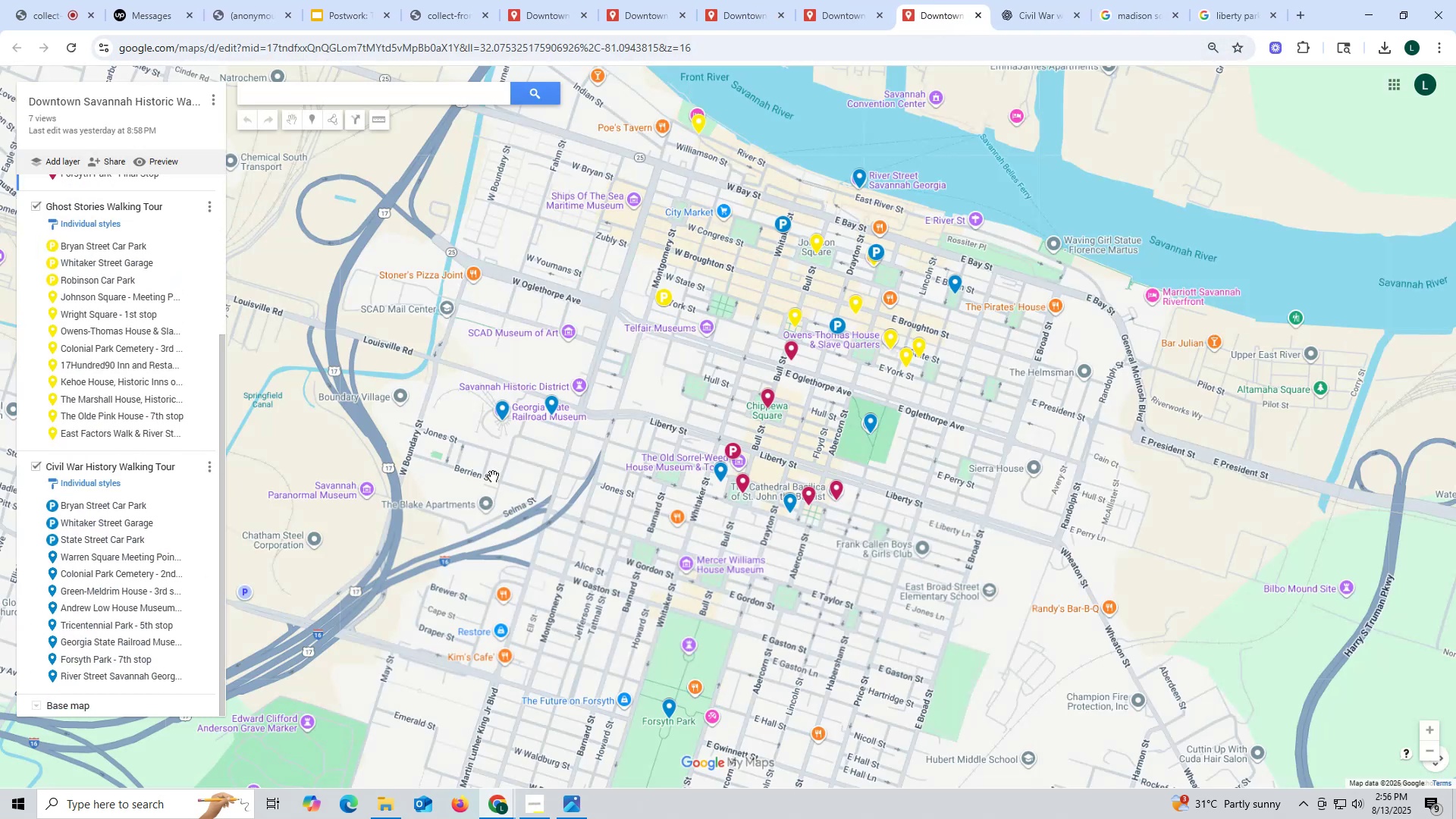 
scroll: coordinate [155, 365], scroll_direction: up, amount: 4.0
 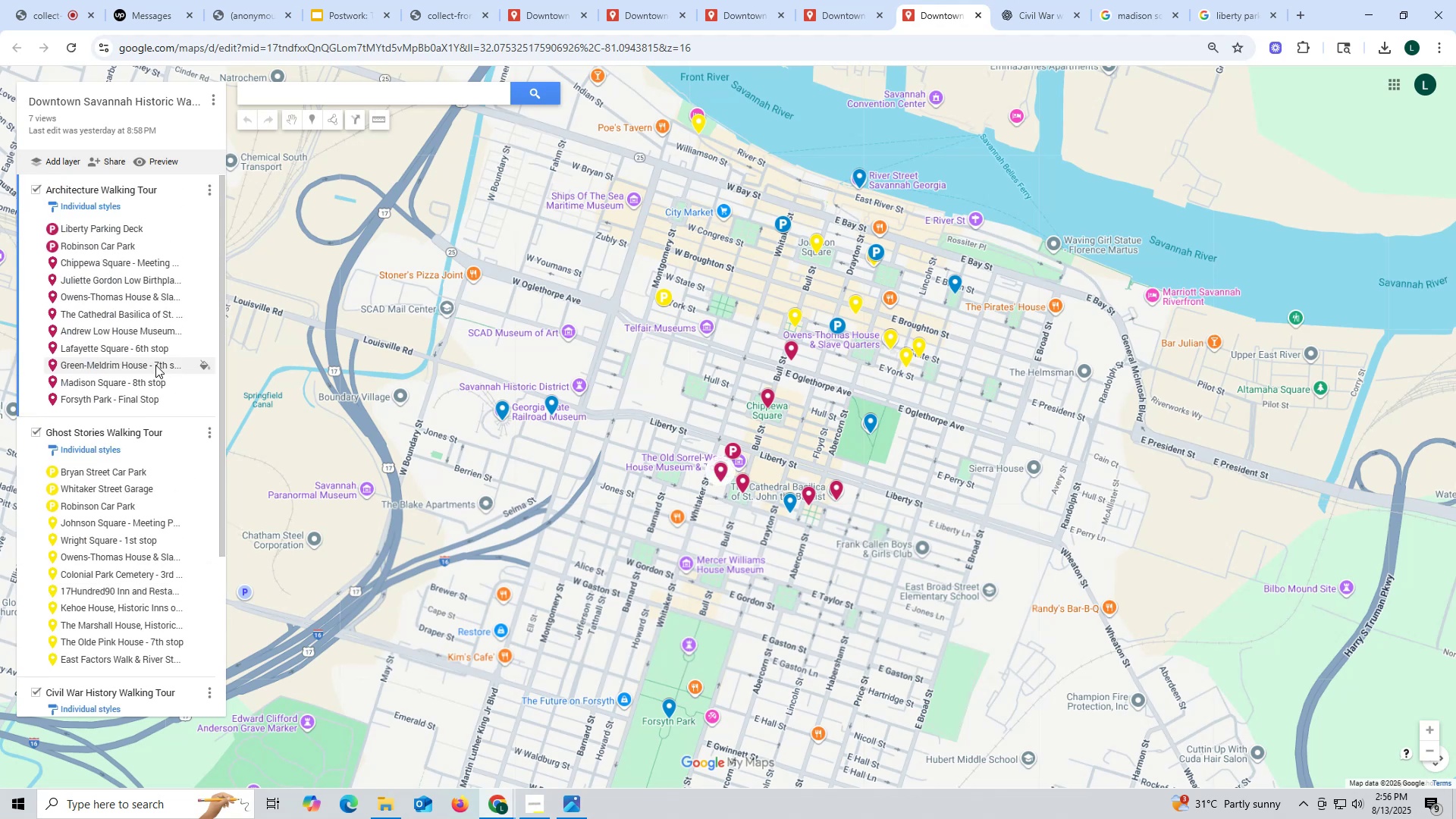 
wait(7.84)
 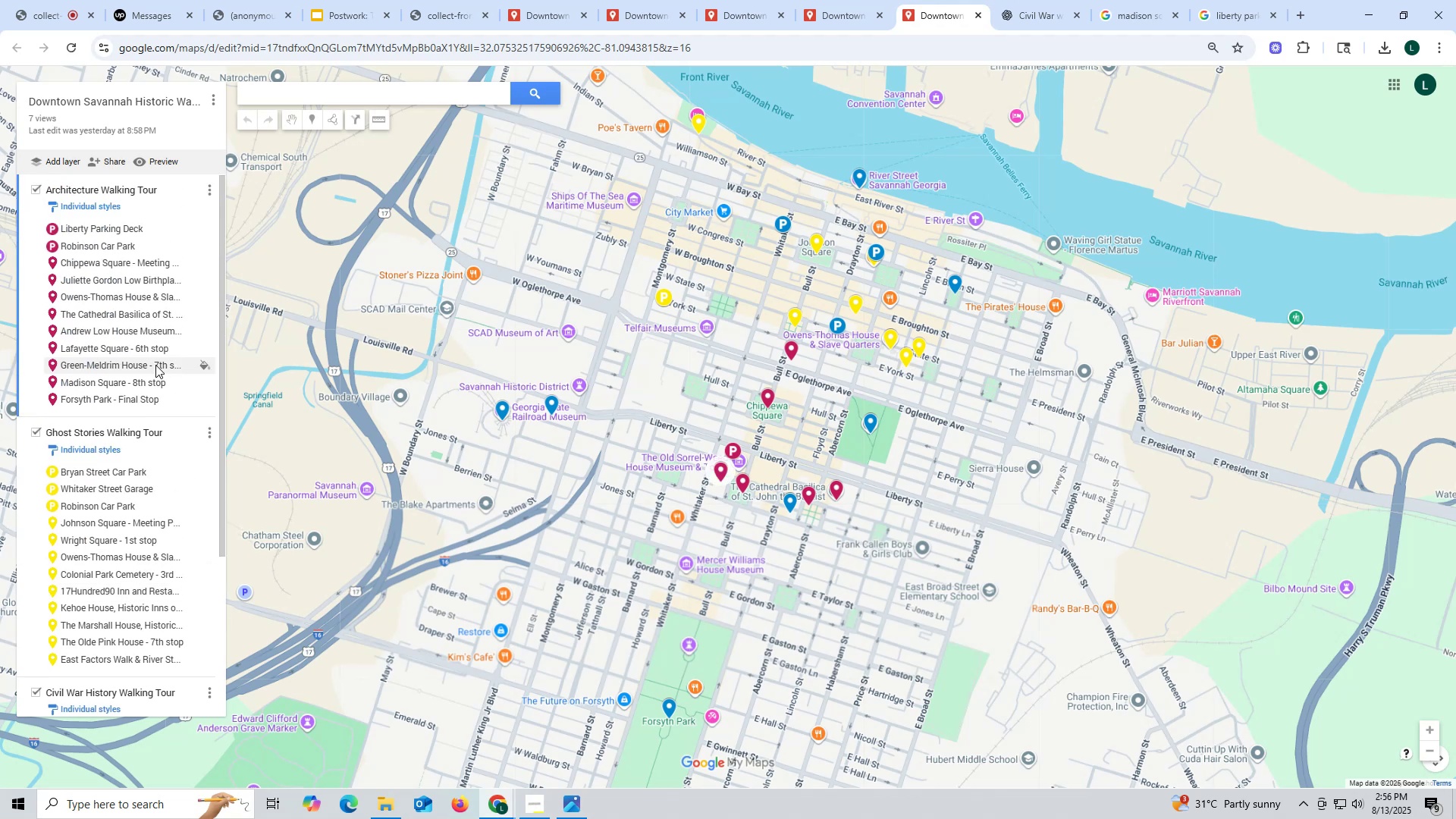 
scroll: coordinate [150, 388], scroll_direction: down, amount: 7.0
 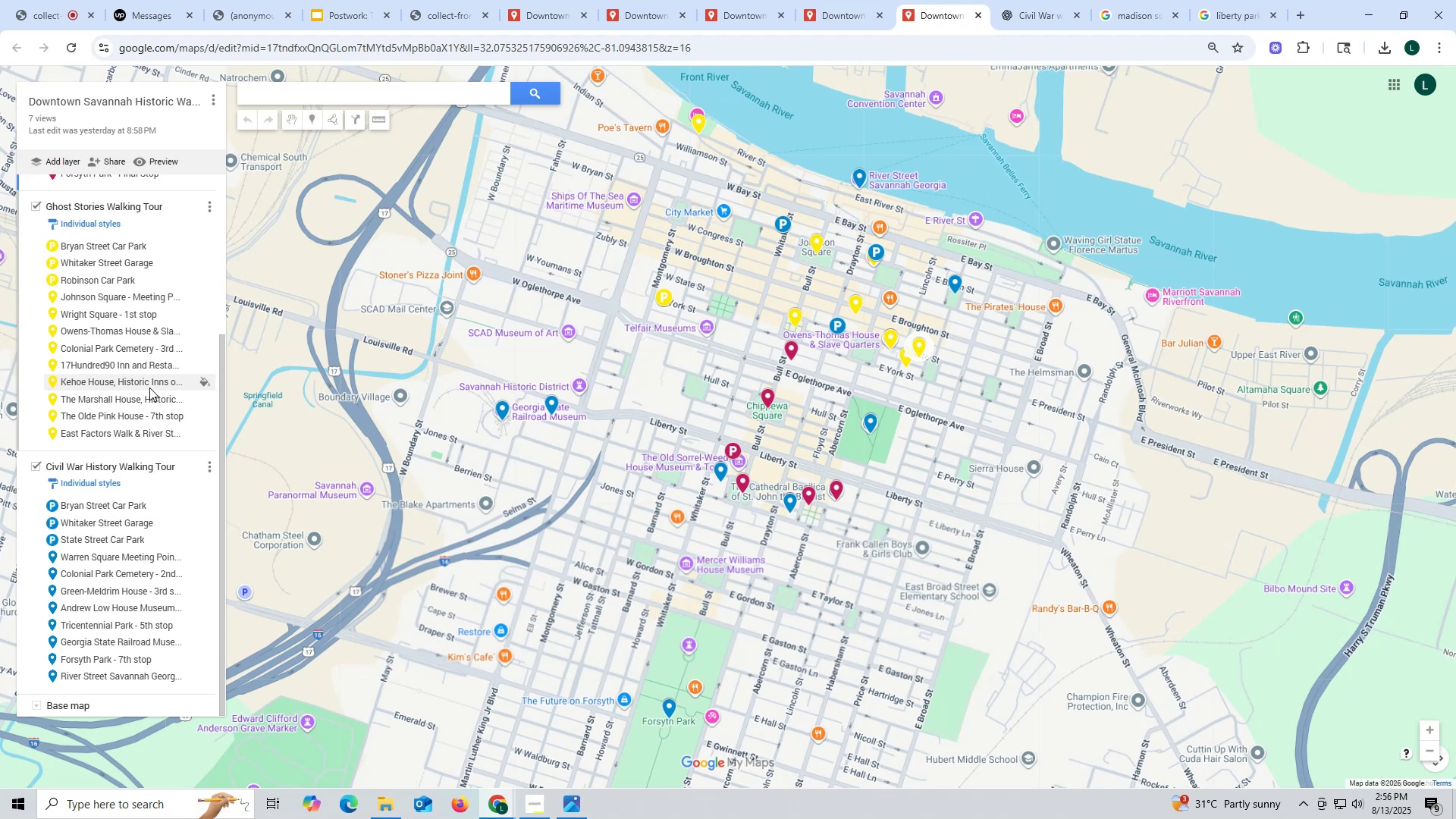 
scroll: coordinate [149, 388], scroll_direction: up, amount: 5.0
 